 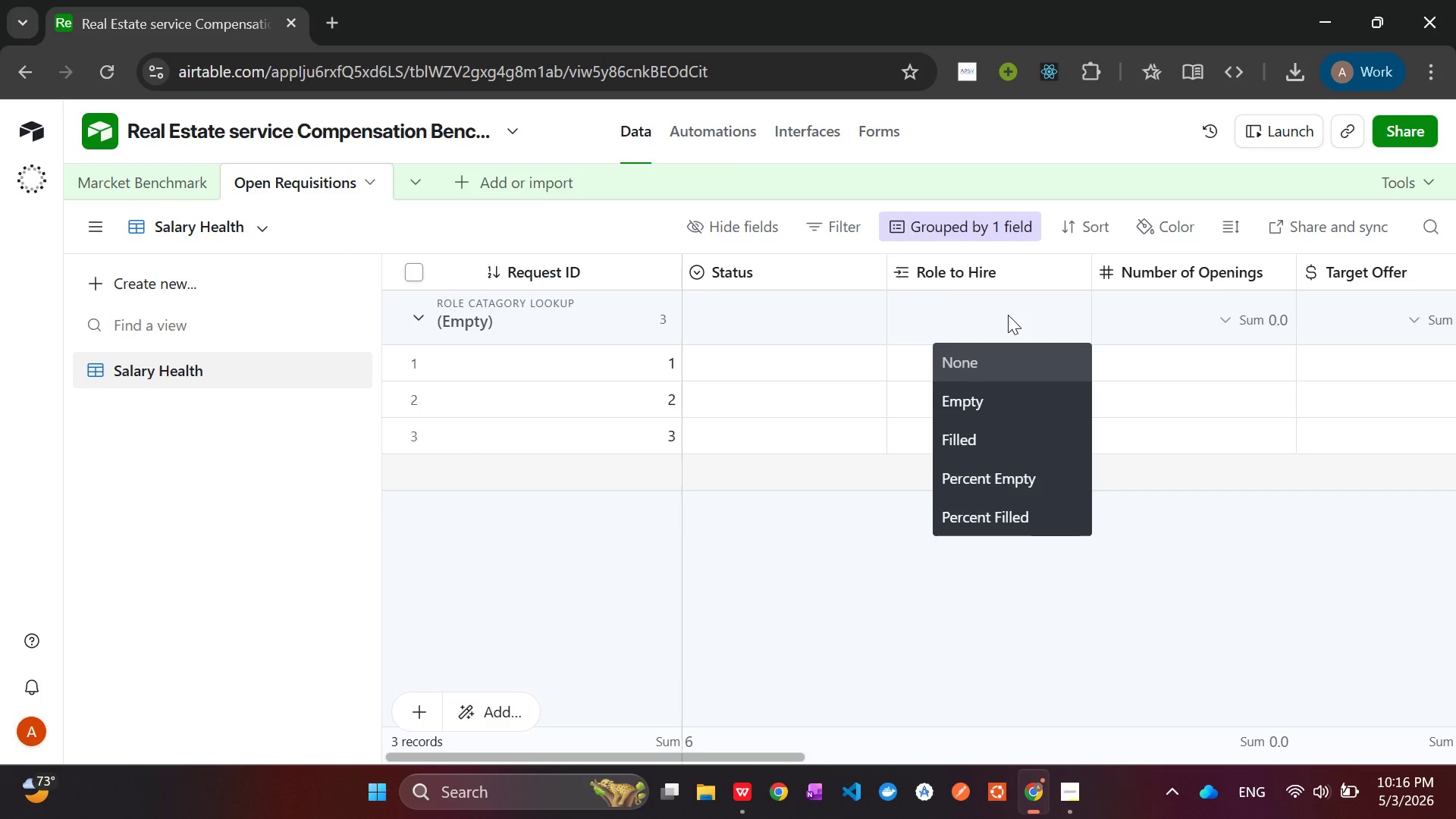 
left_click([923, 585])
 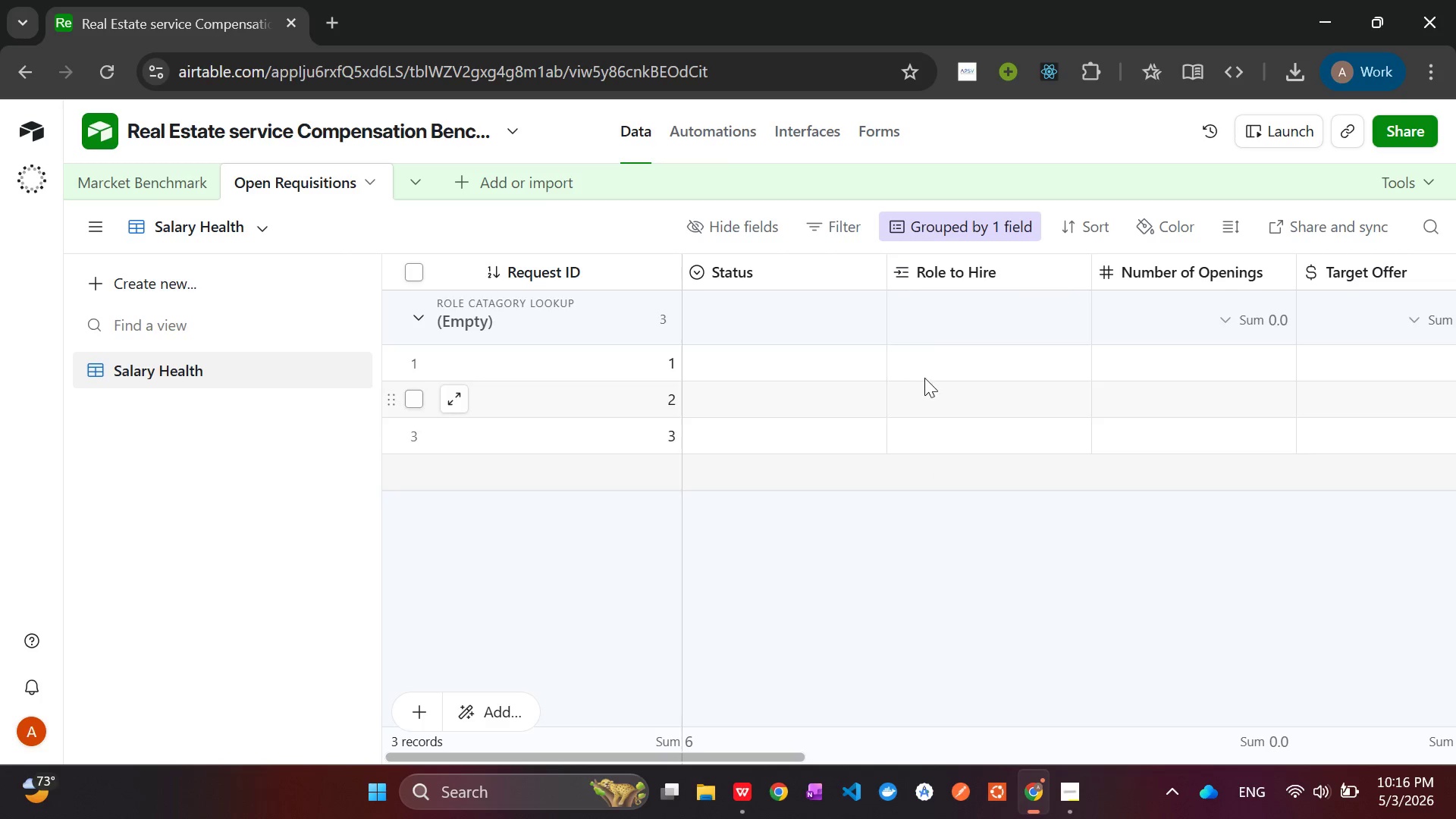 
left_click([930, 369])
 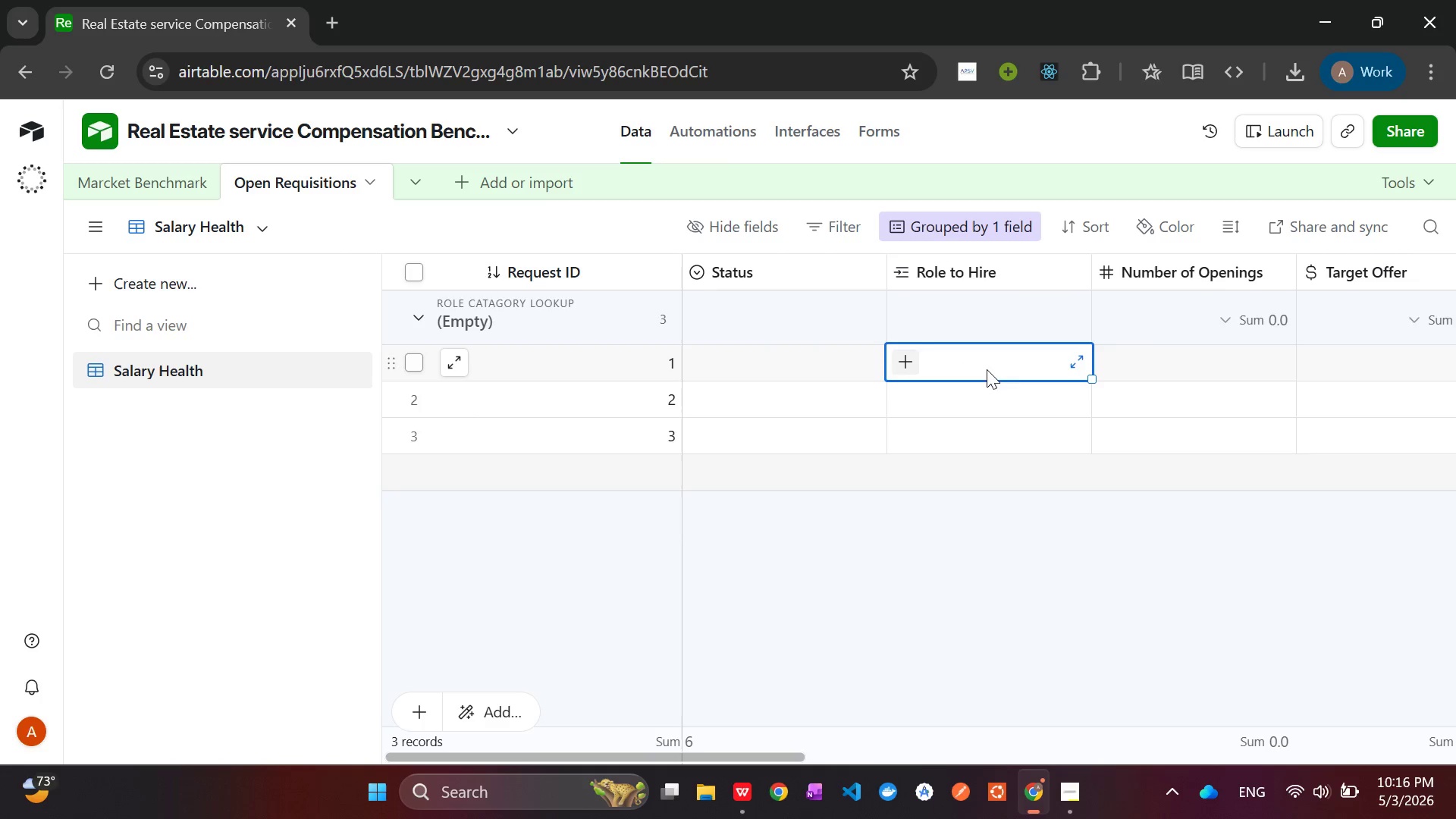 
left_click([913, 362])
 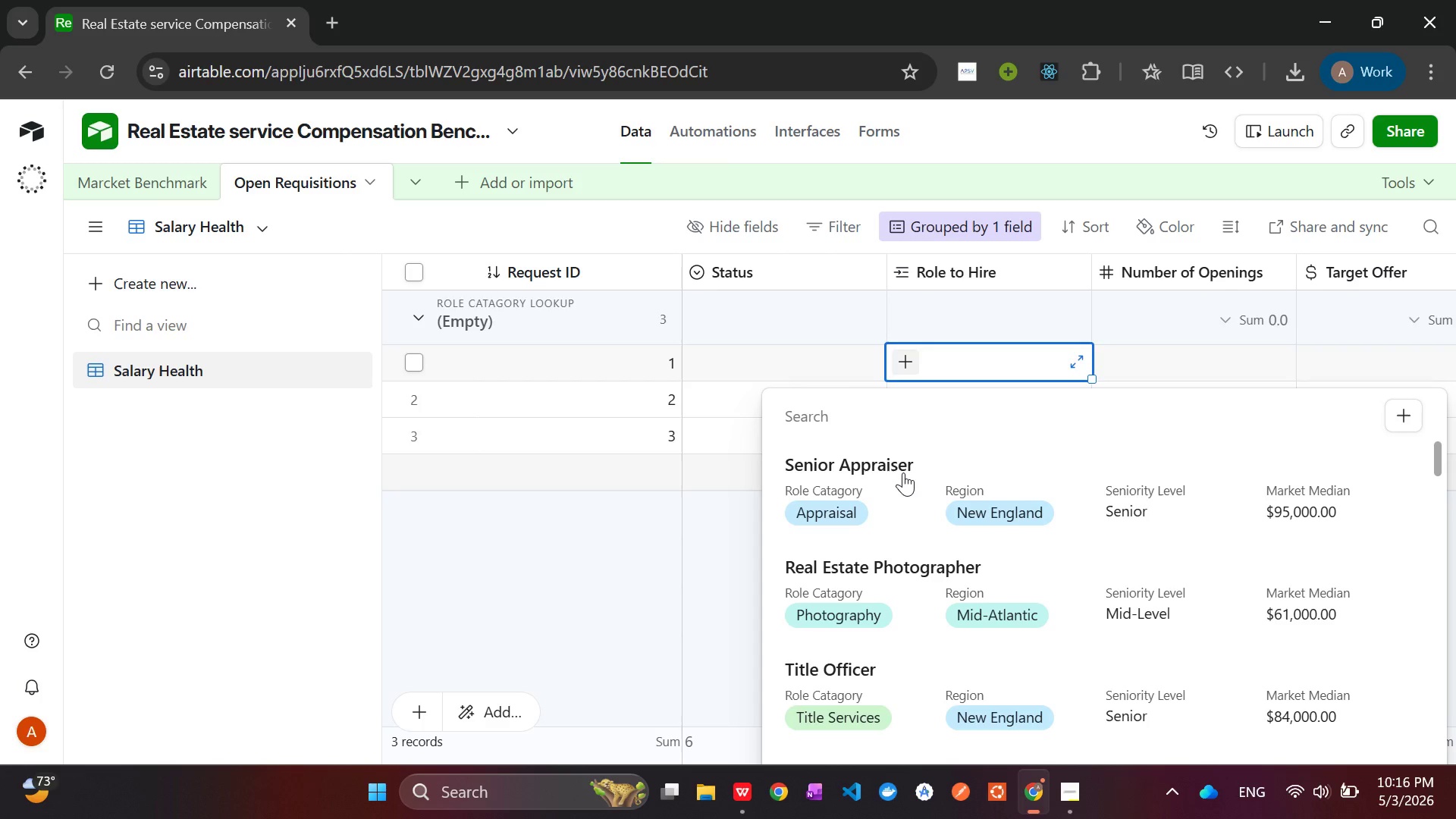 
wait(16.2)
 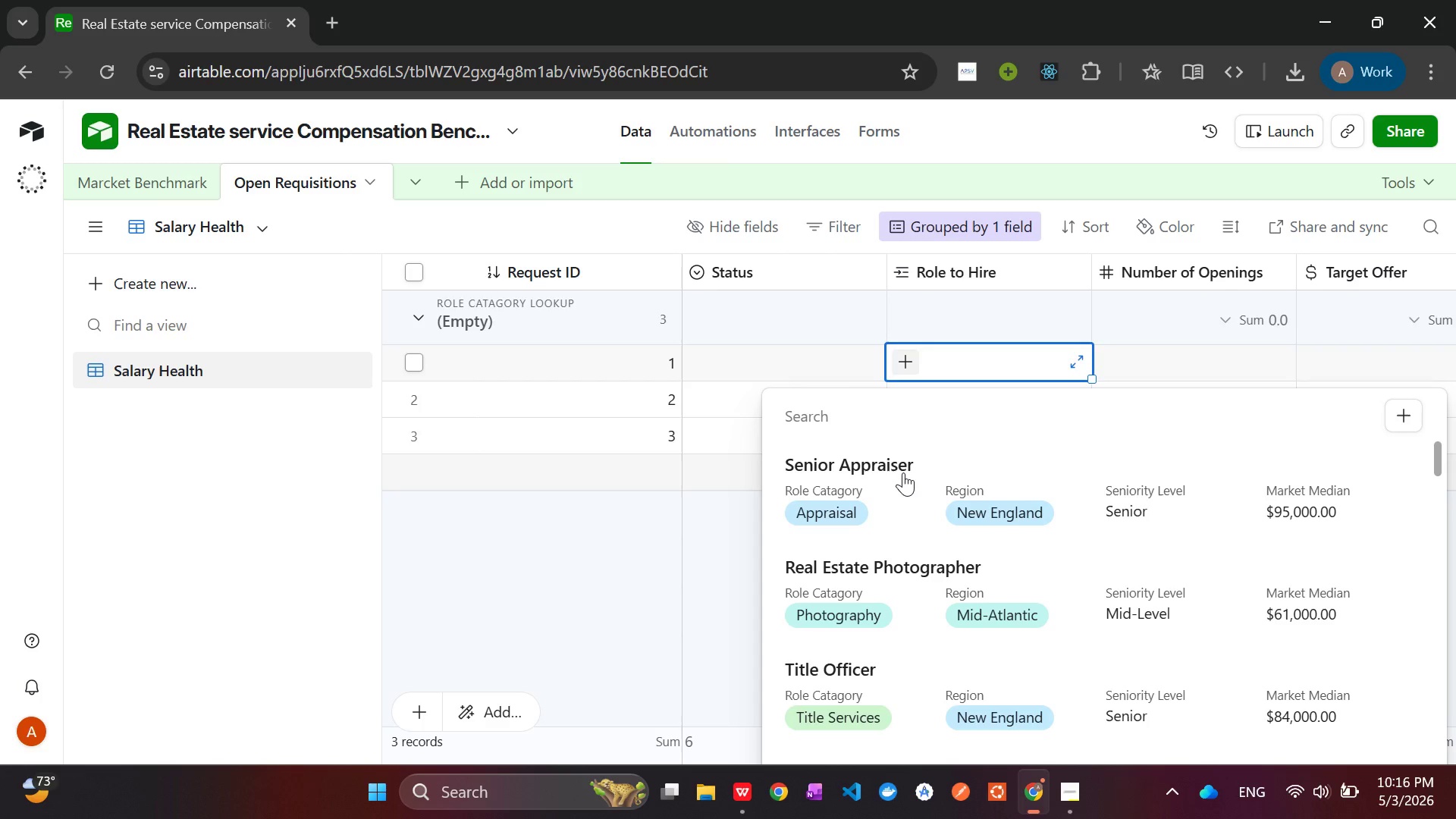 
left_click([903, 493])
 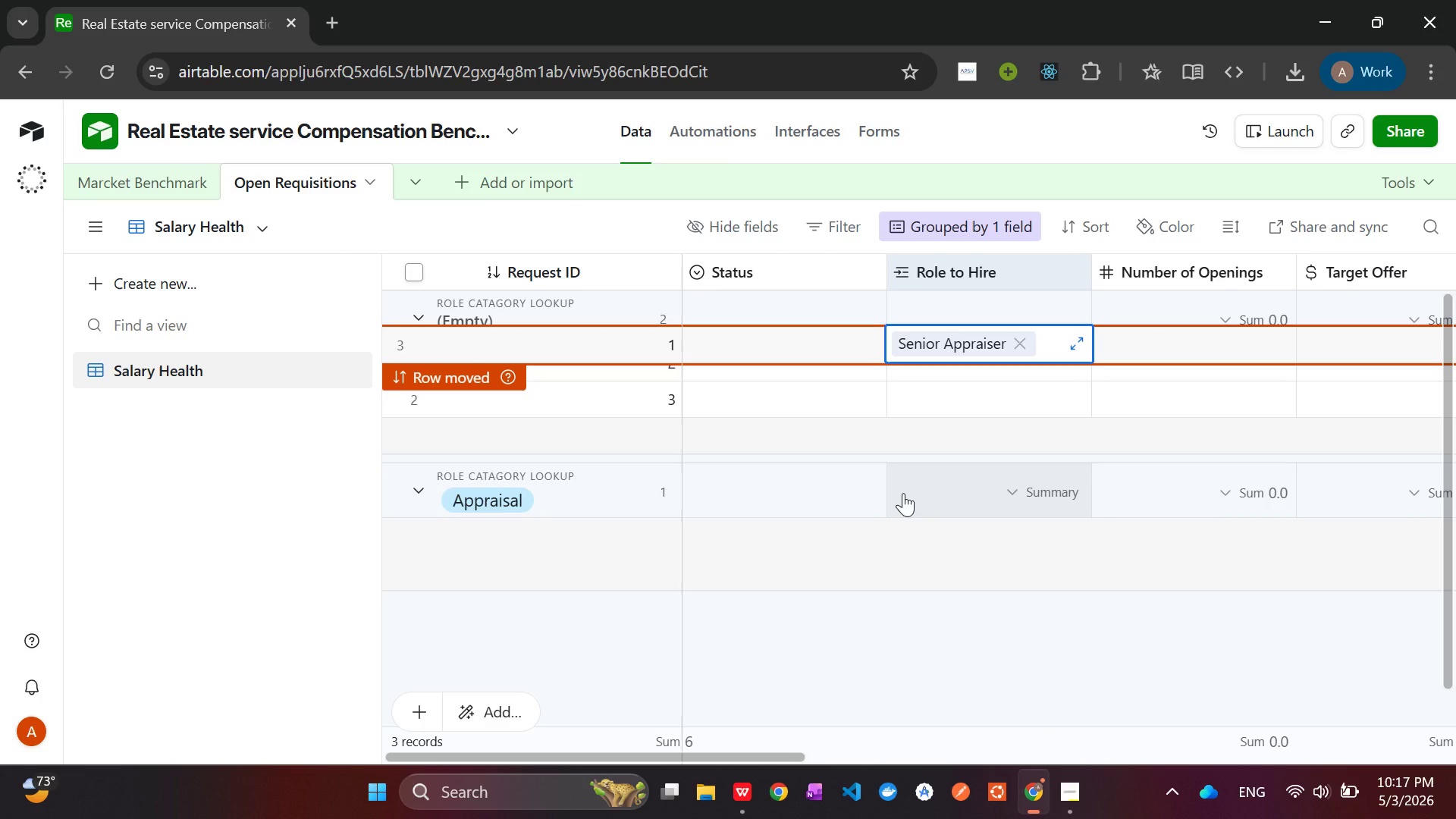 
wait(16.05)
 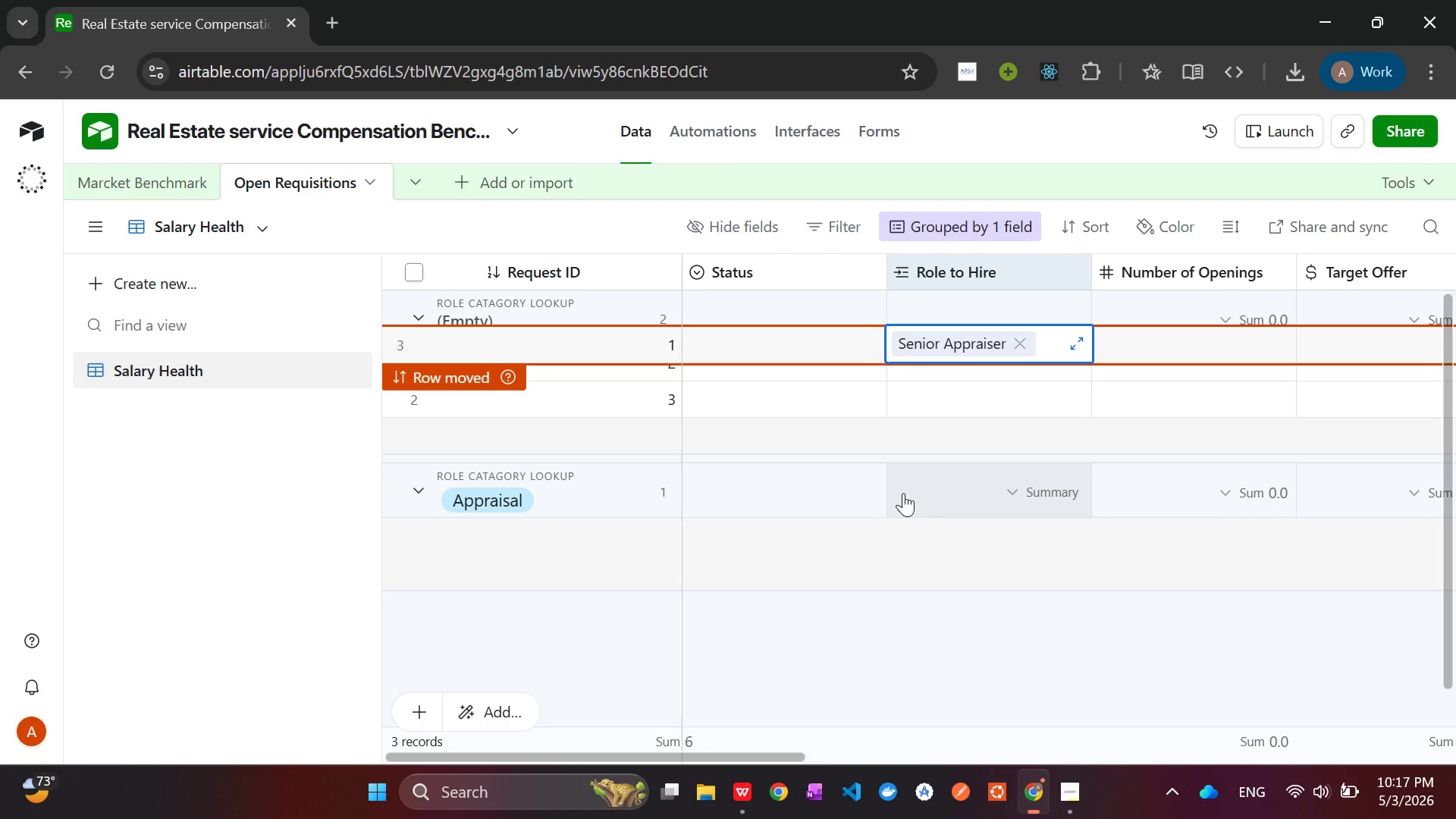 
mouse_move([882, 494])
 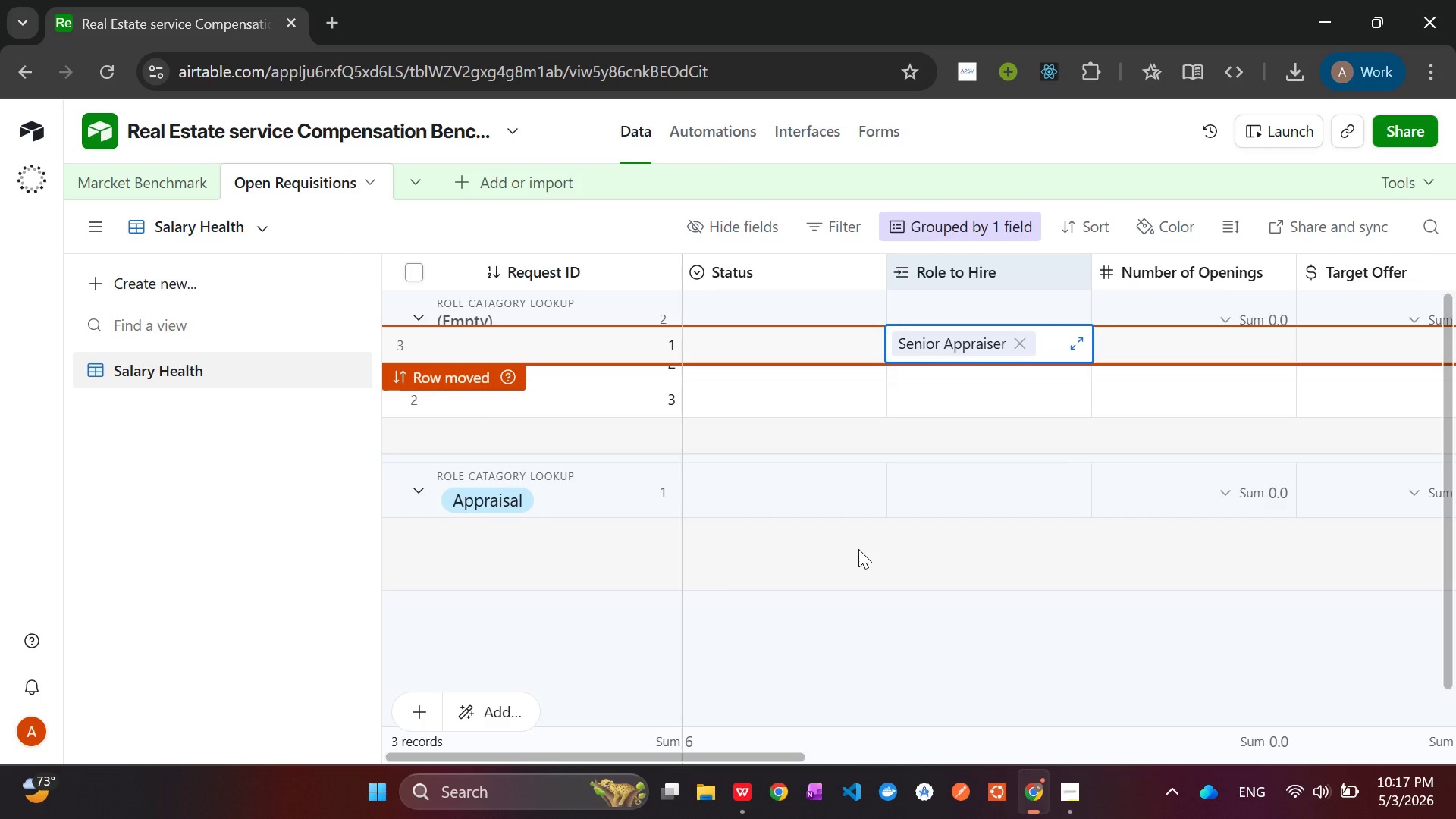 
wait(18.36)
 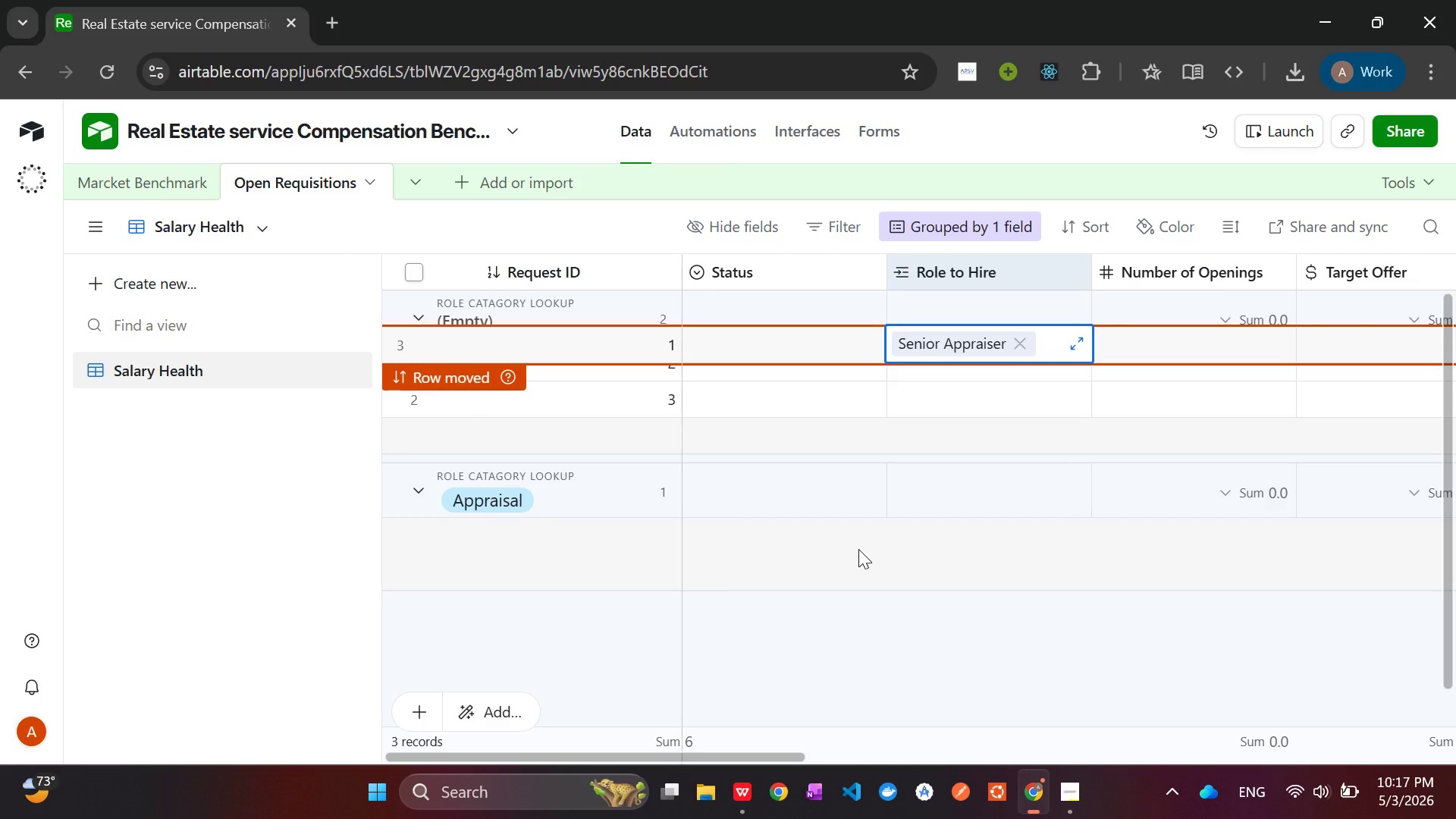 
left_click([934, 392])
 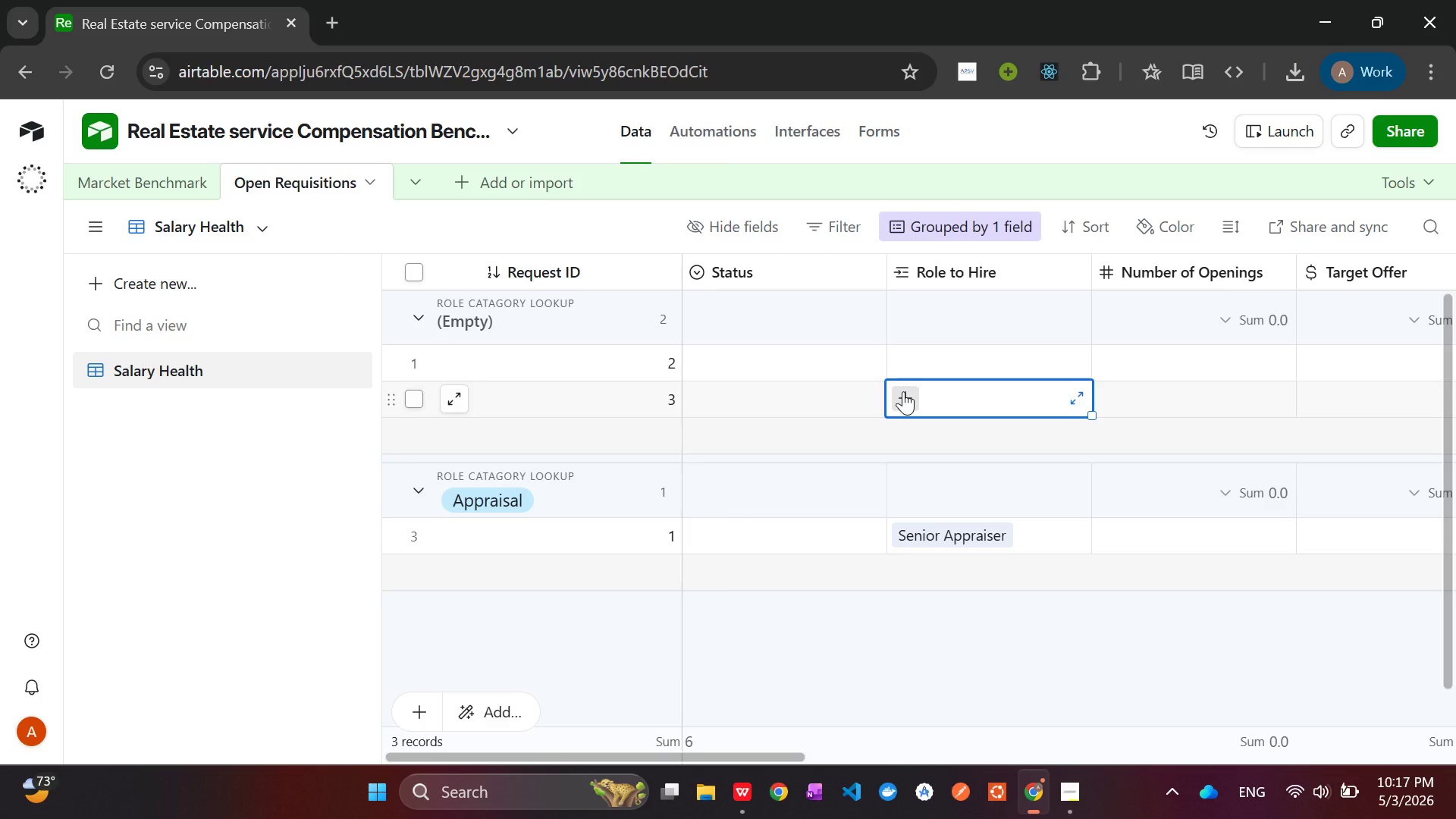 
left_click([903, 391])
 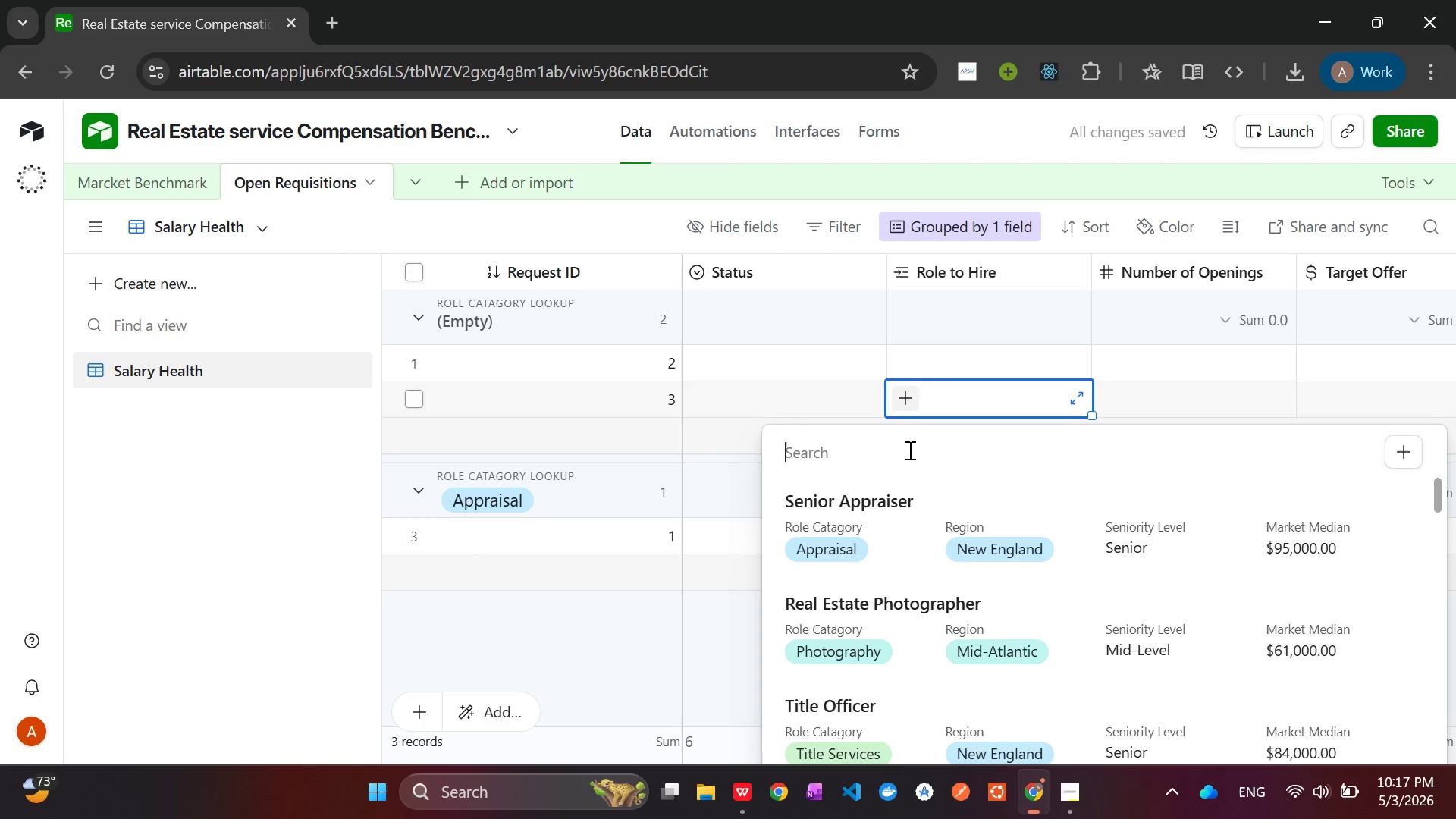 
scroll: coordinate [946, 611], scroll_direction: down, amount: 8.0
 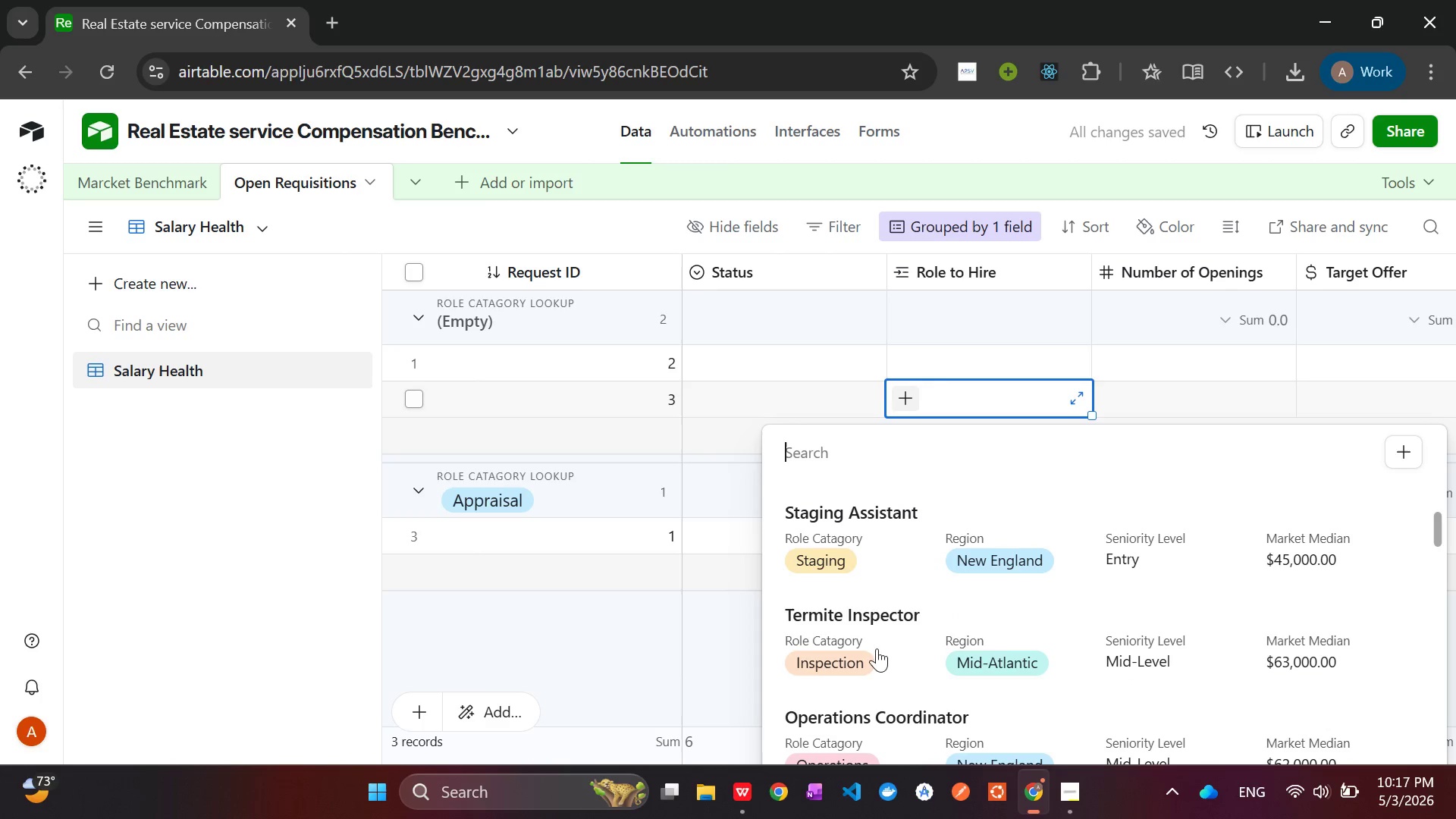 
left_click([873, 661])
 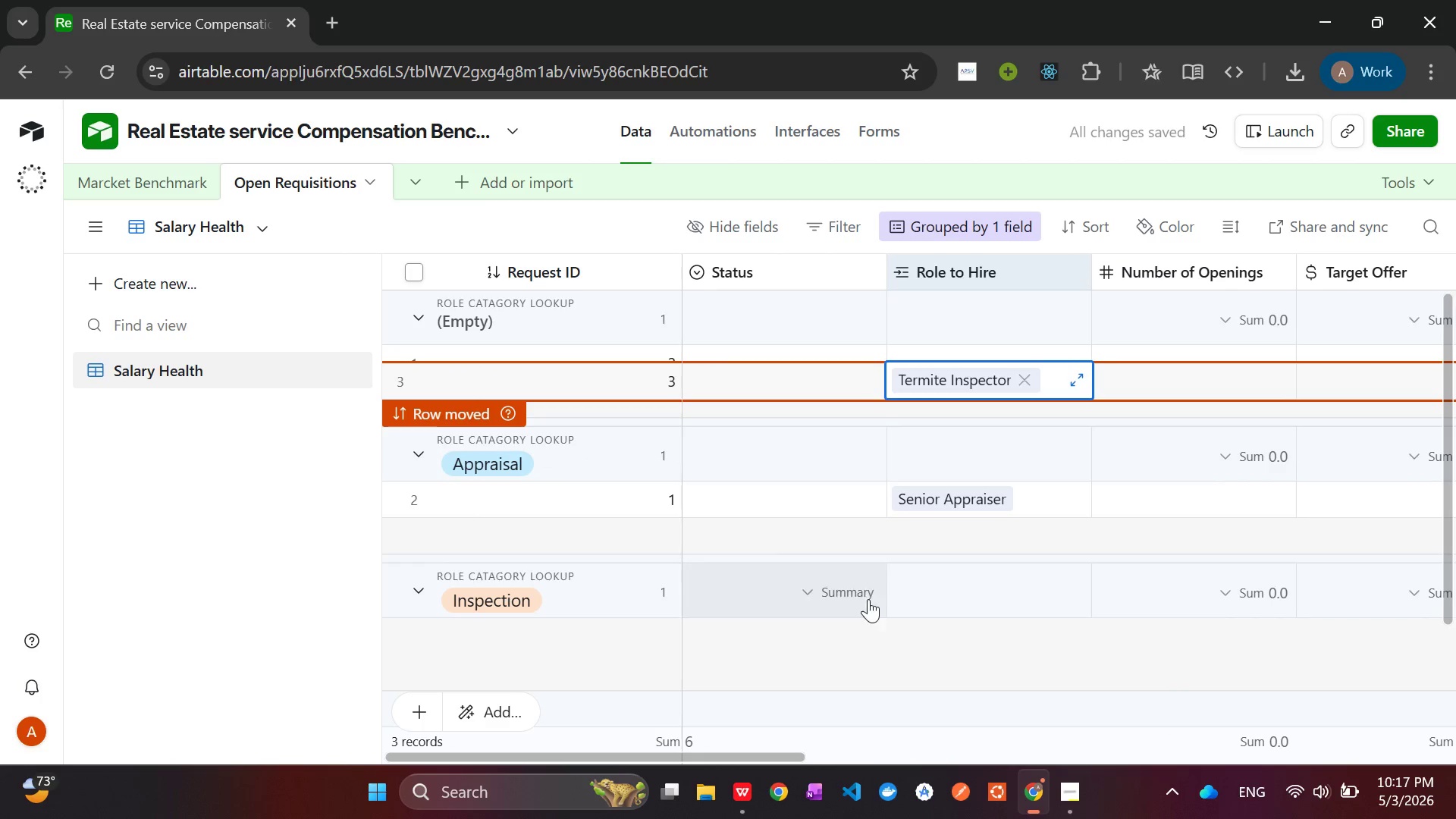 
left_click([939, 458])
 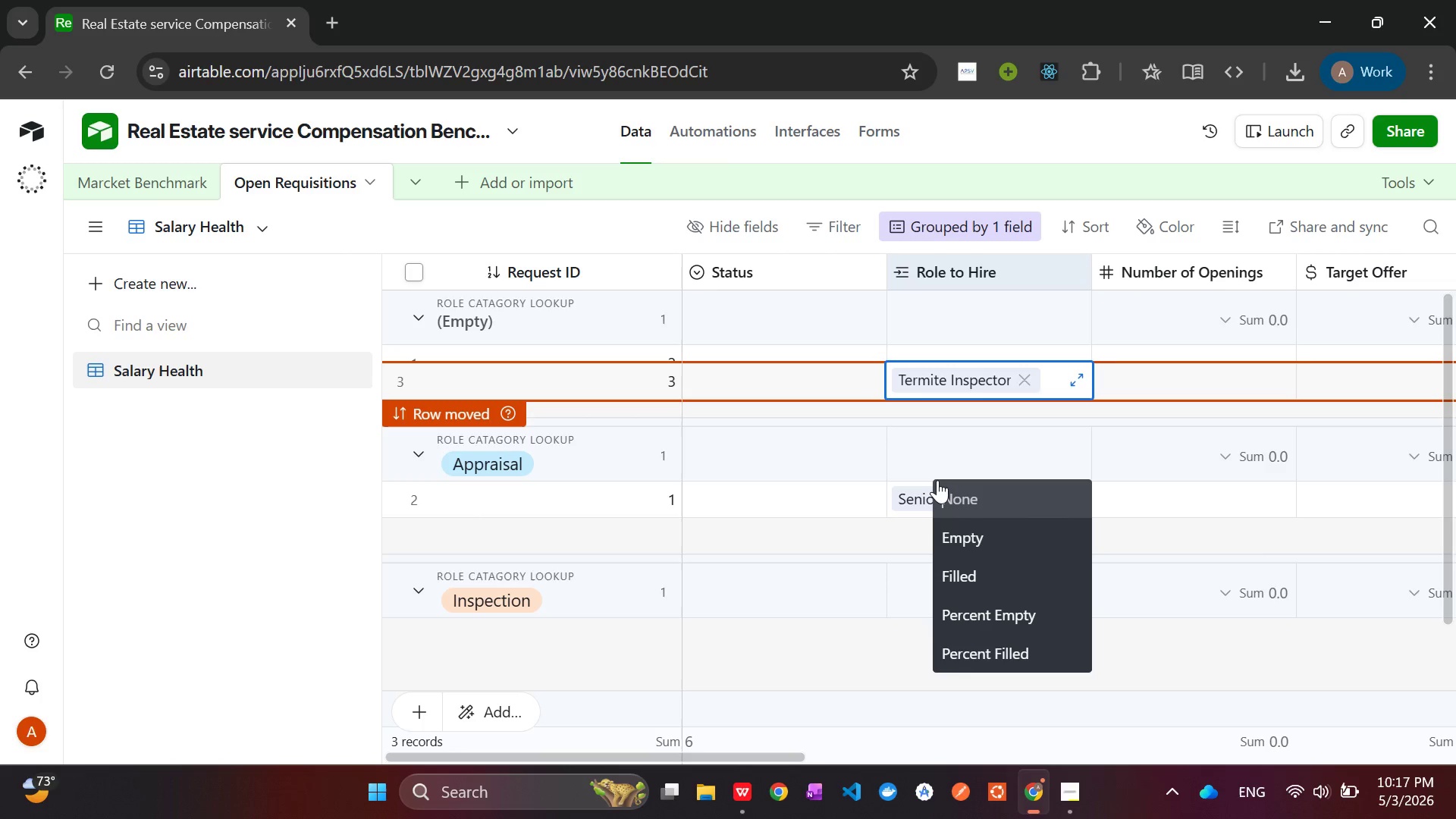 
wait(10.75)
 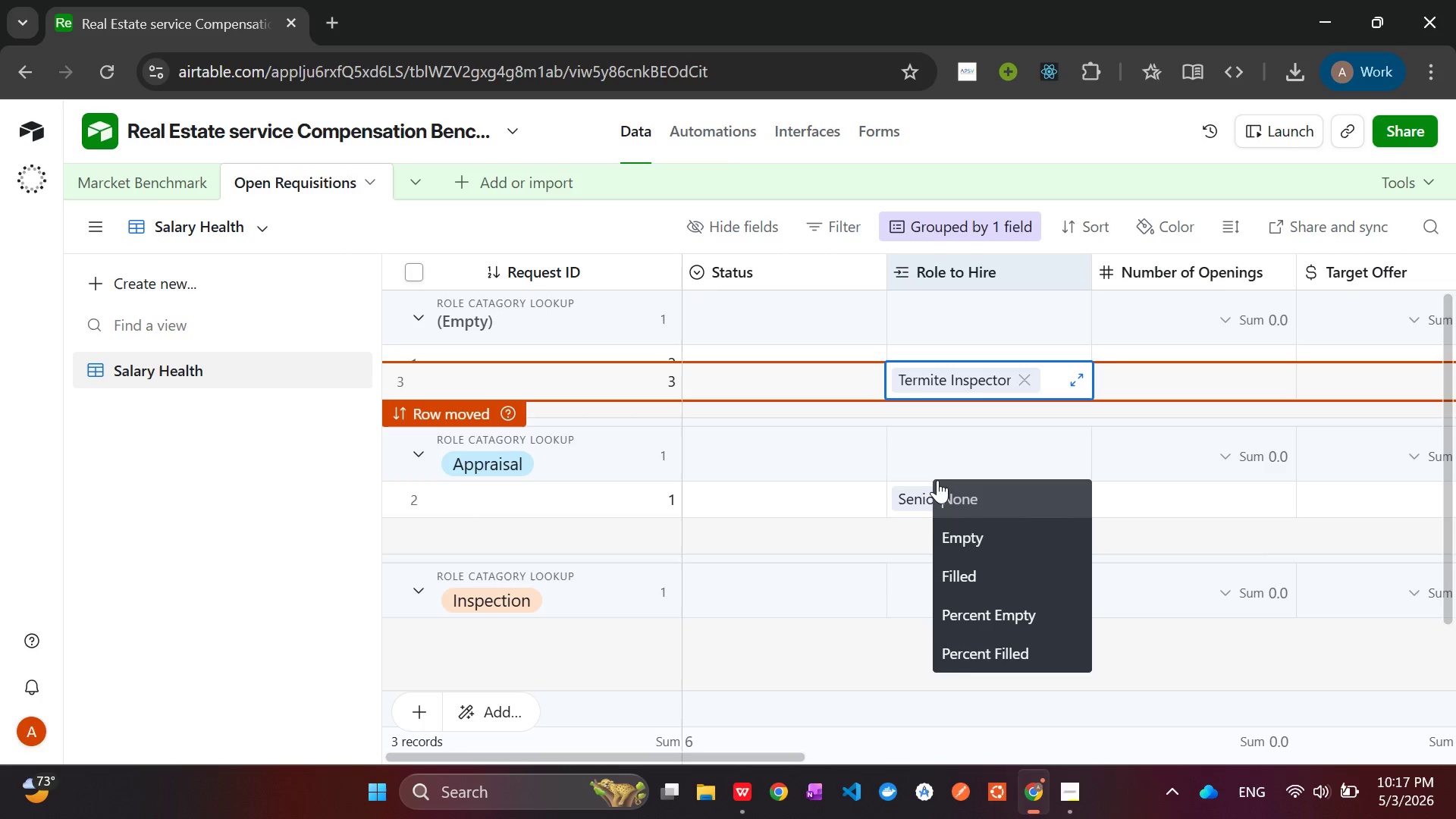 
left_click([527, 515])
 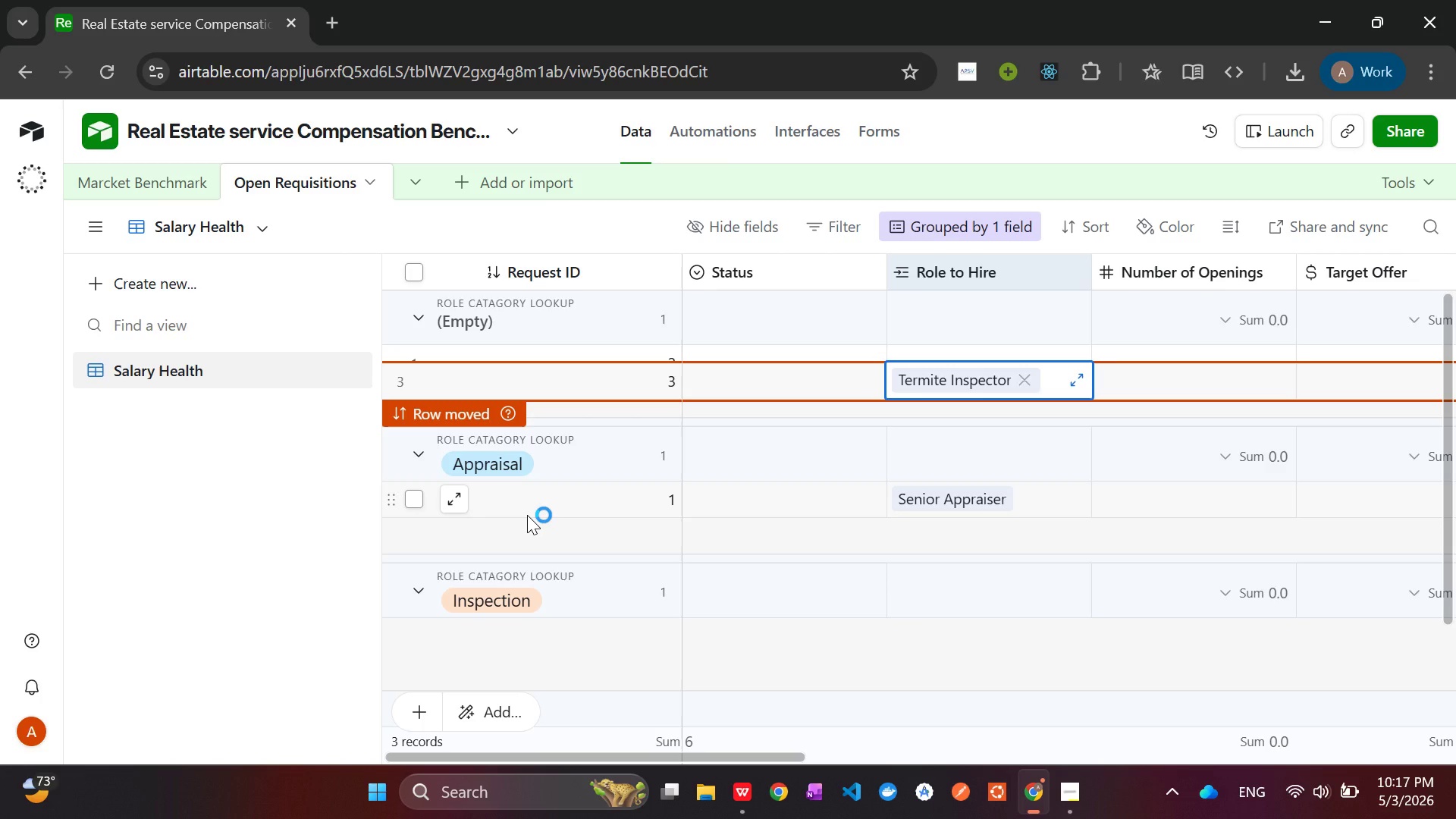 
scroll: coordinate [527, 515], scroll_direction: down, amount: 2.0
 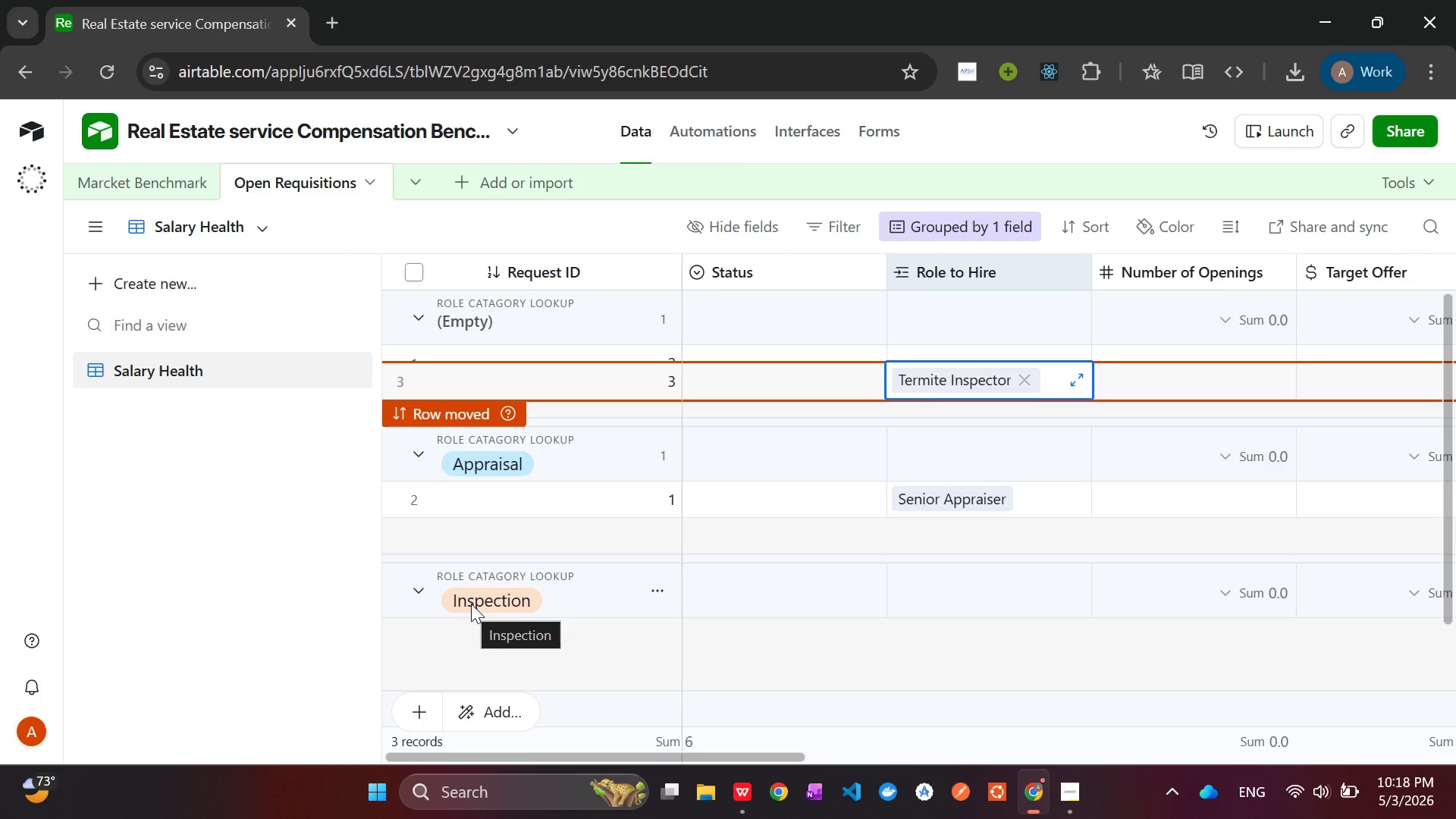 
wait(17.02)
 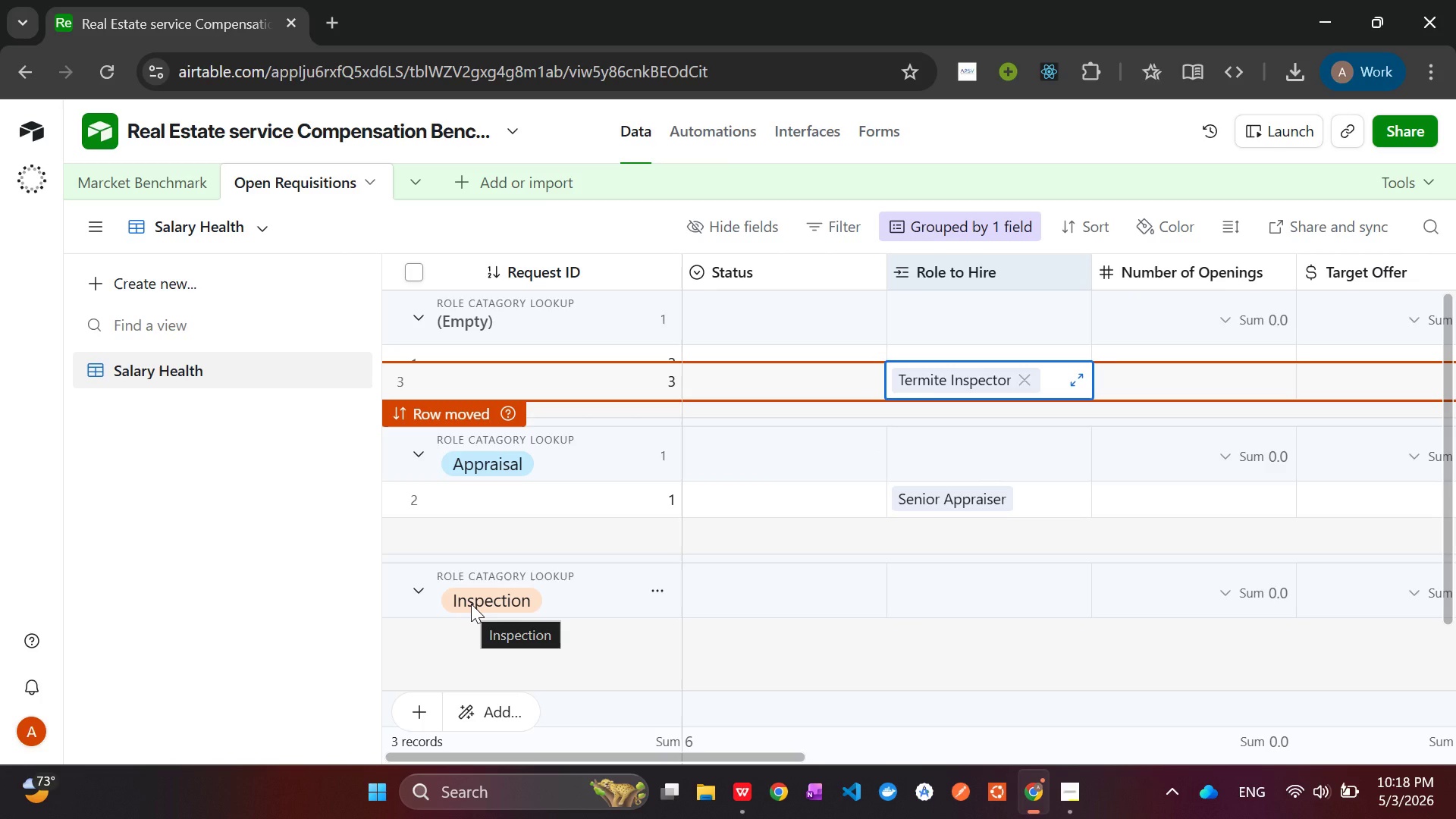 
left_click([959, 226])
 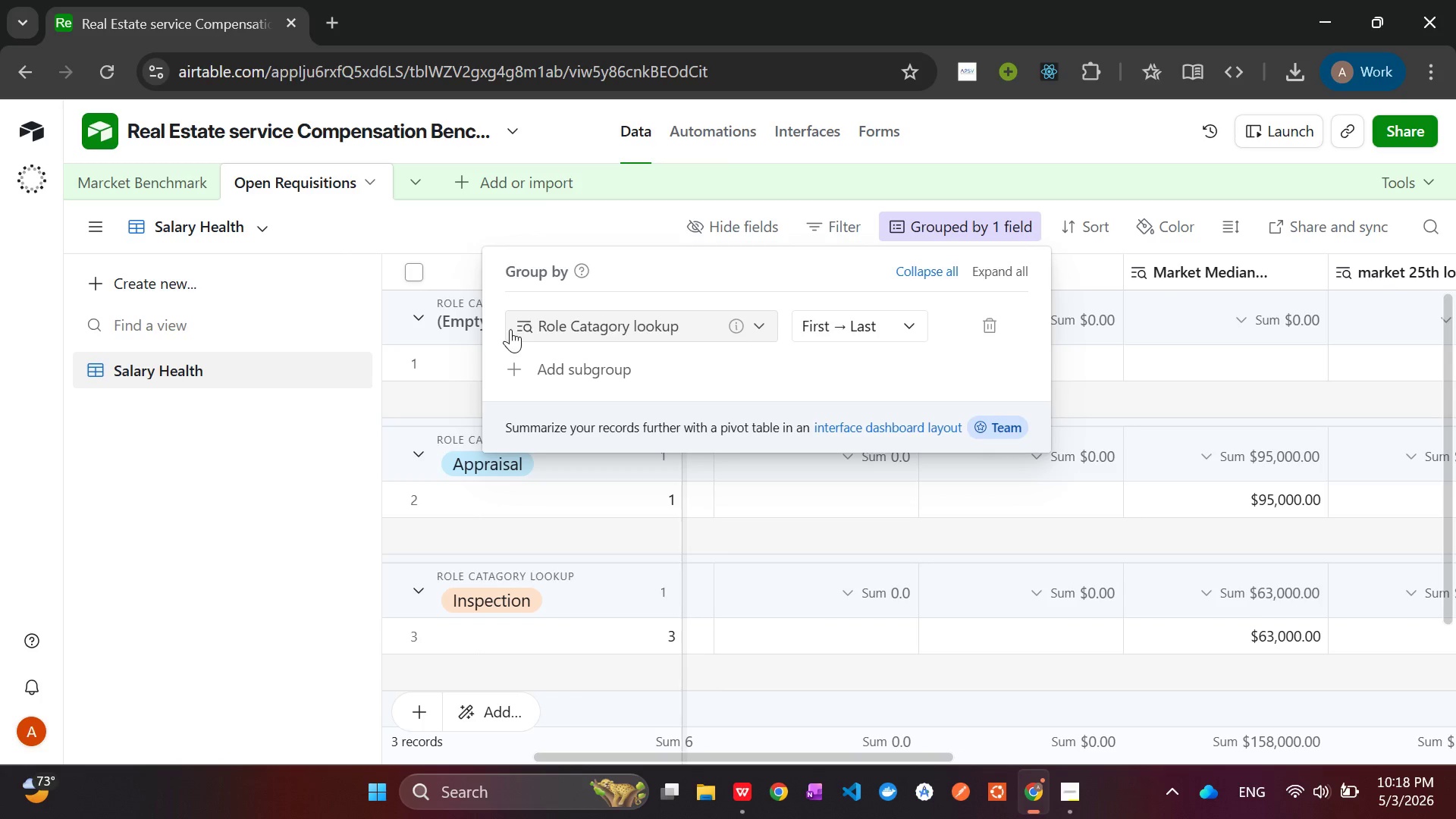 
wait(5.64)
 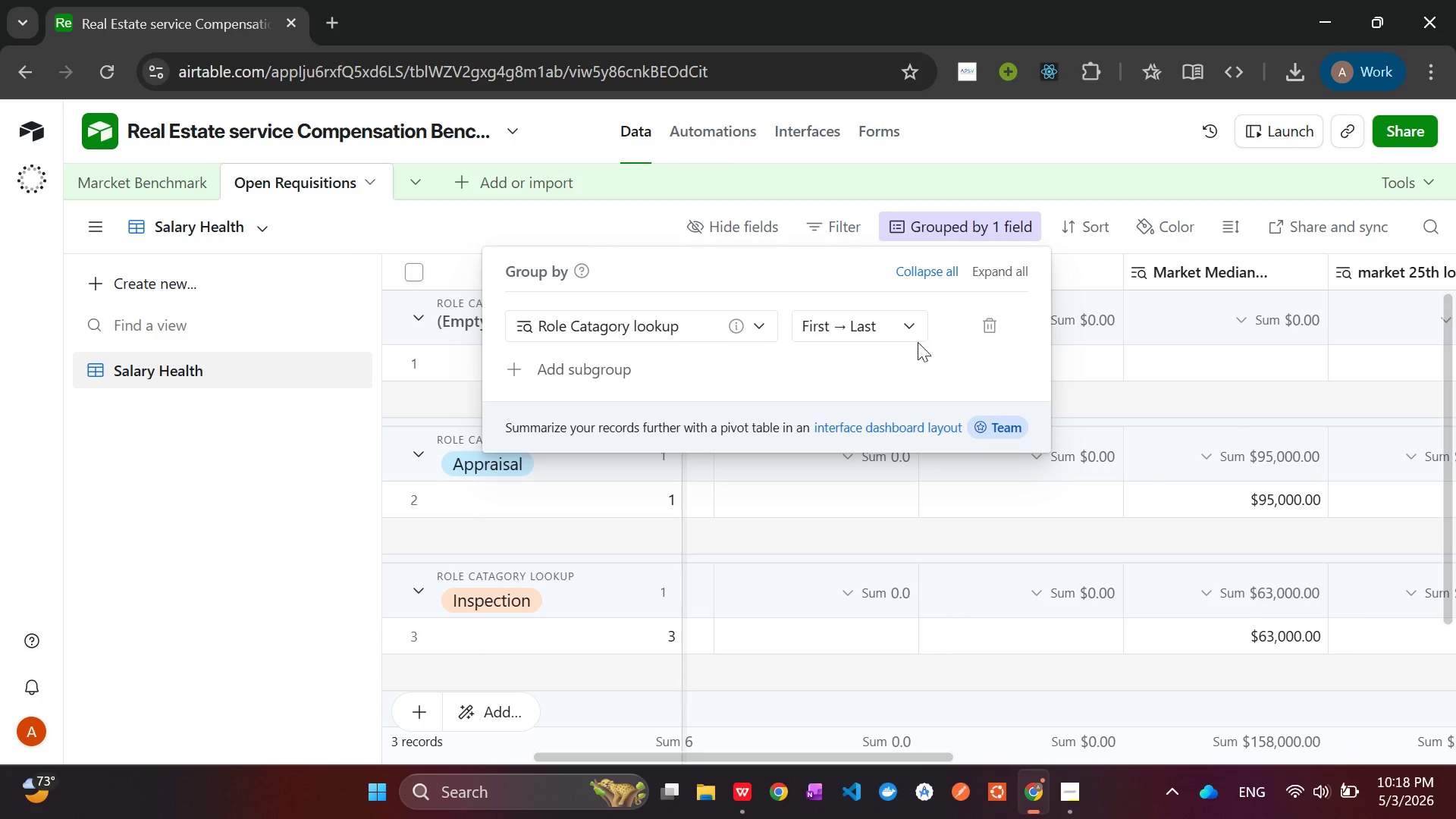 
left_click([987, 340])
 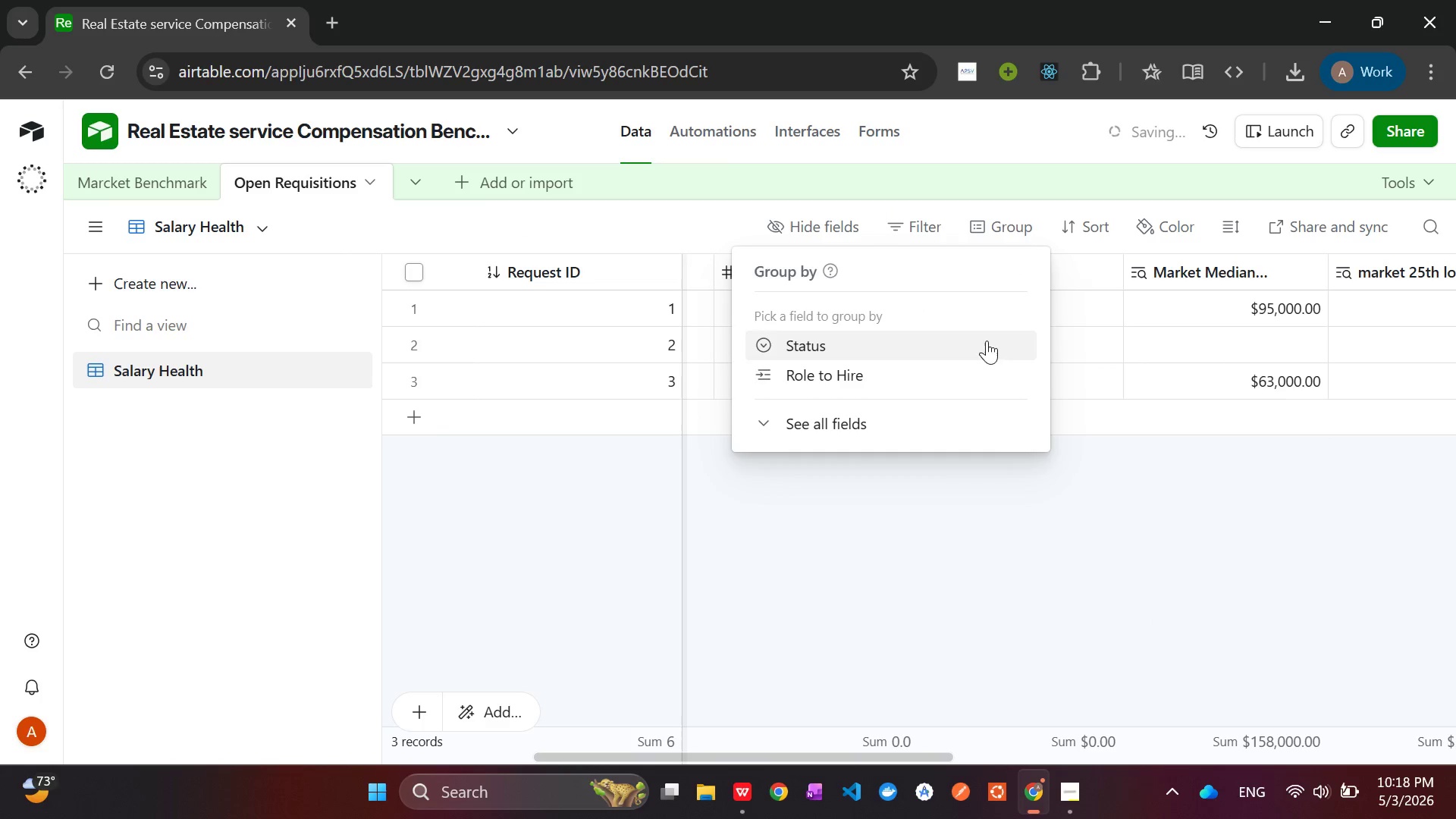 
left_click([1027, 636])
 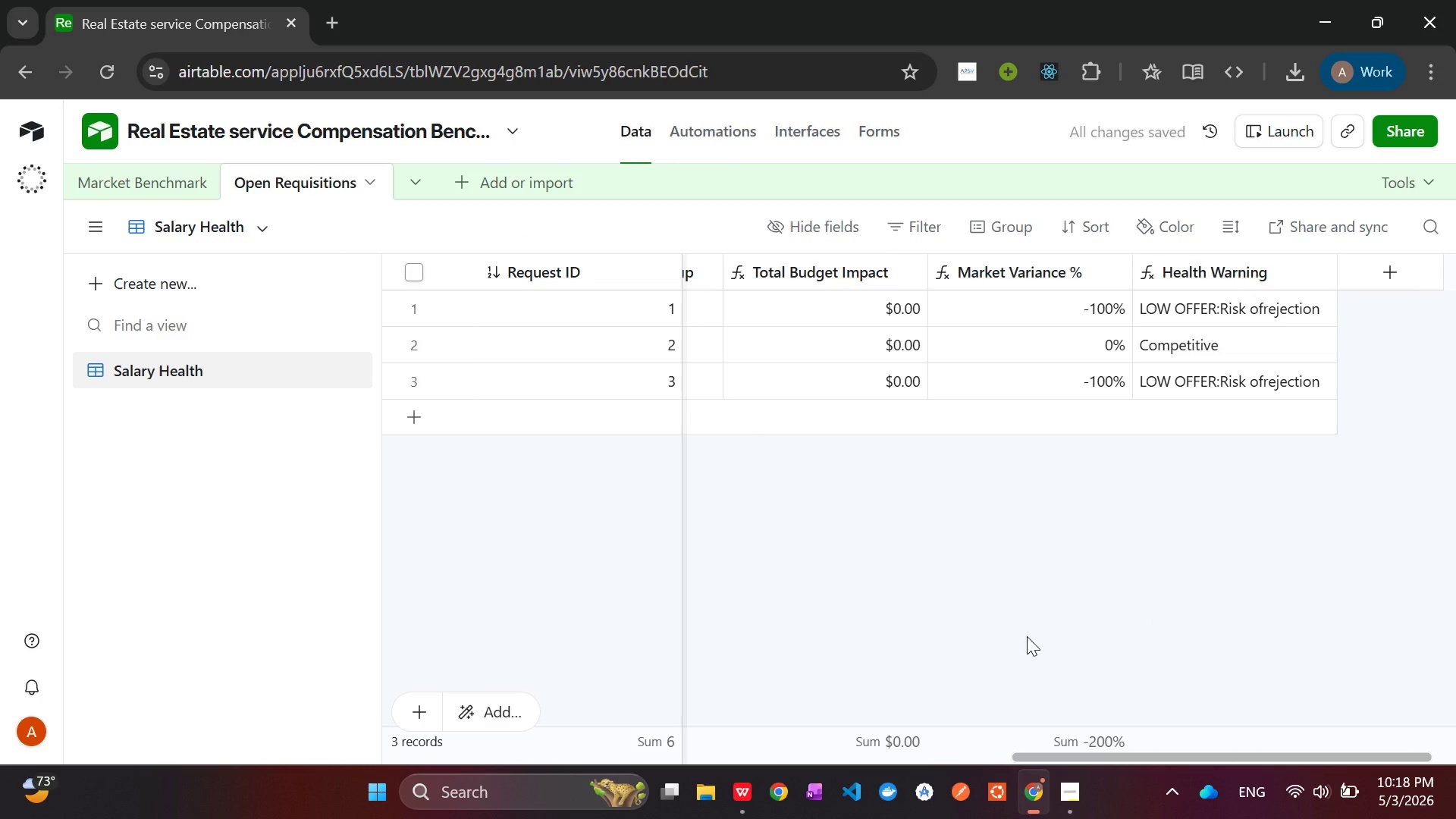 
wait(9.36)
 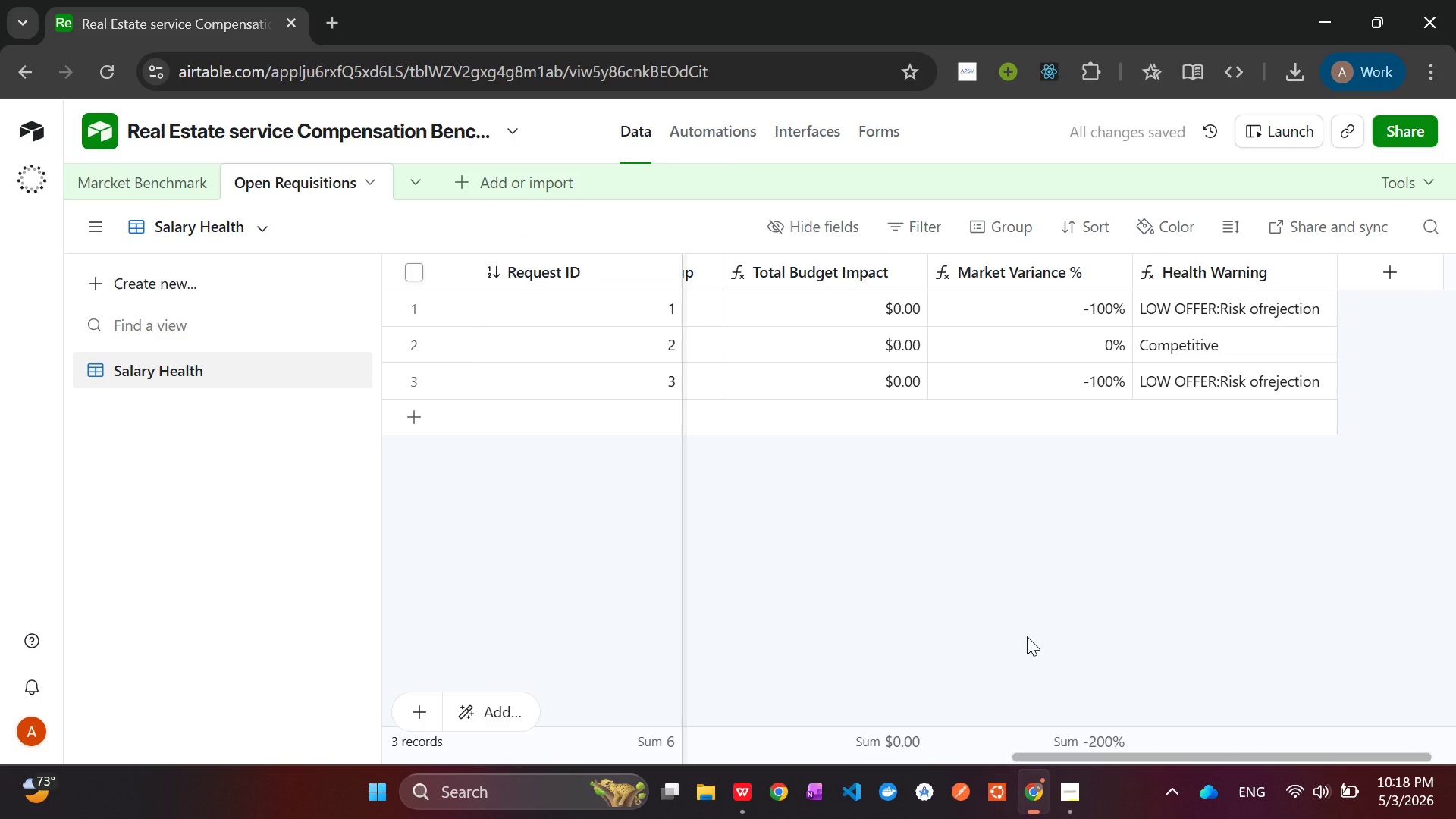 
left_click([928, 338])
 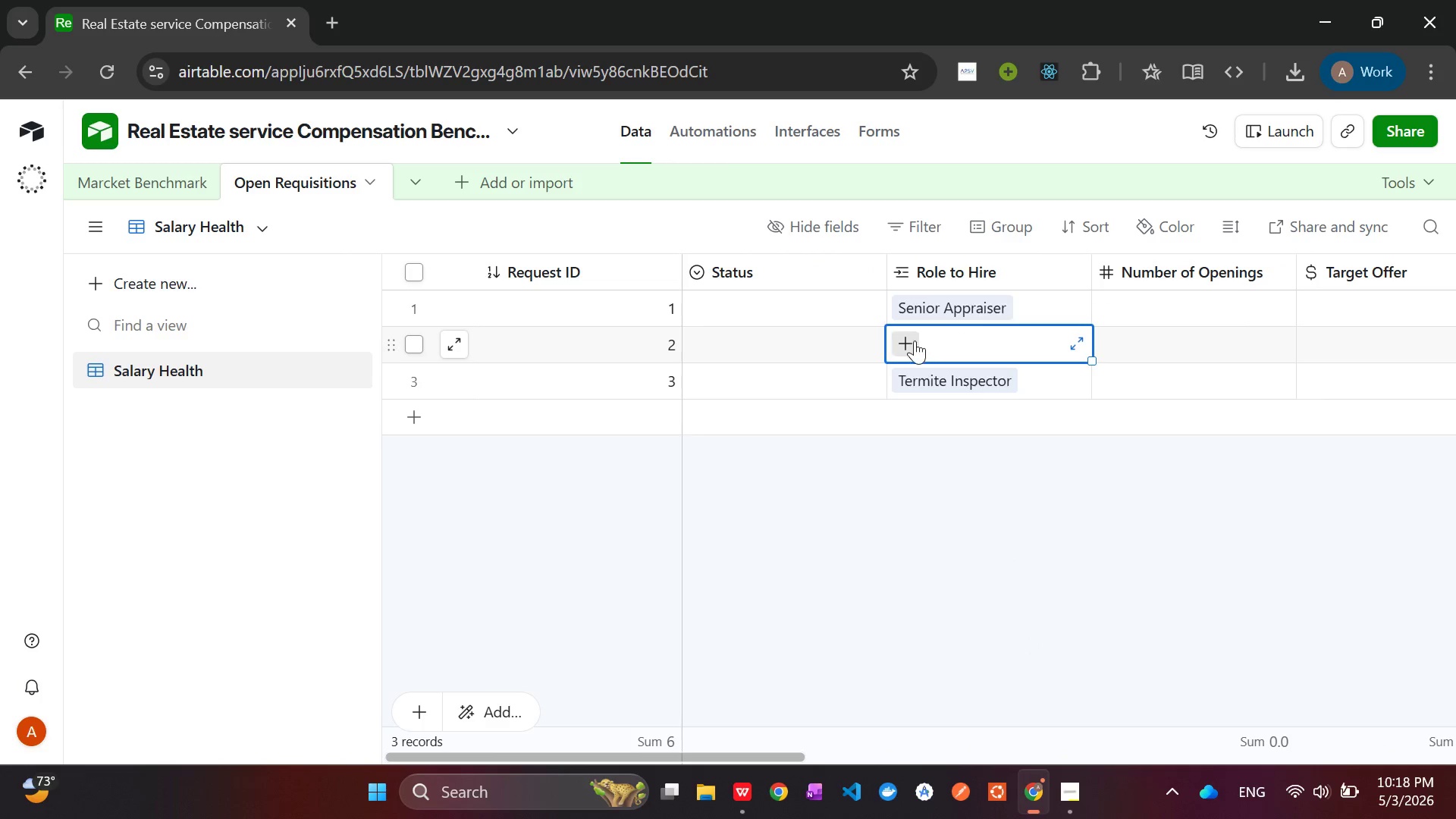 
left_click([912, 340])
 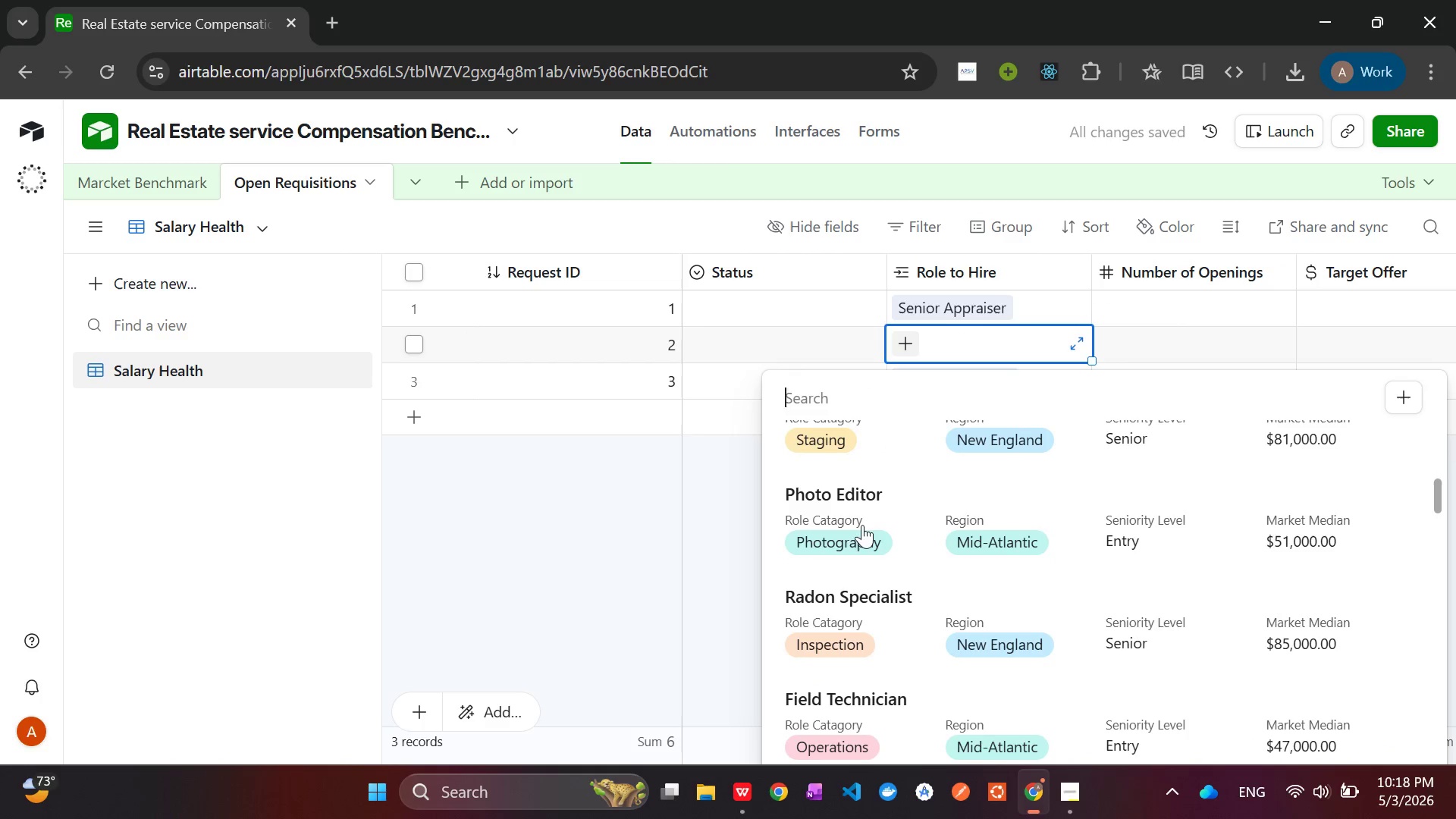 
left_click([976, 510])
 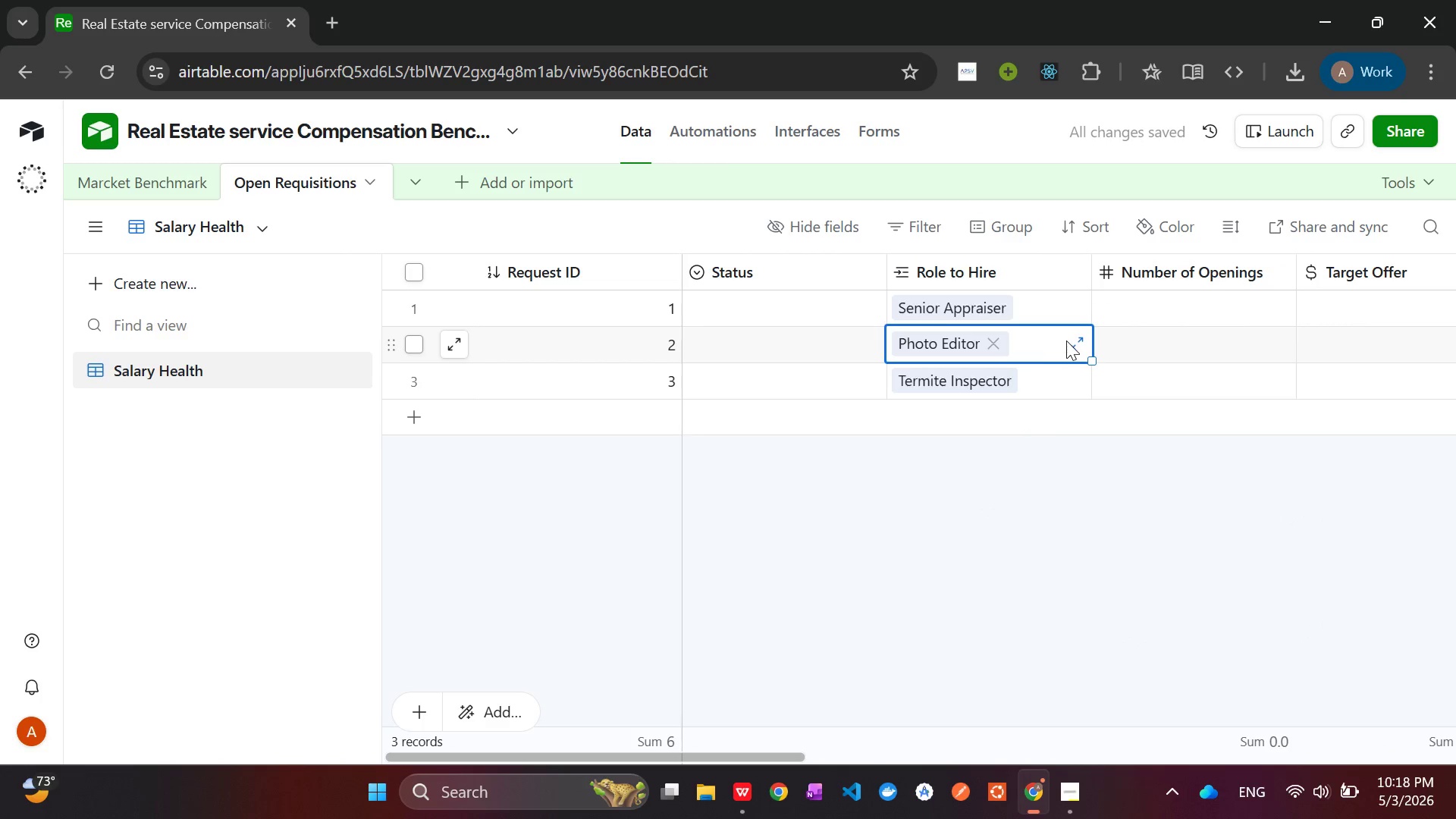 
left_click([1071, 340])
 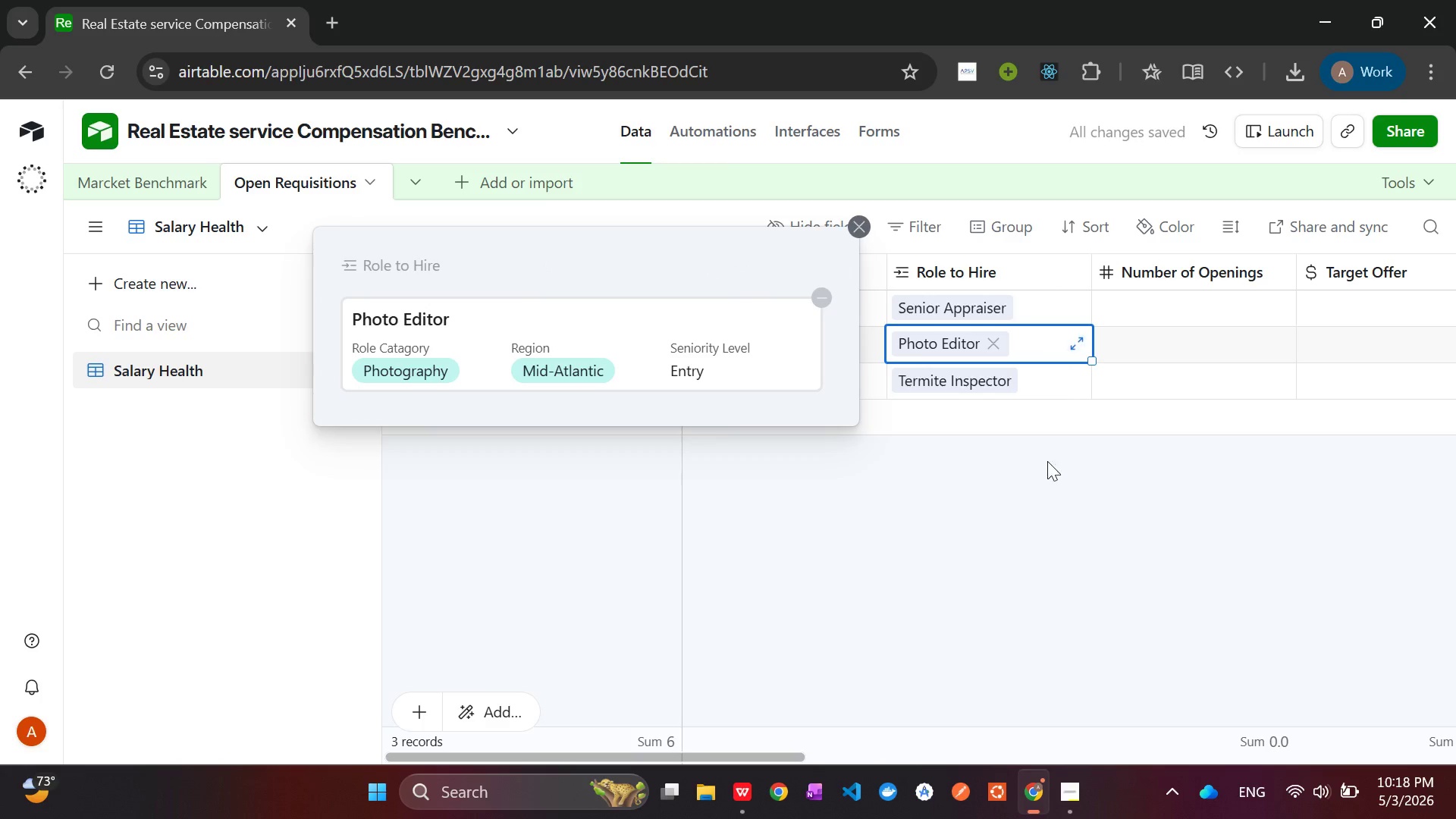 
left_click([1054, 539])
 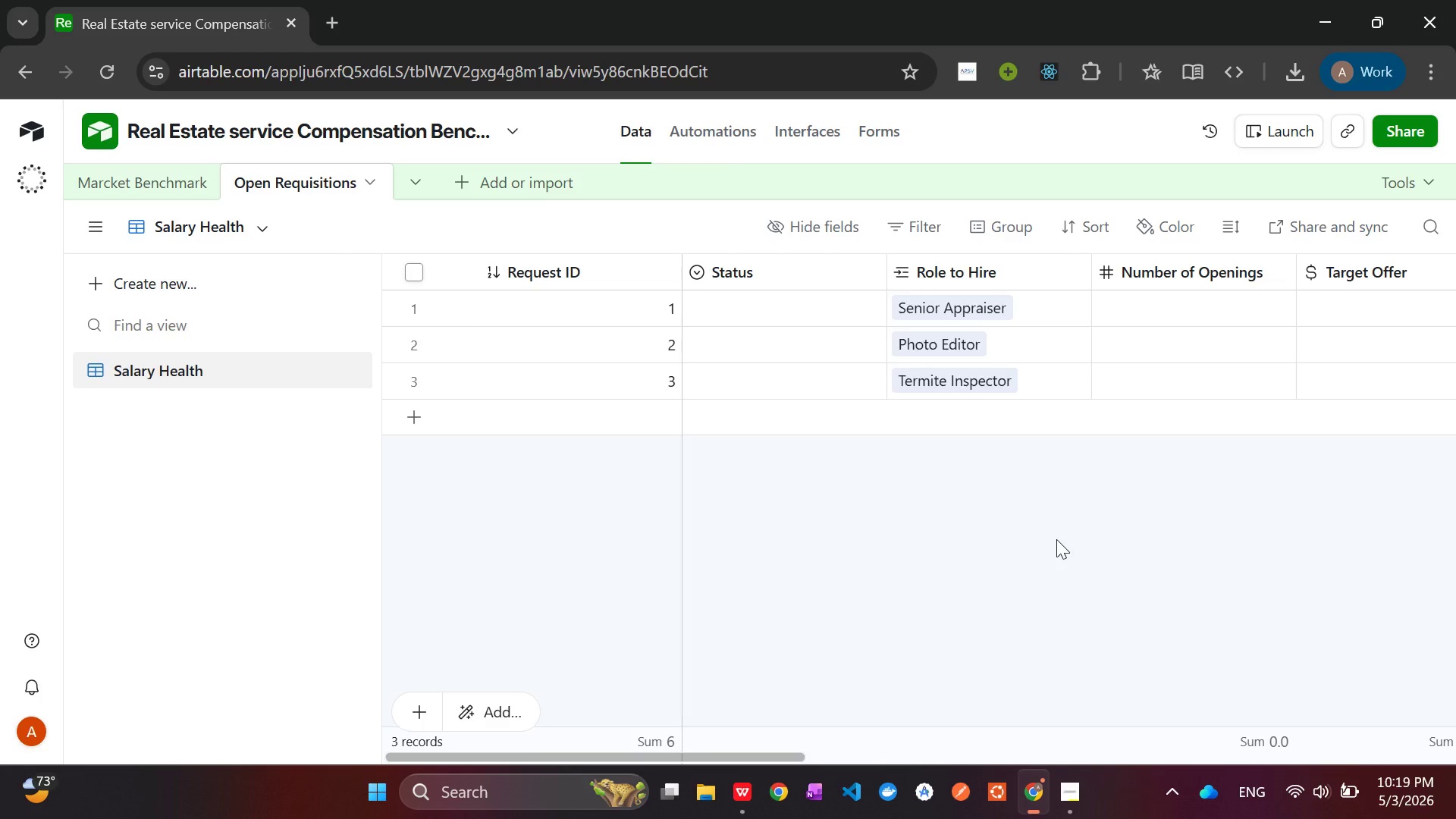 
wait(35.98)
 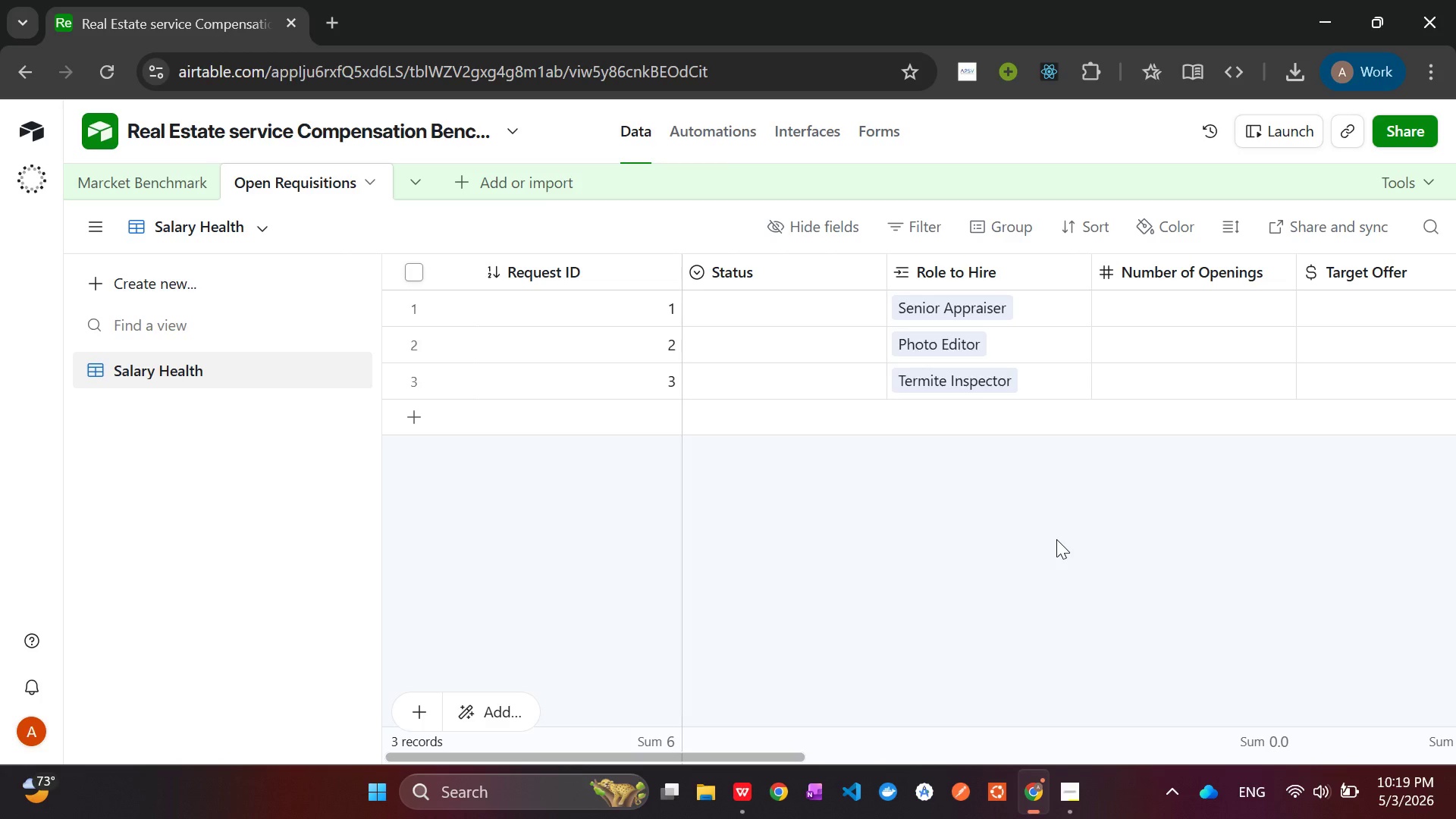 
left_click([1188, 306])
 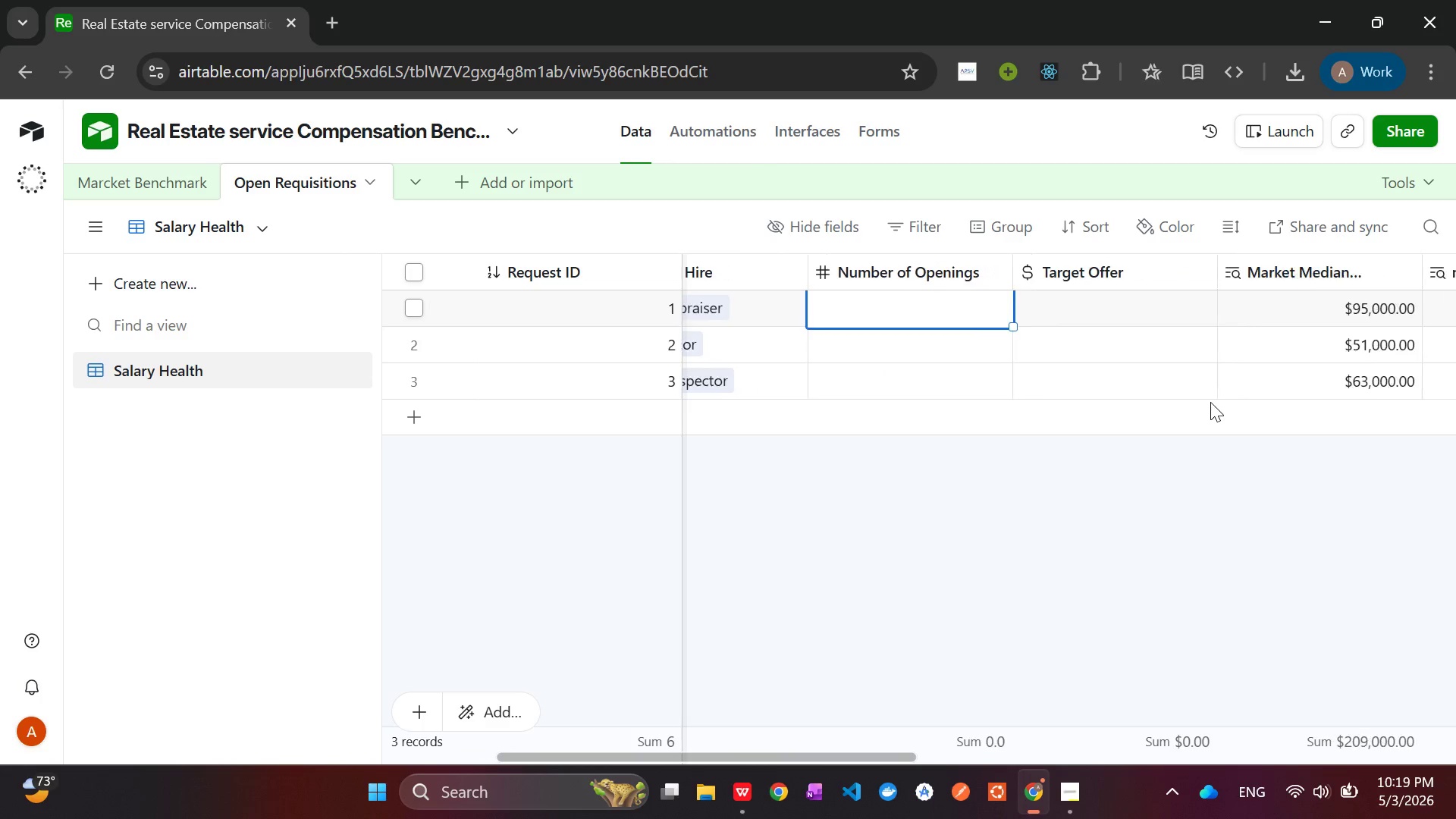 
left_click([1115, 309])
 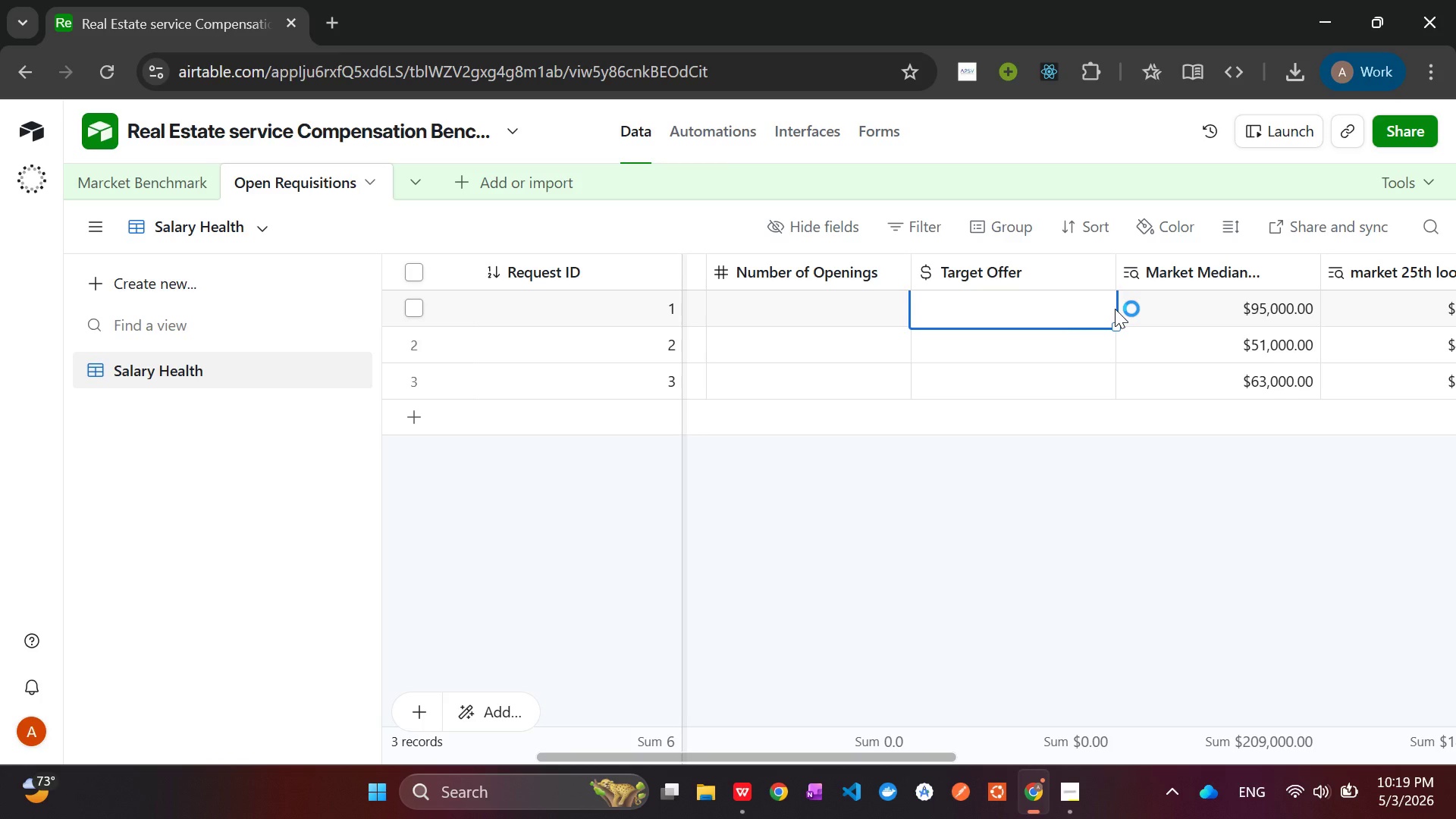 
wait(11.52)
 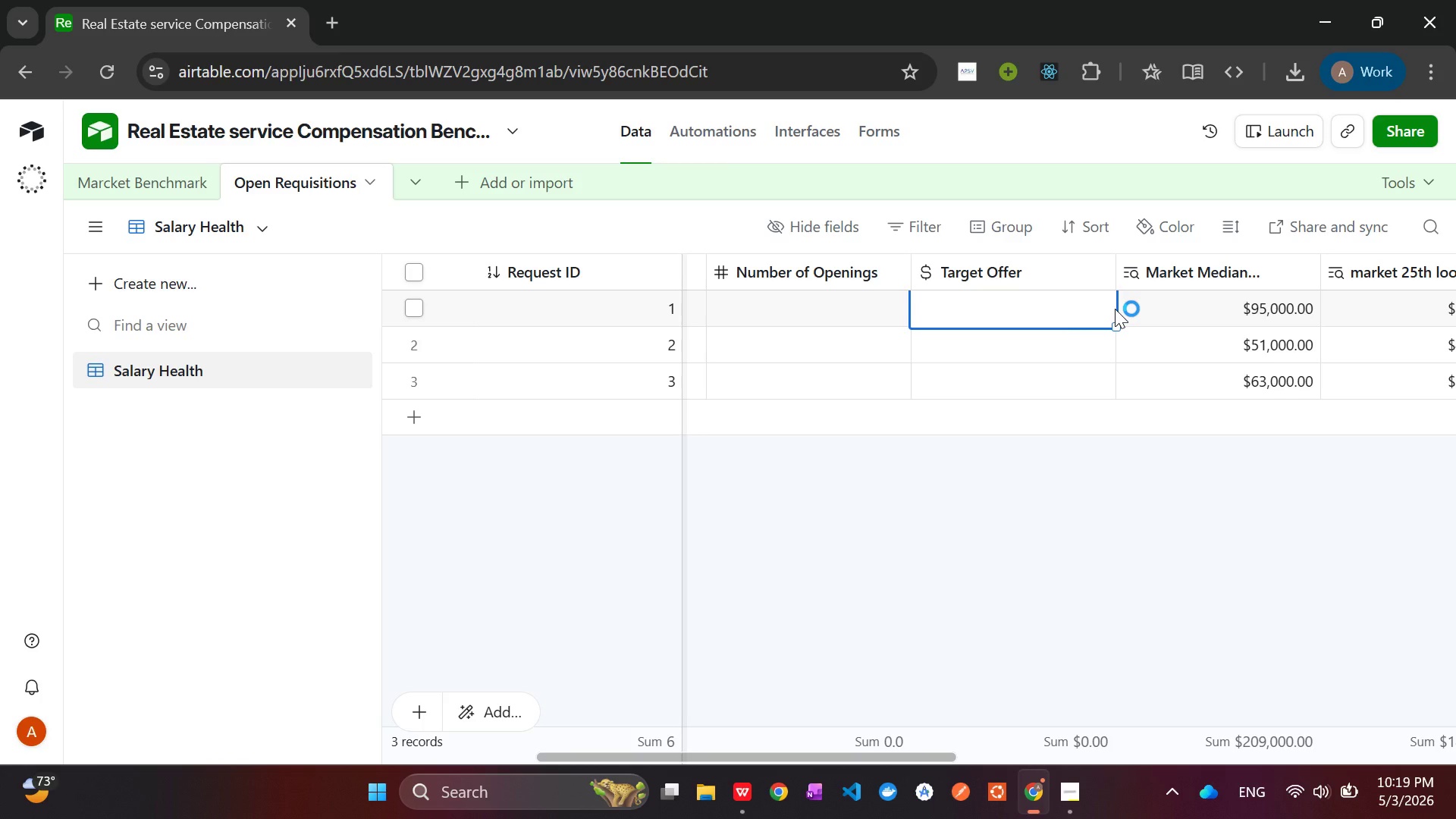 
left_click([826, 310])
 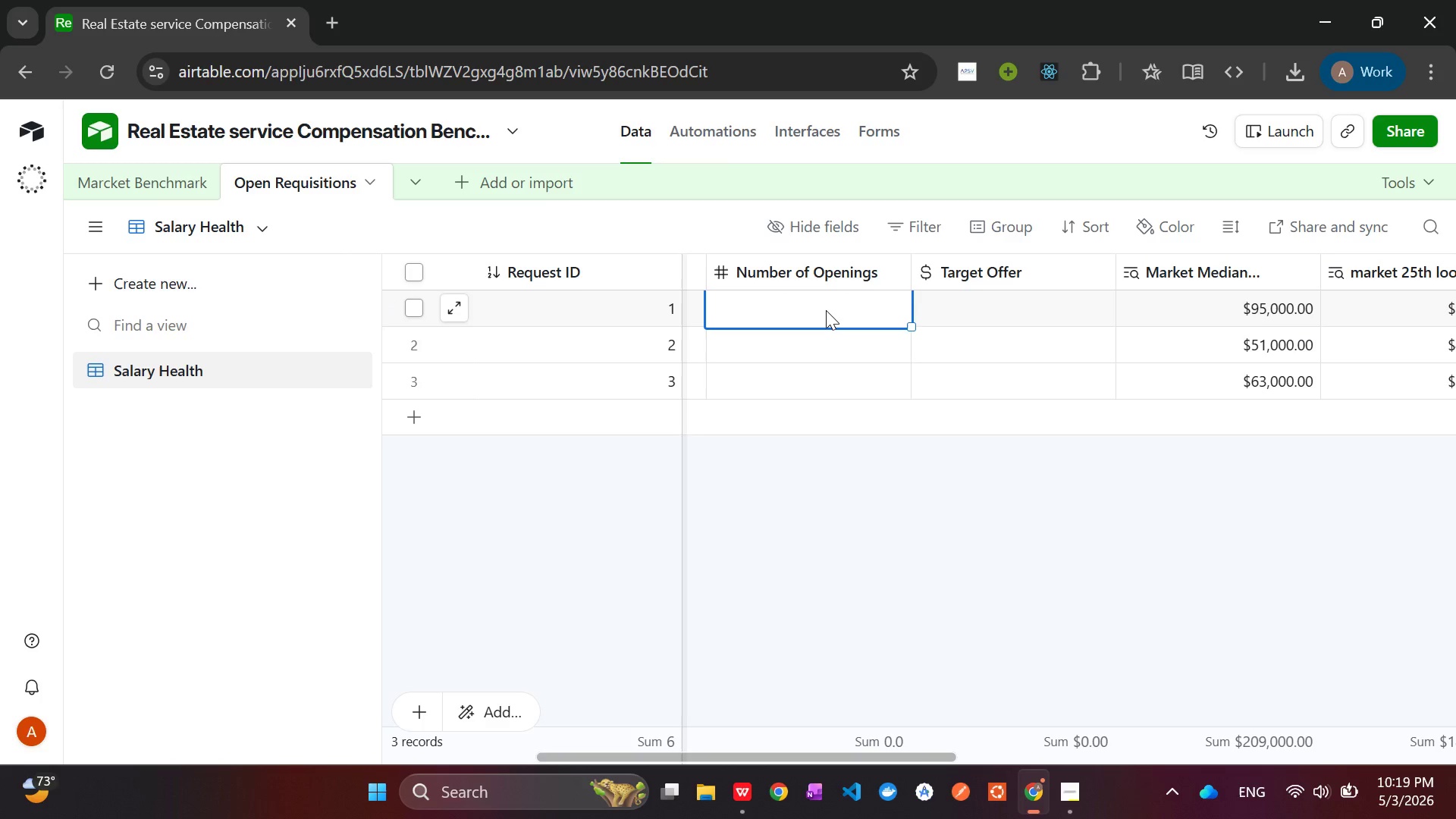 
double_click([826, 310])
 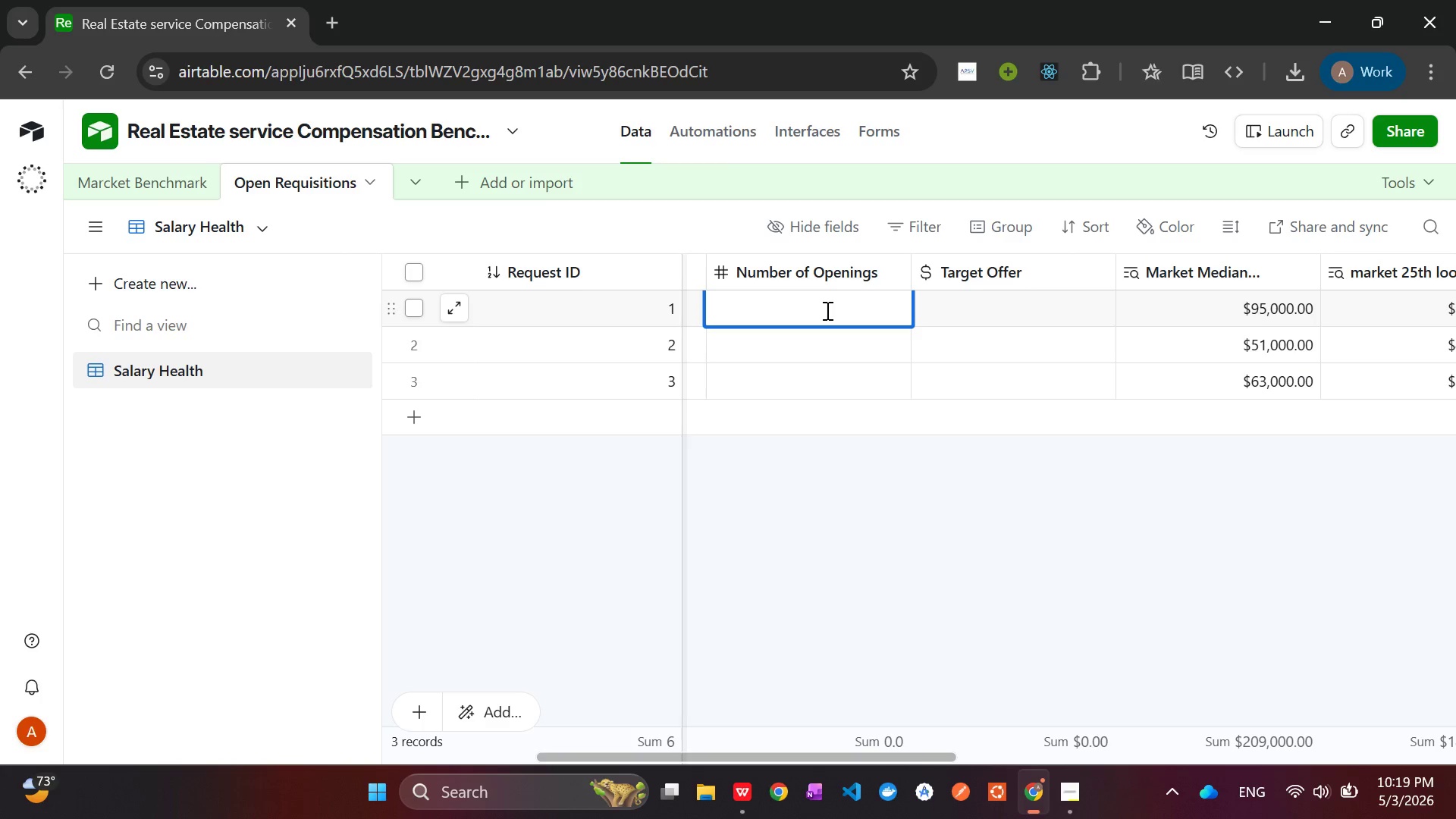 
key(3)
 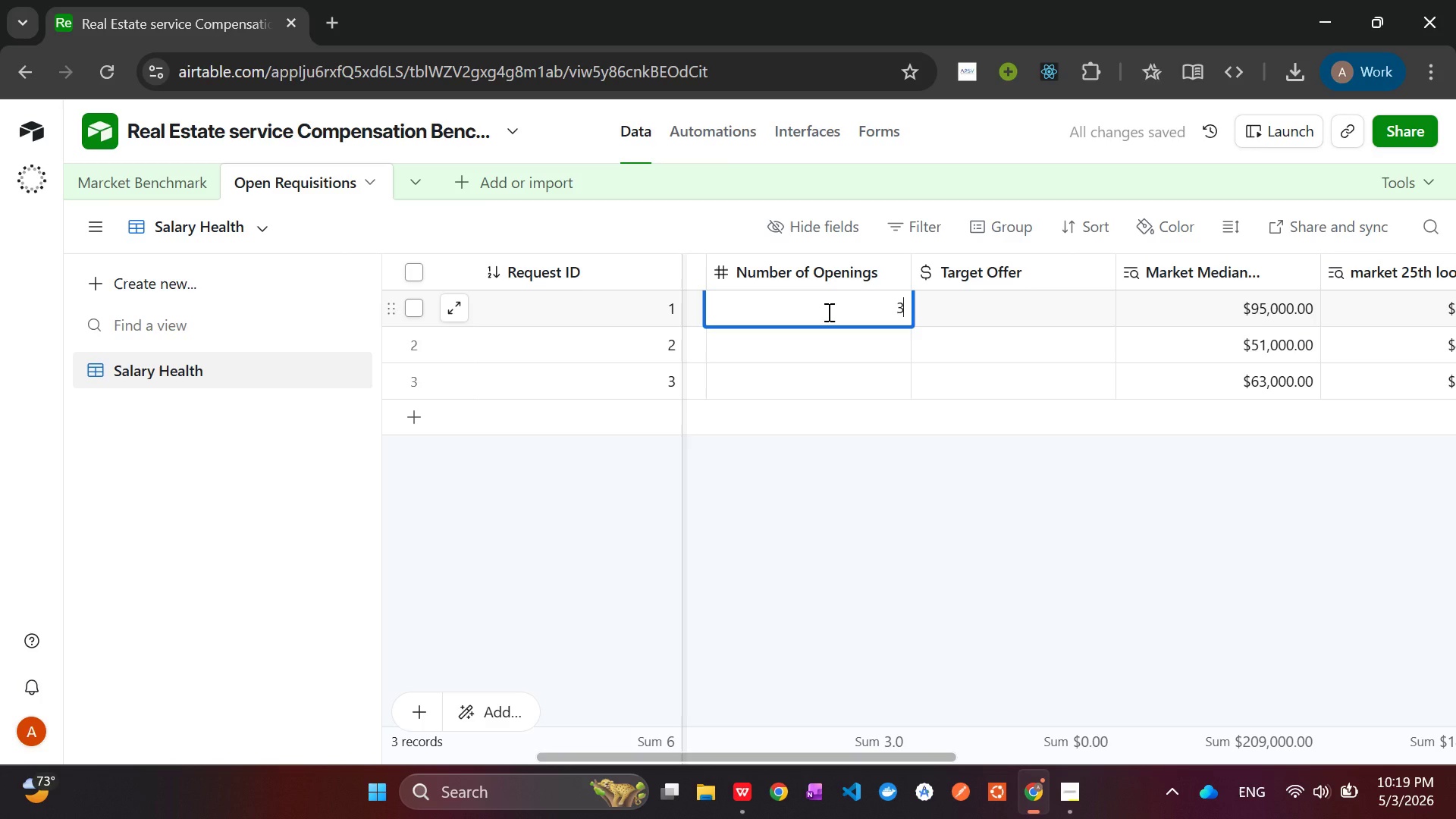 
wait(7.25)
 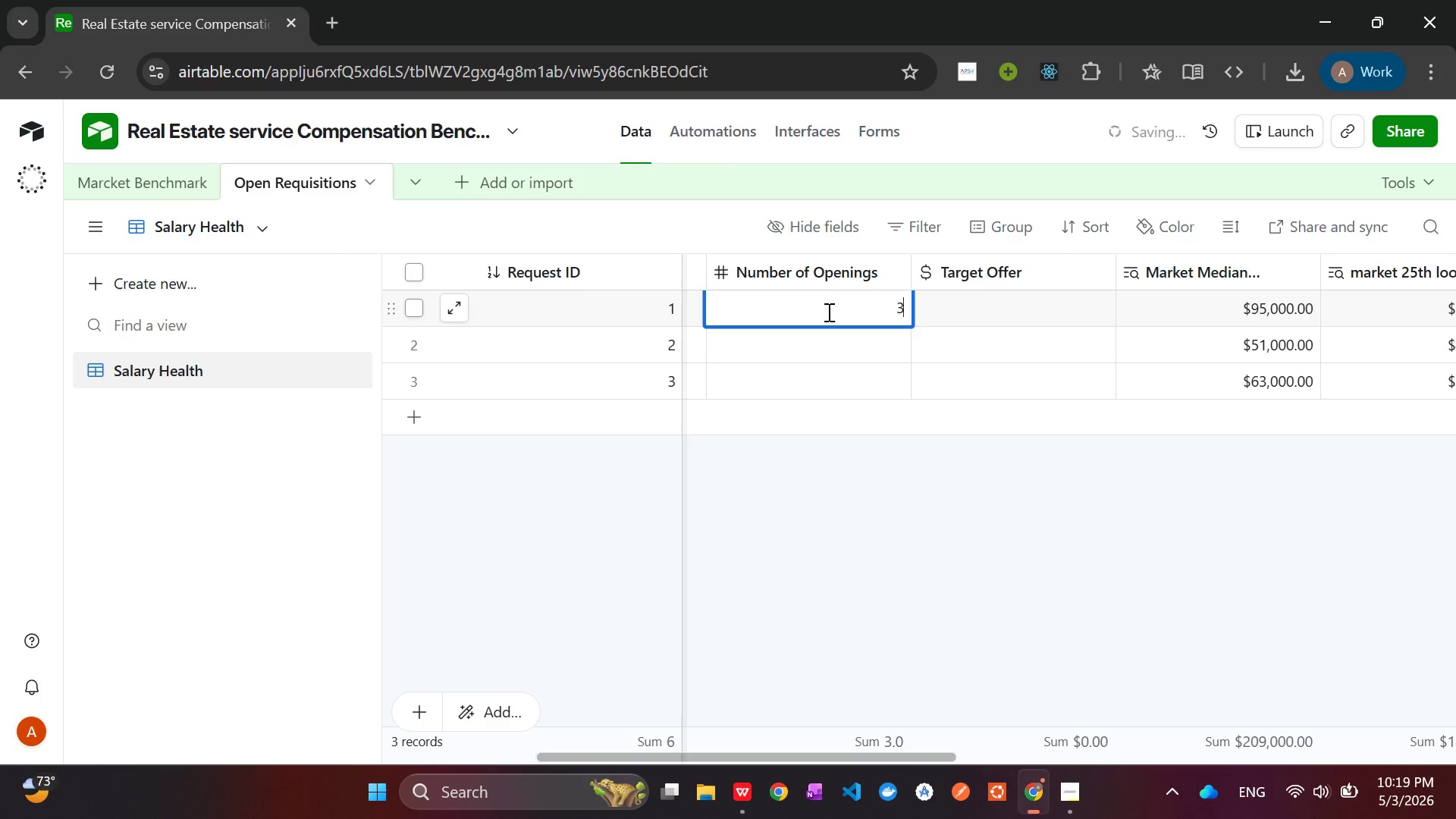 
left_click([969, 305])
 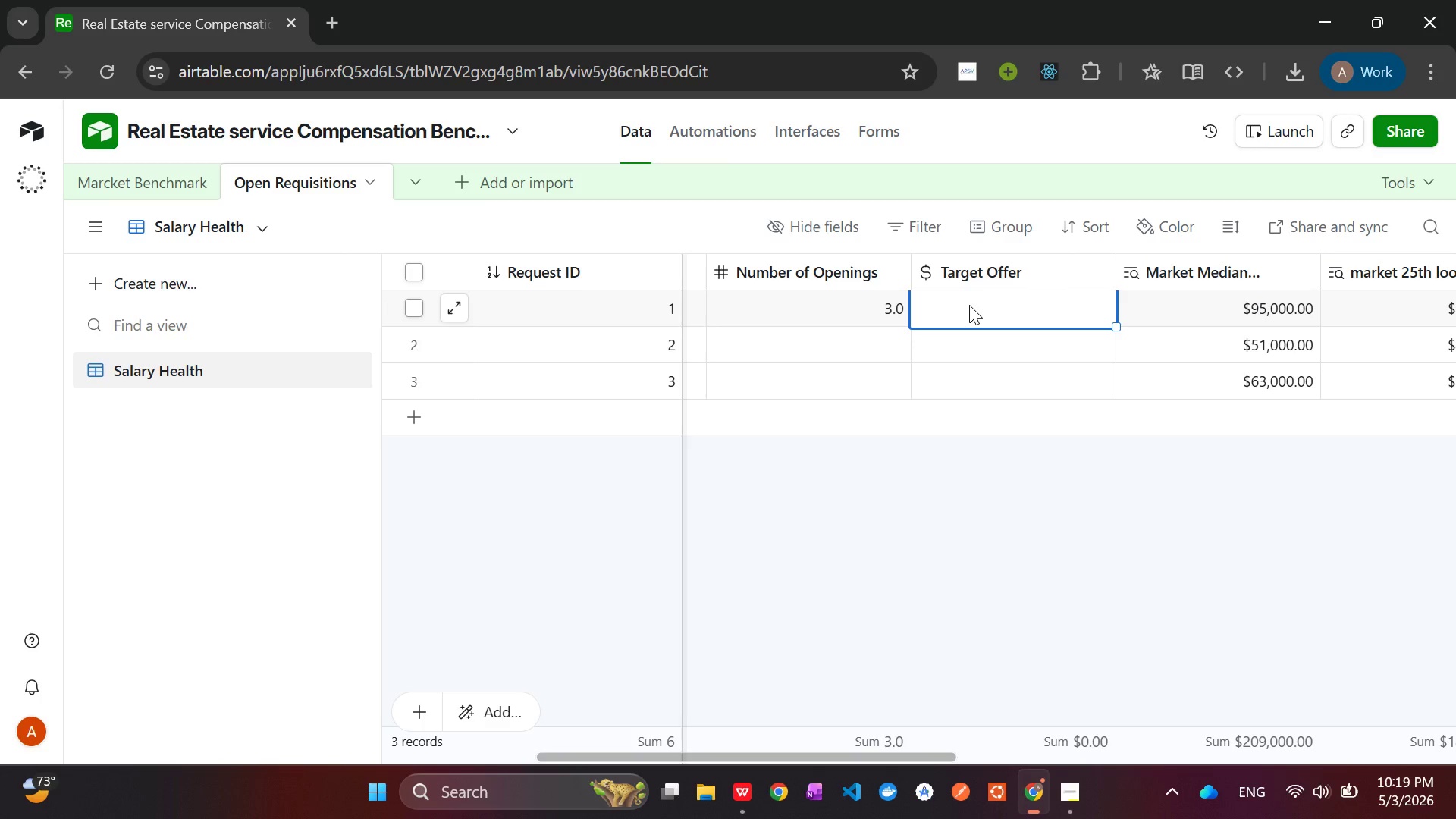 
double_click([969, 305])
 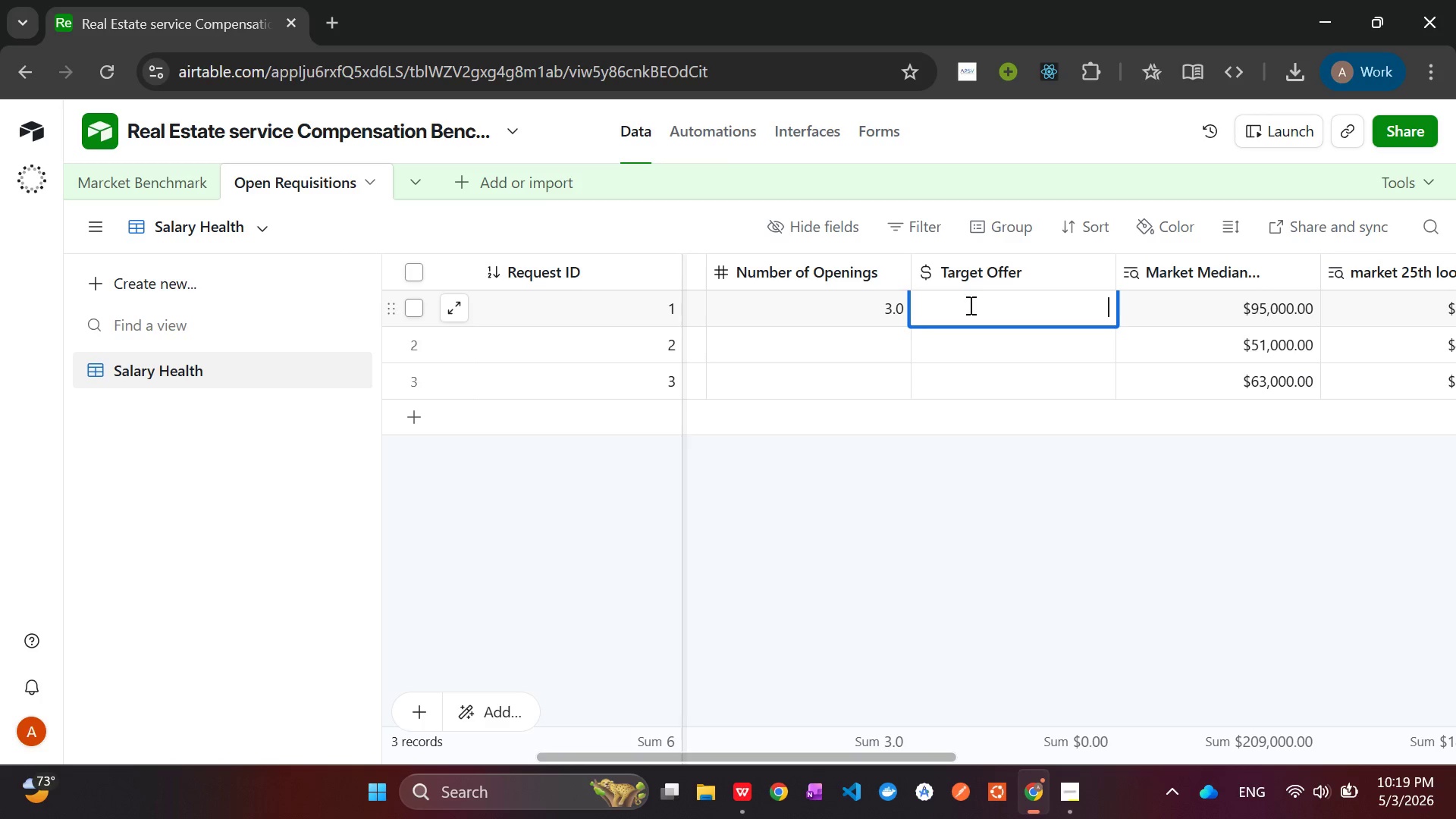 
type(90000)
 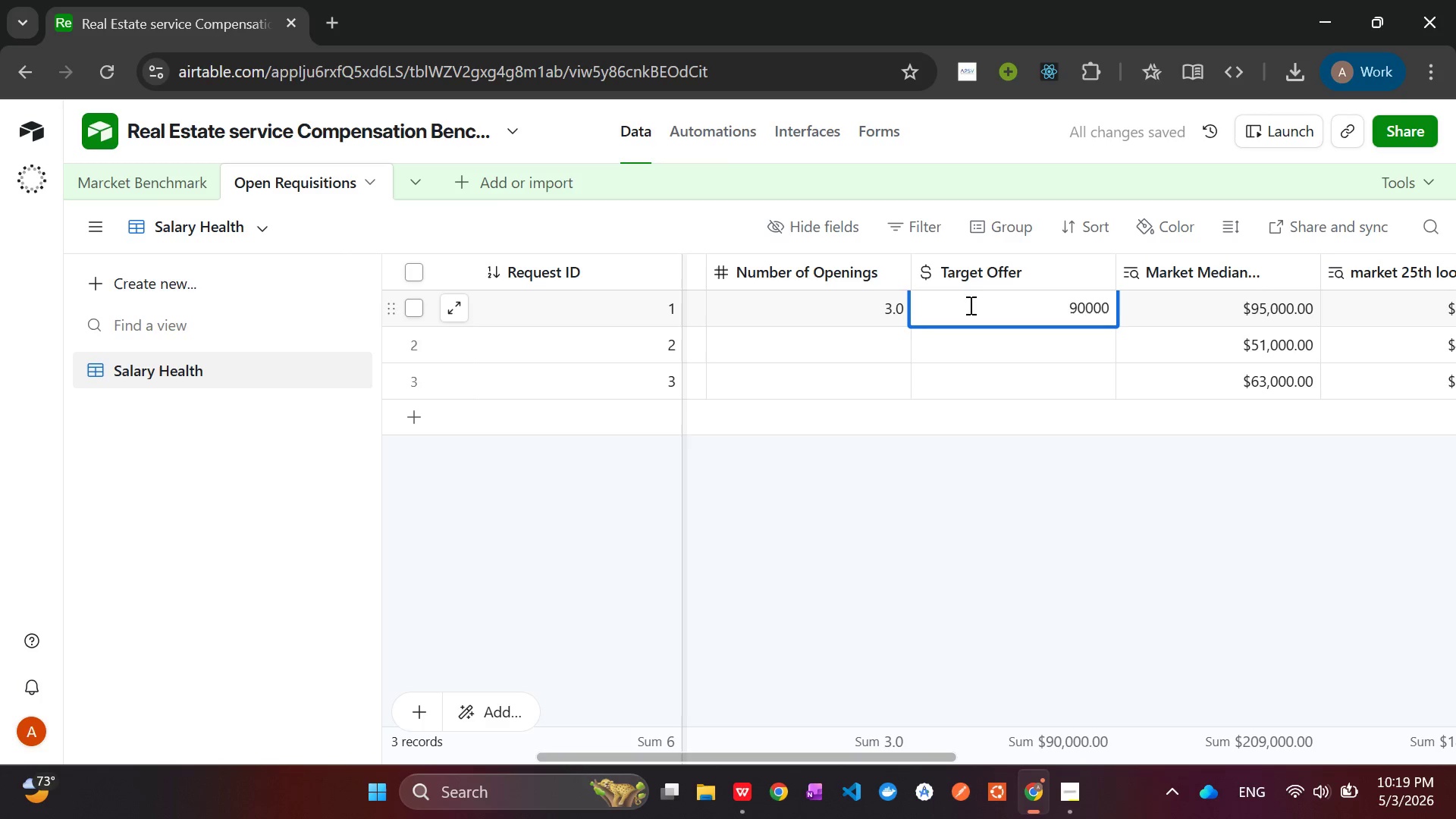 
key(Enter)
 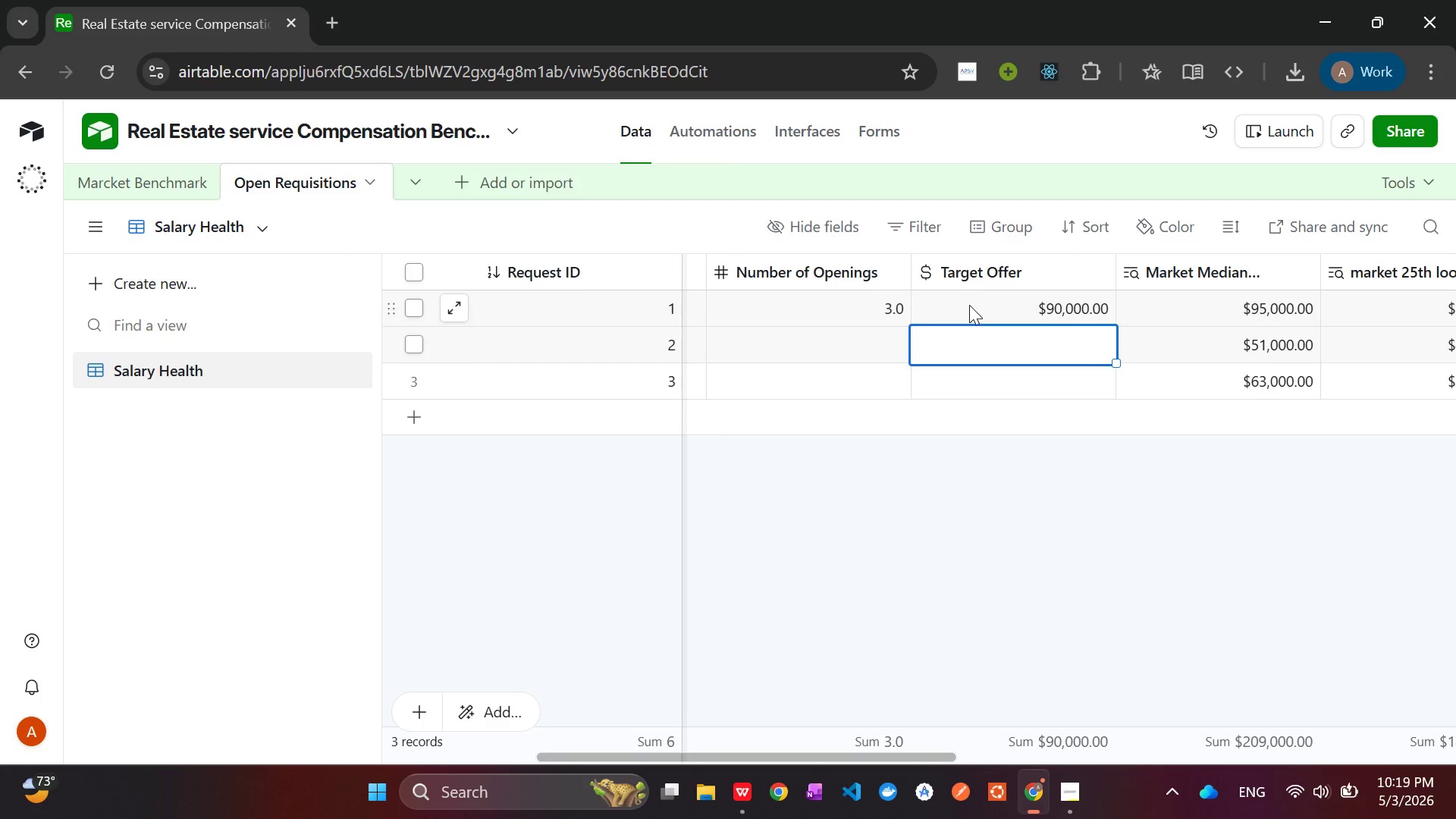 
wait(6.42)
 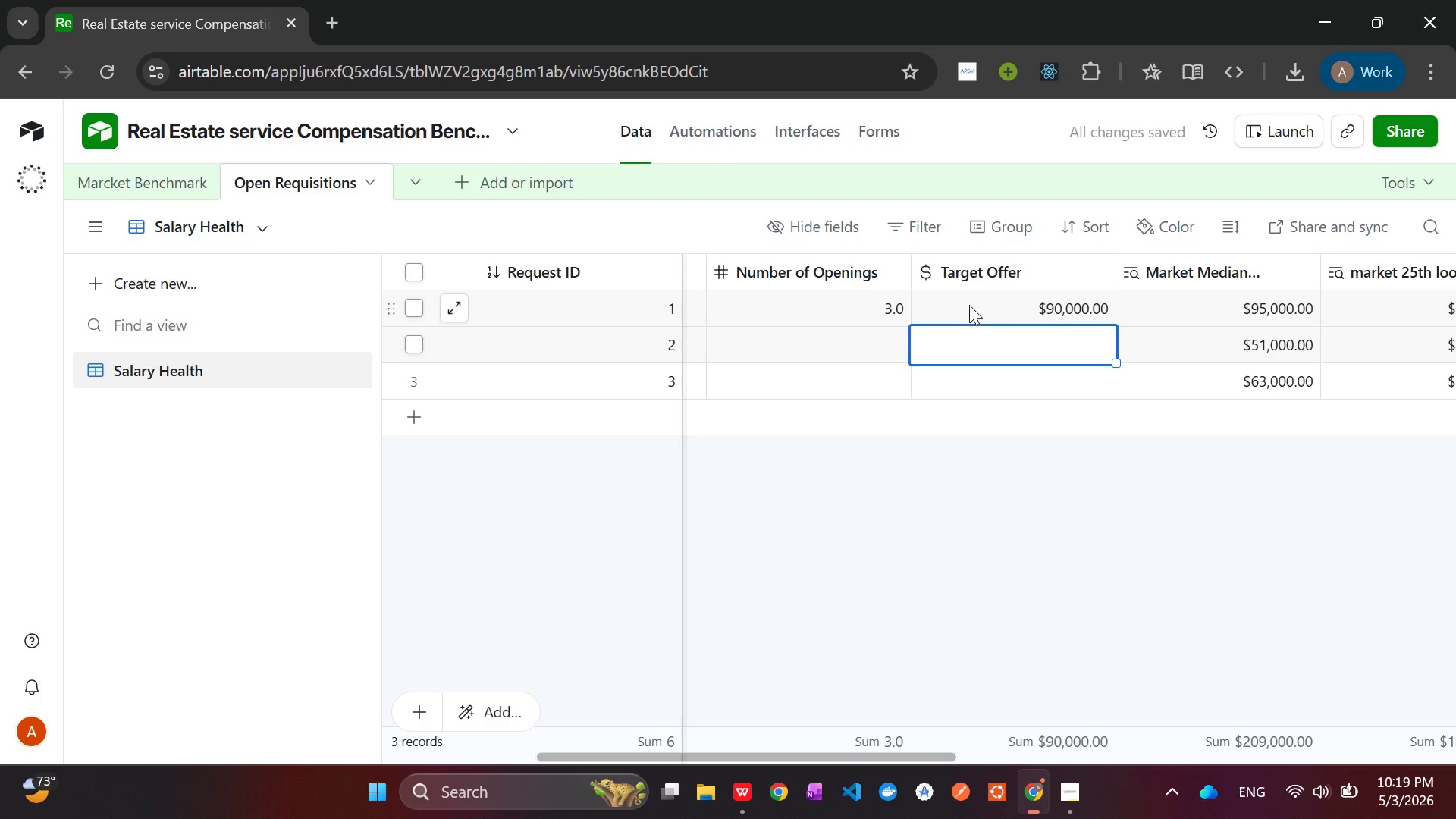 
type(10)
key(Backspace)
key(Backspace)
type(60000)
 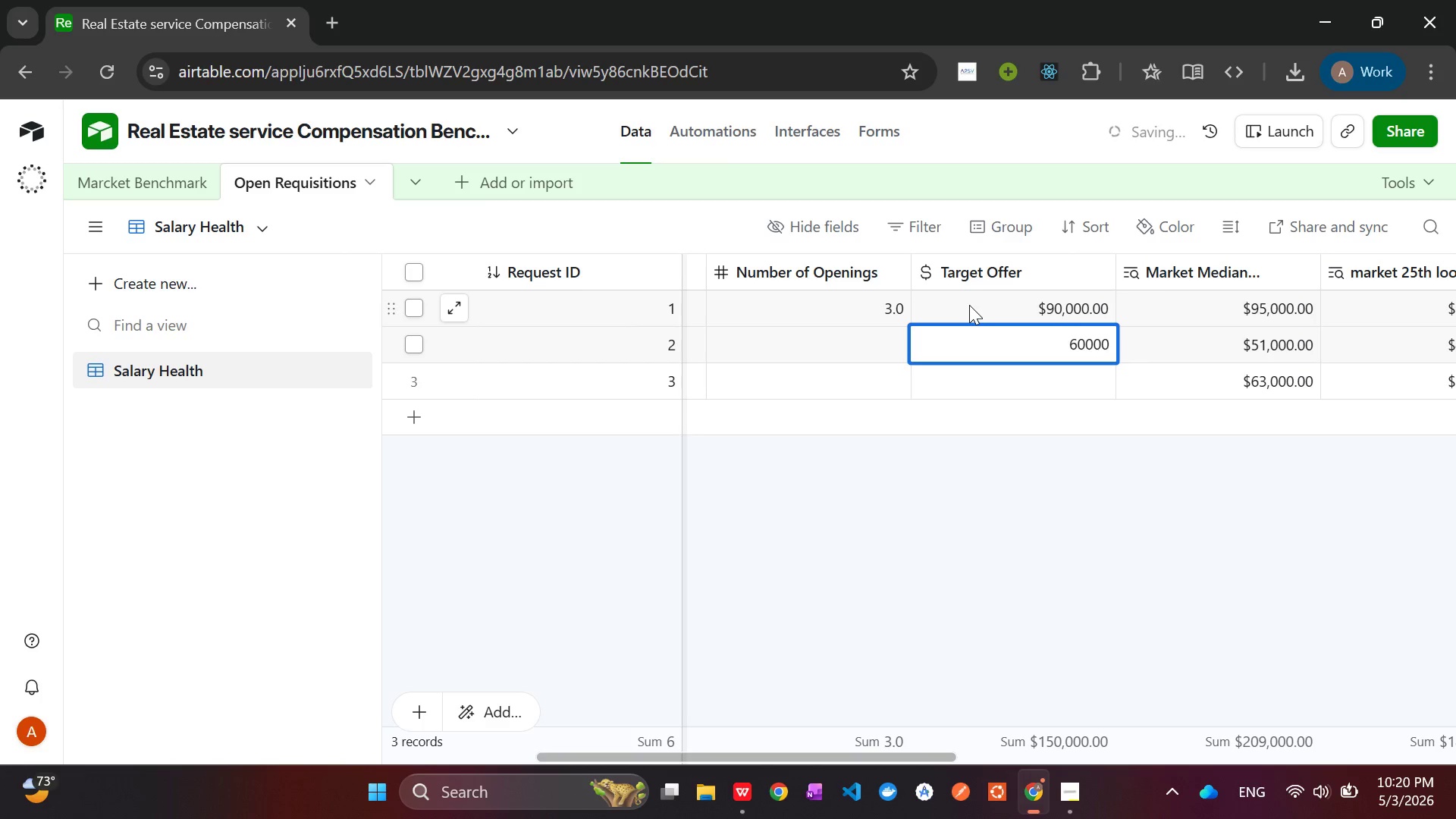 
key(Enter)
 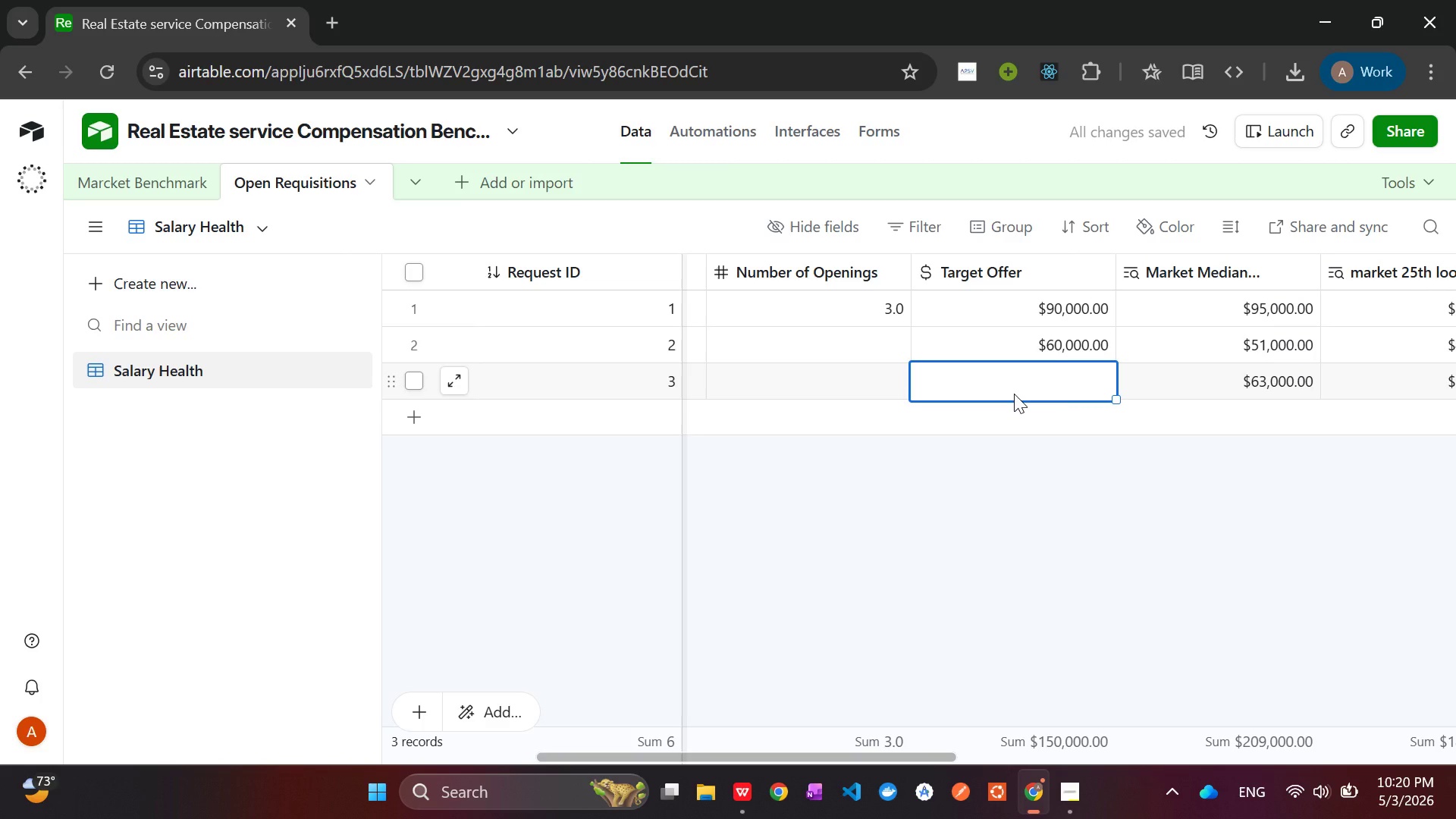 
wait(6.05)
 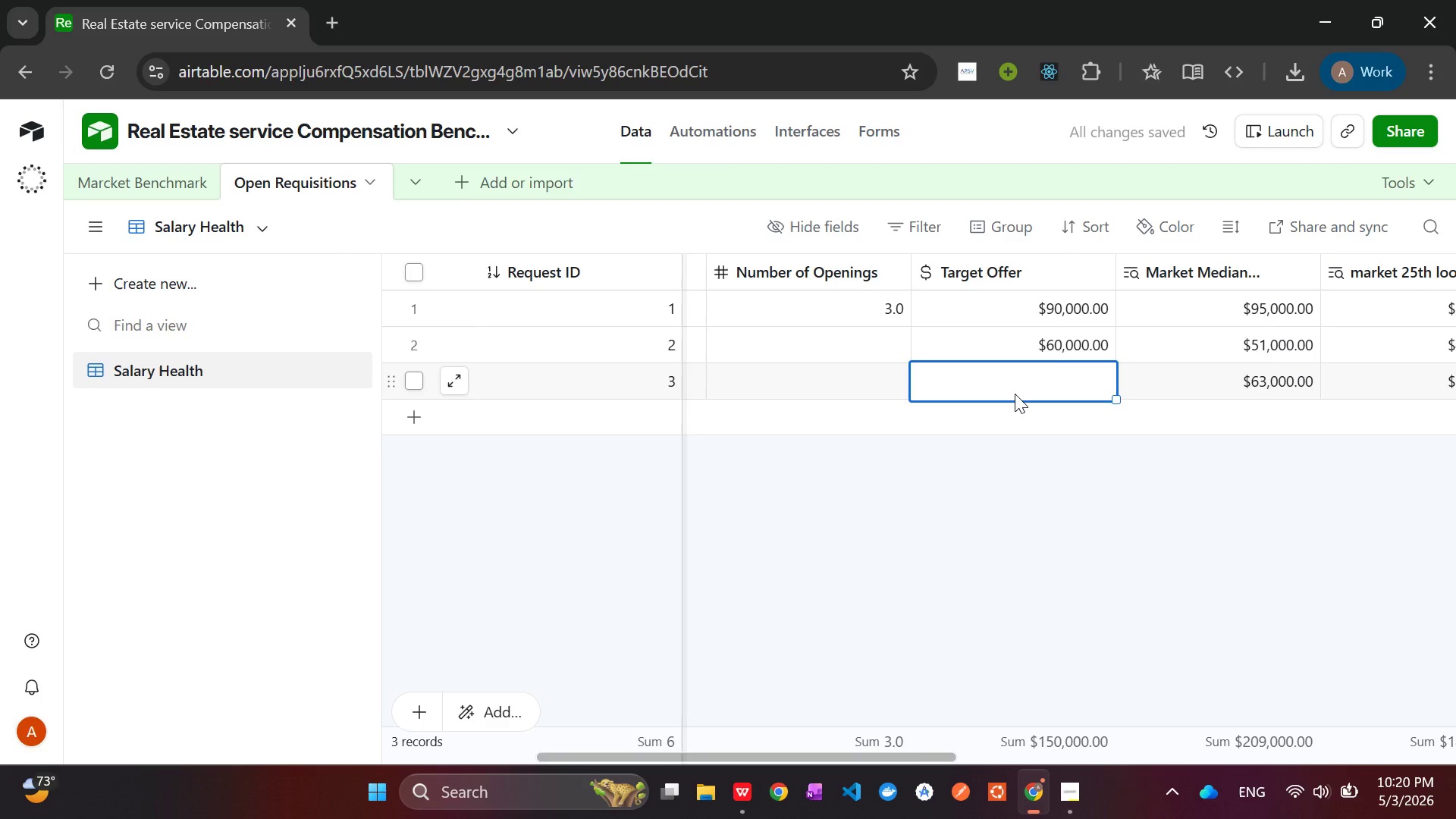 
type(63,000)
 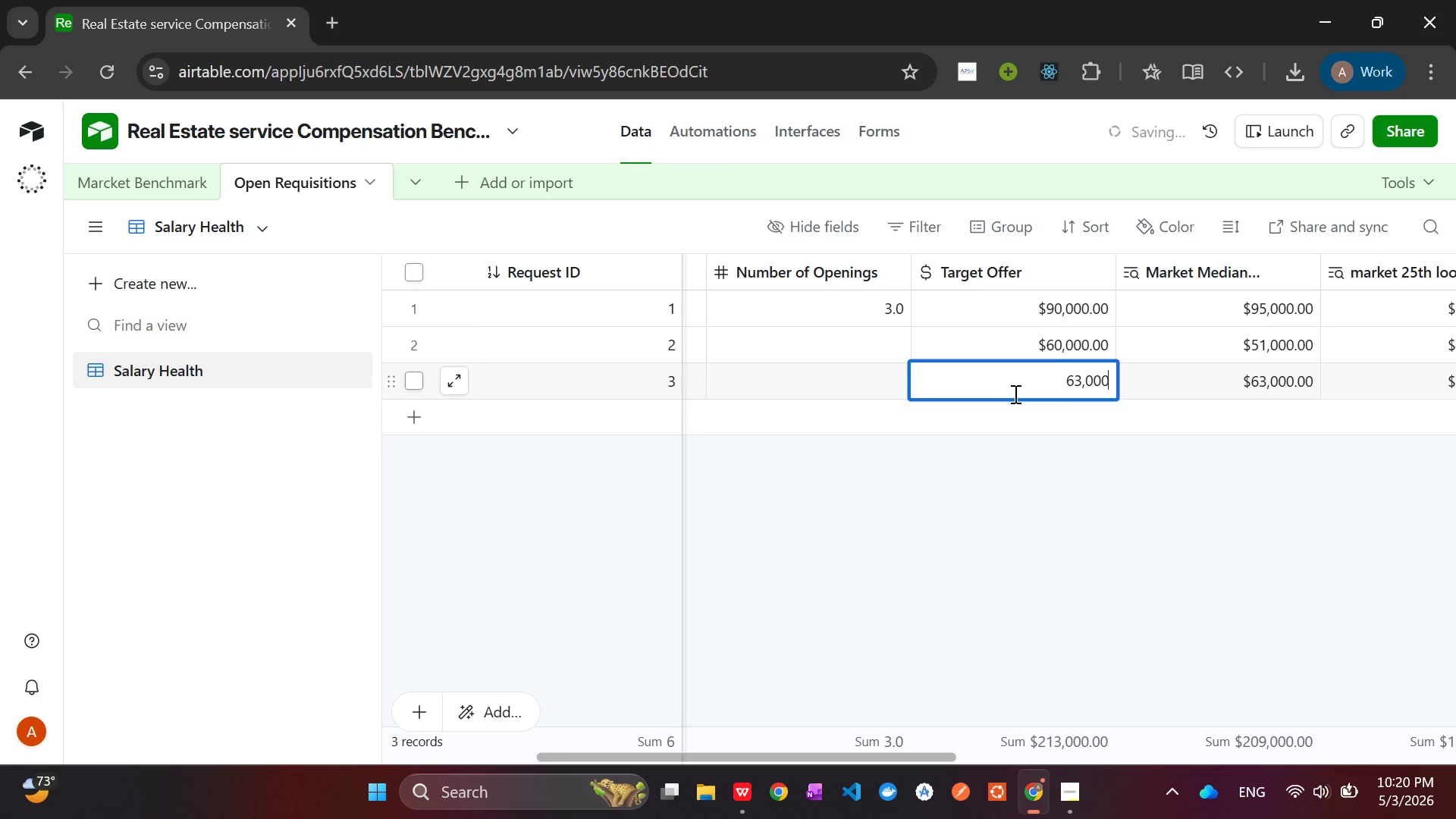 
key(Enter)
 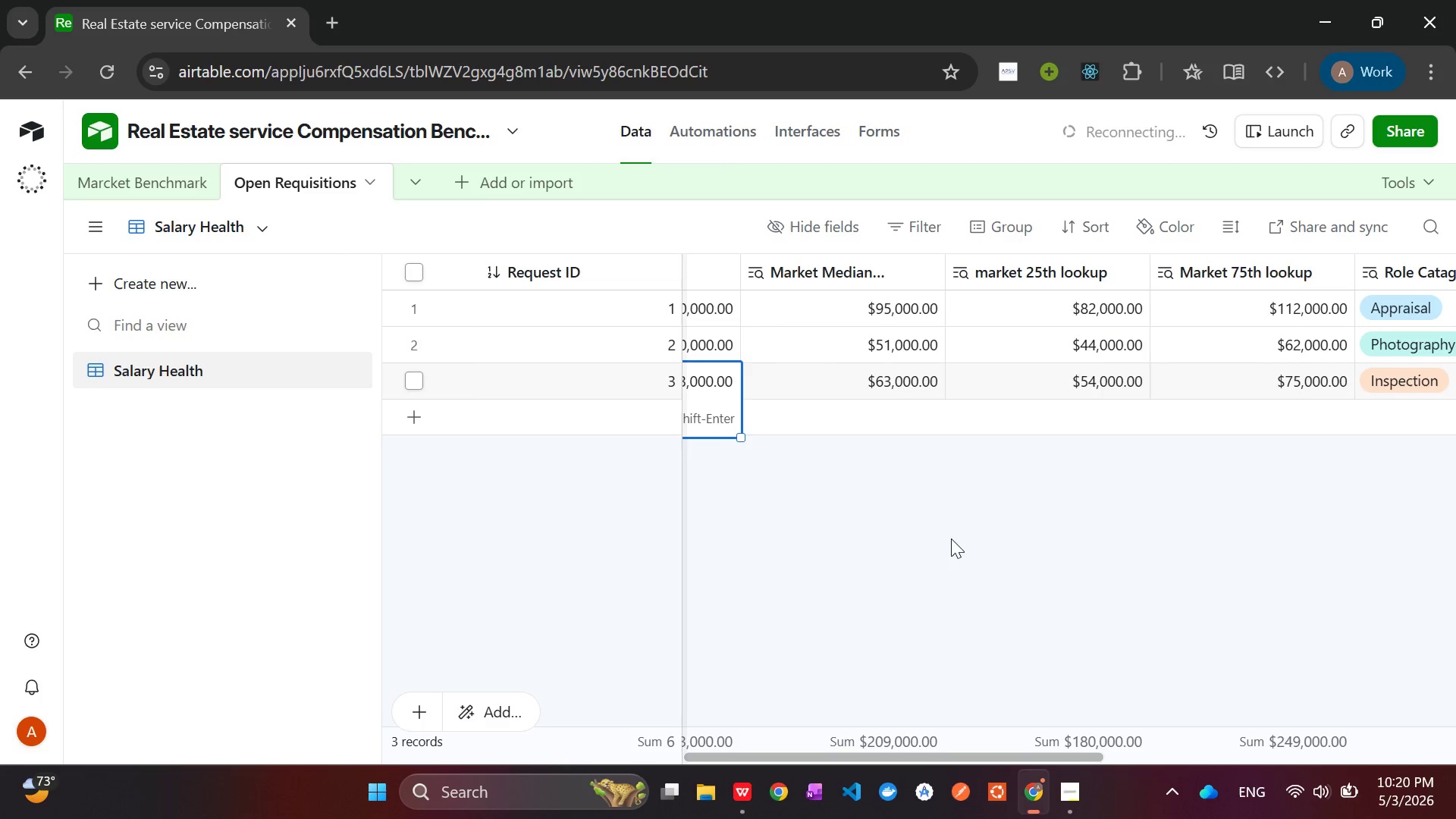 
wait(29.25)
 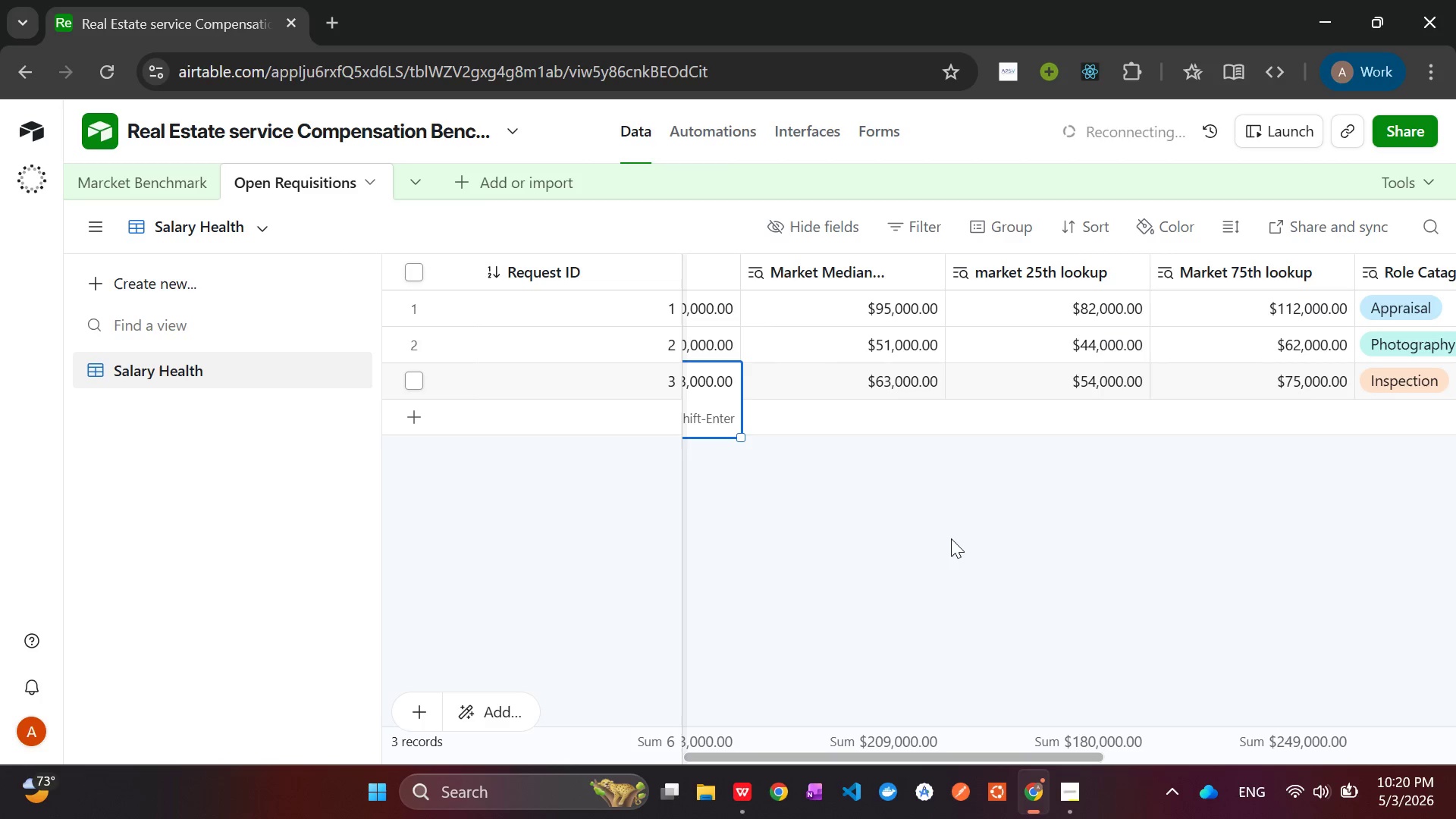 
left_click([1150, 341])
 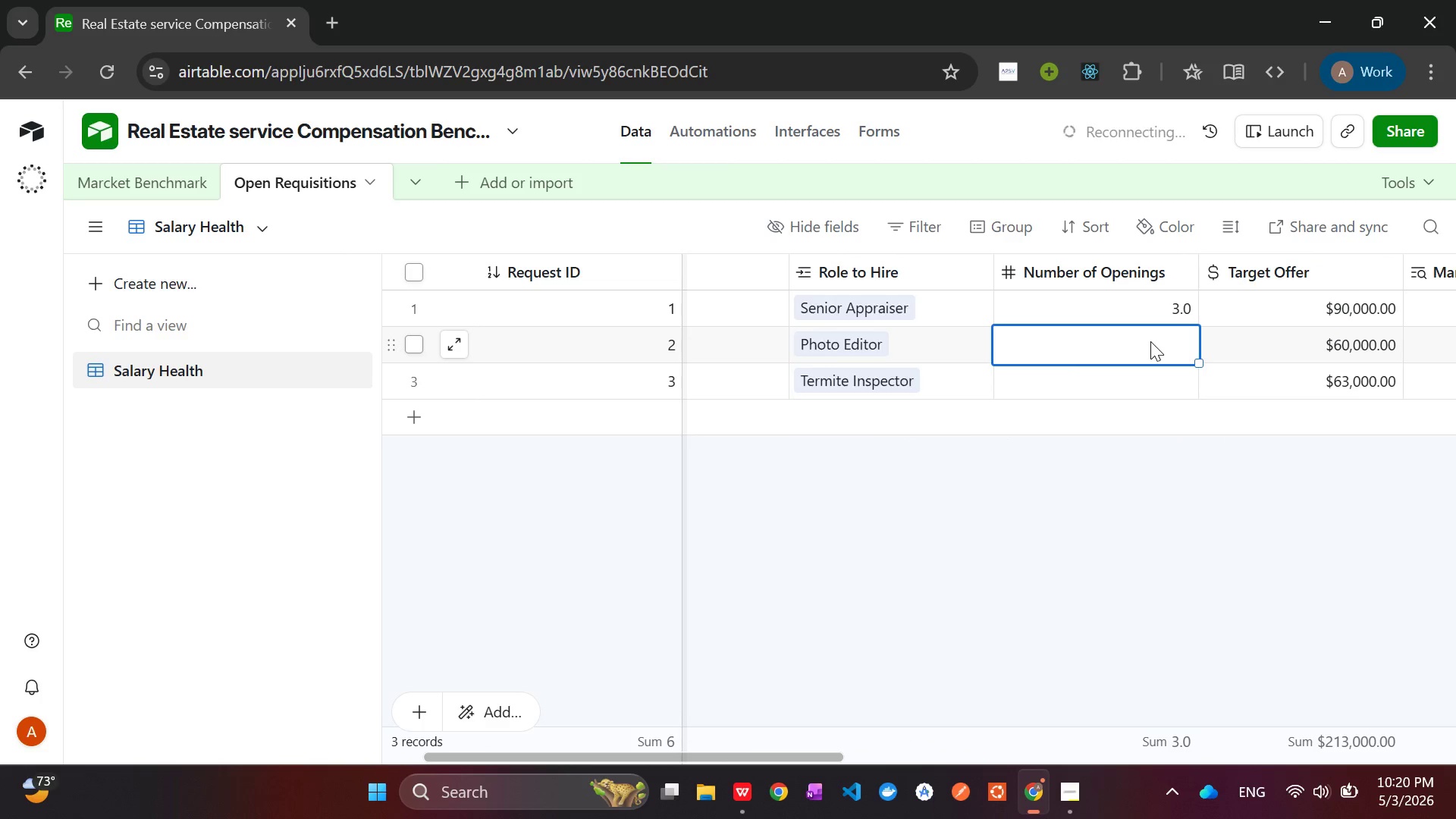 
left_click([1150, 341])
 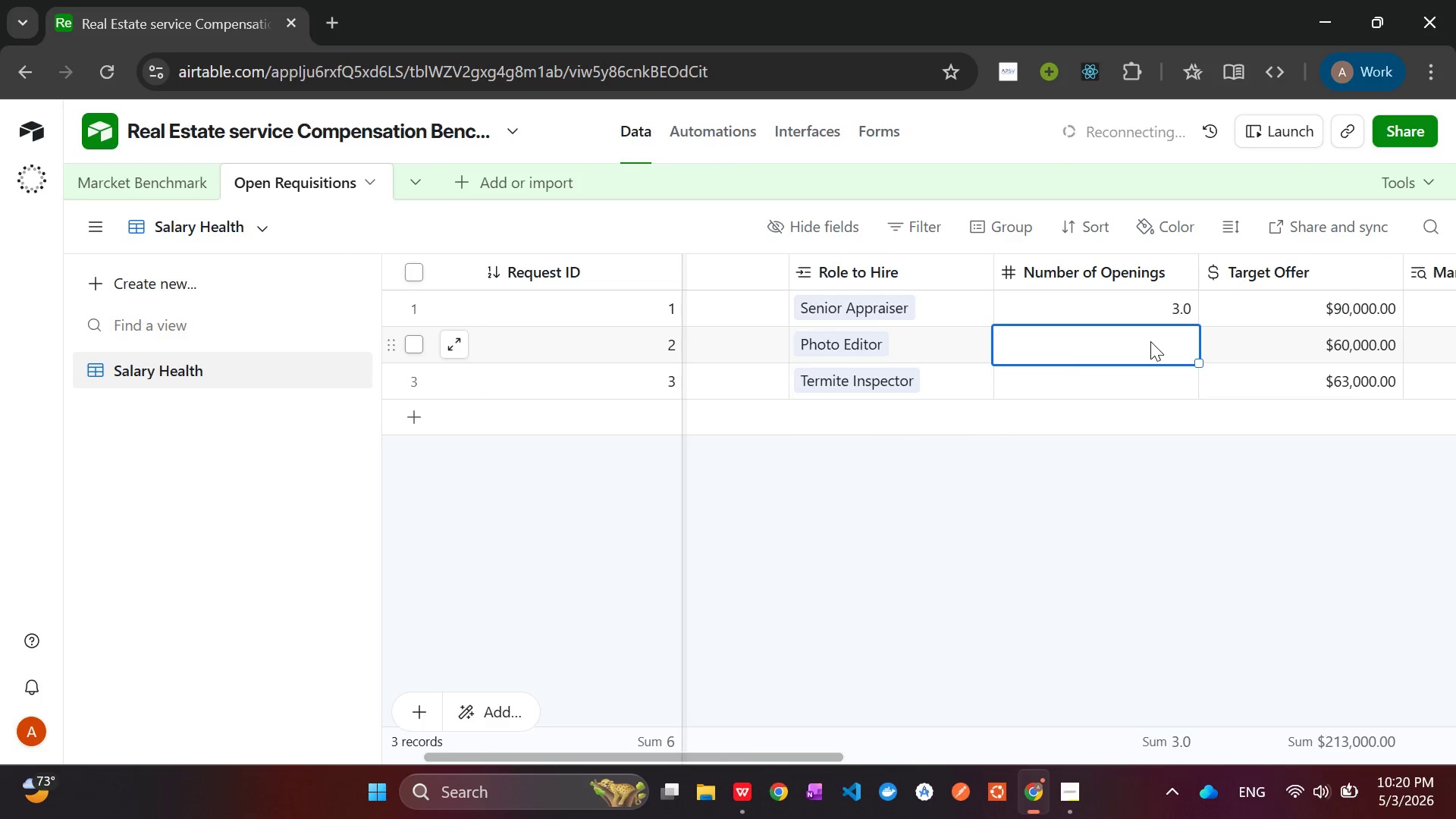 
double_click([1150, 341])
 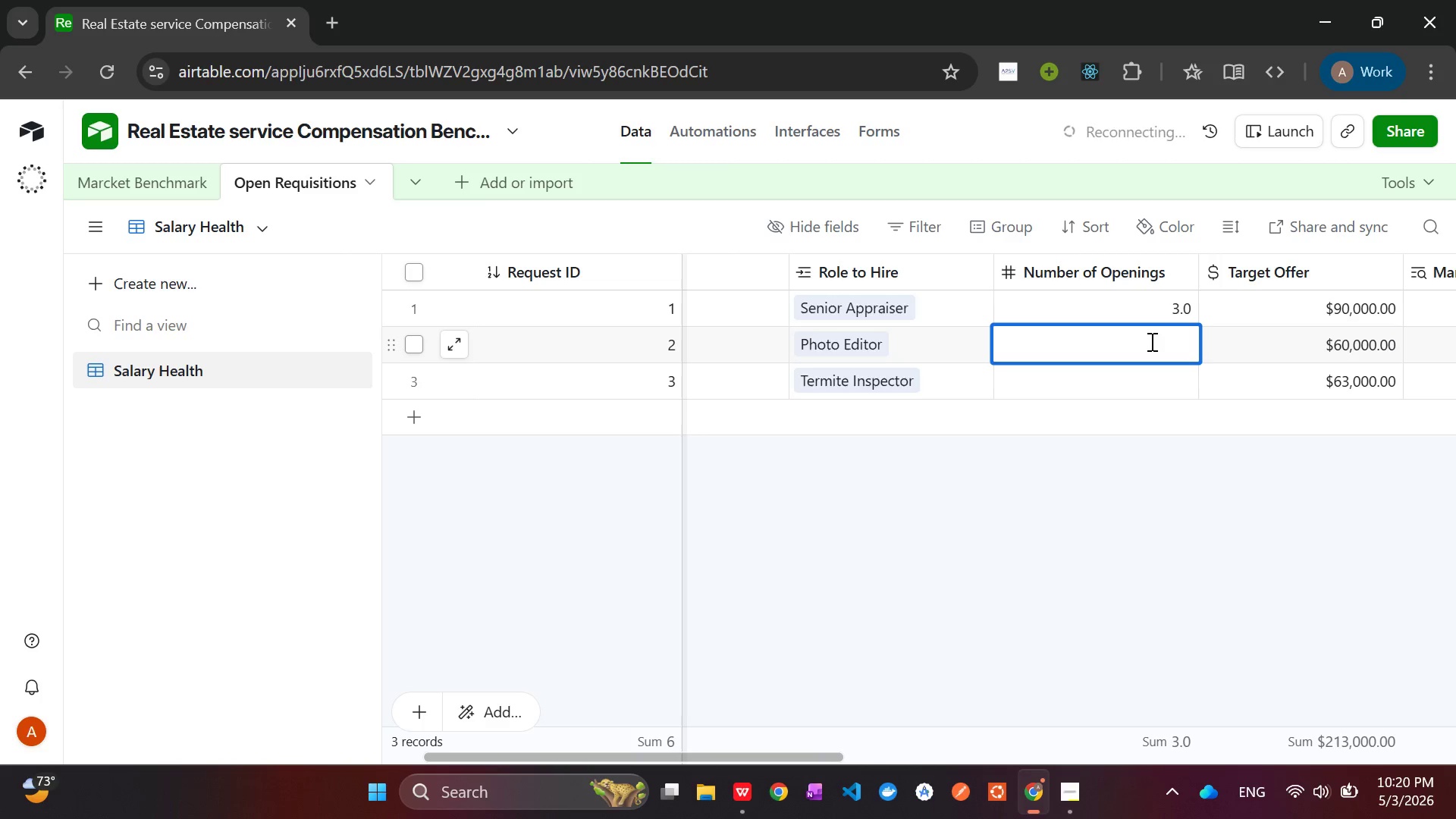 
type(12)
 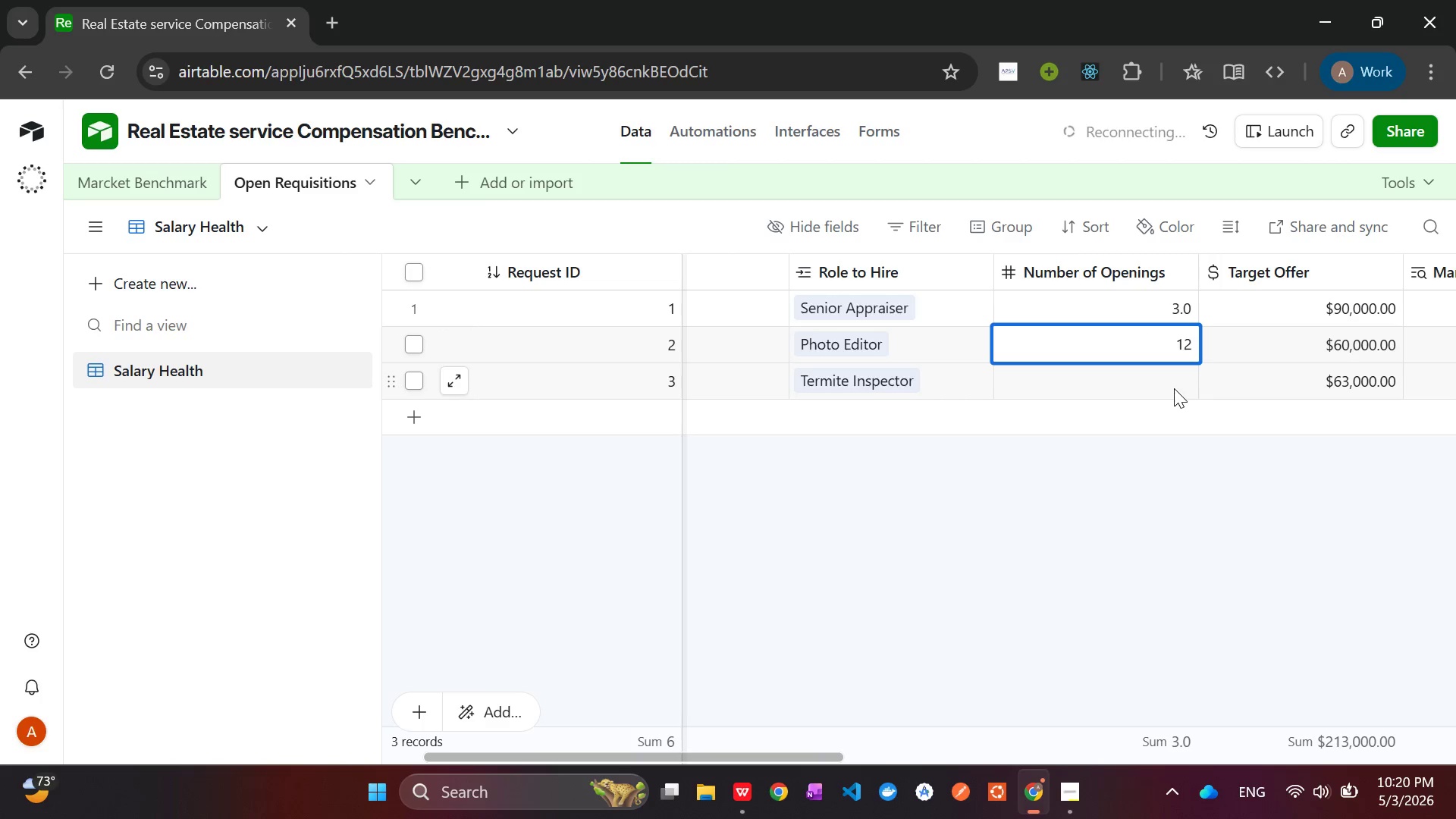 
double_click([1174, 388])
 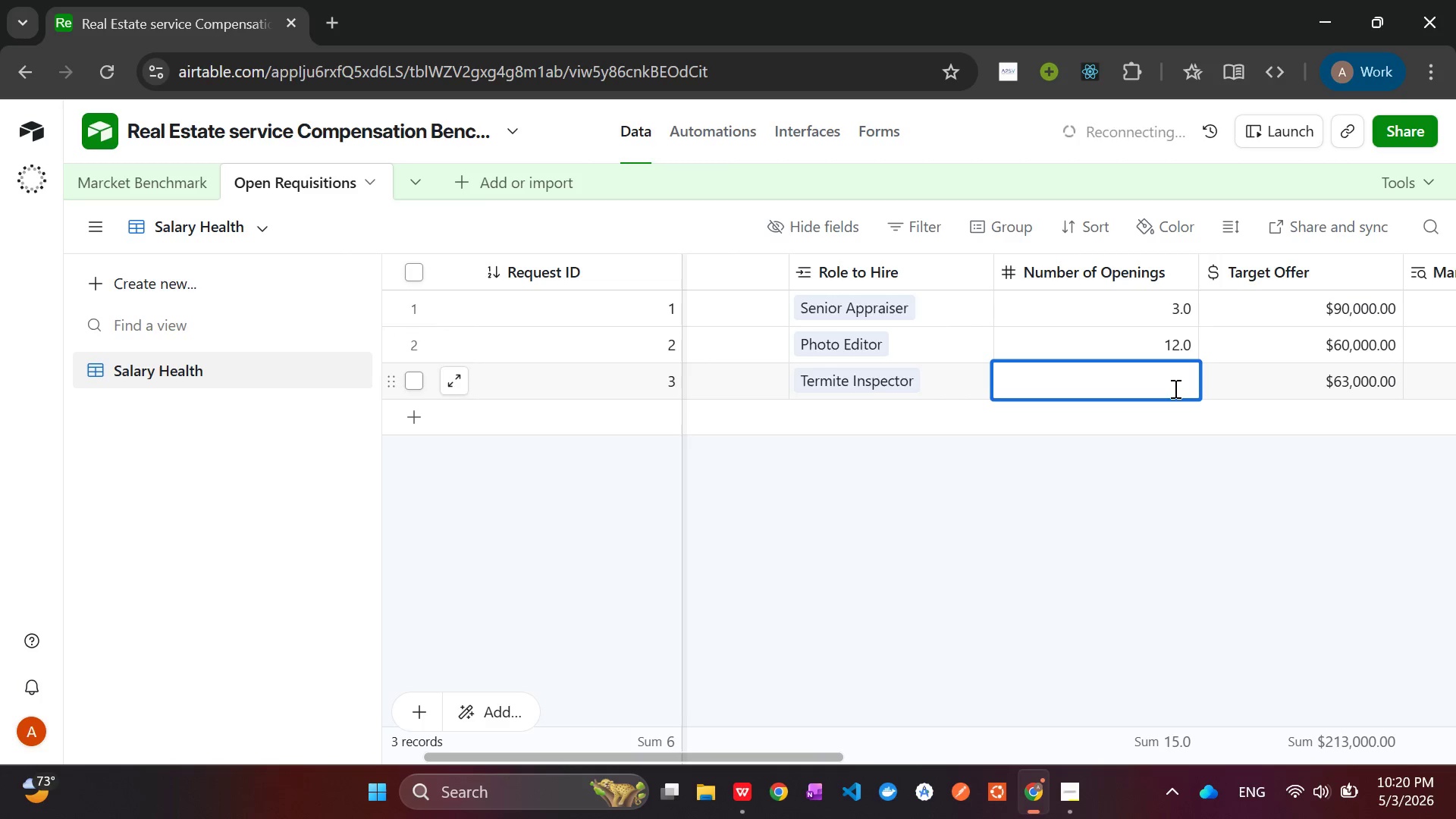 
type(10)
 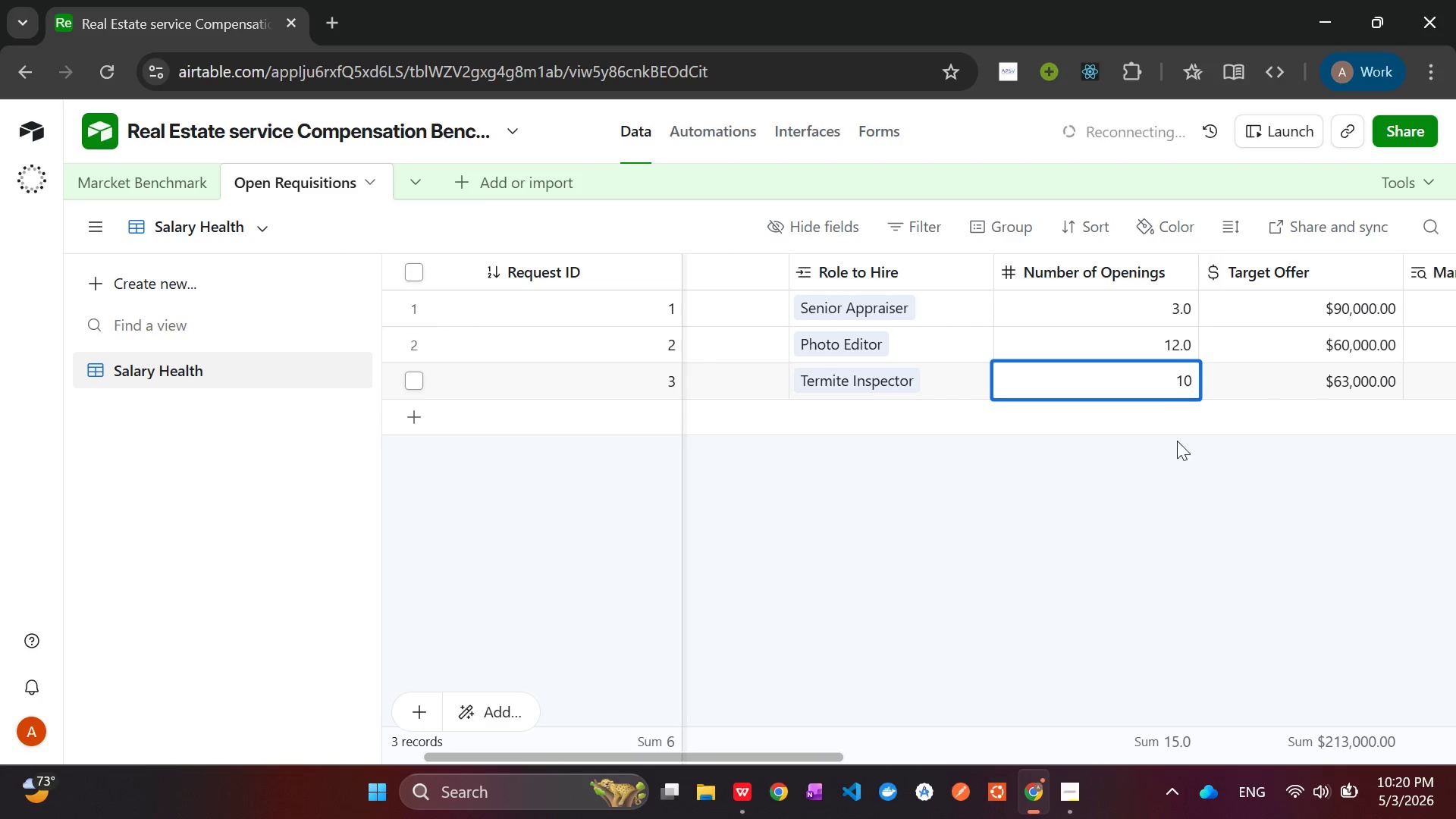 
left_click([1156, 606])
 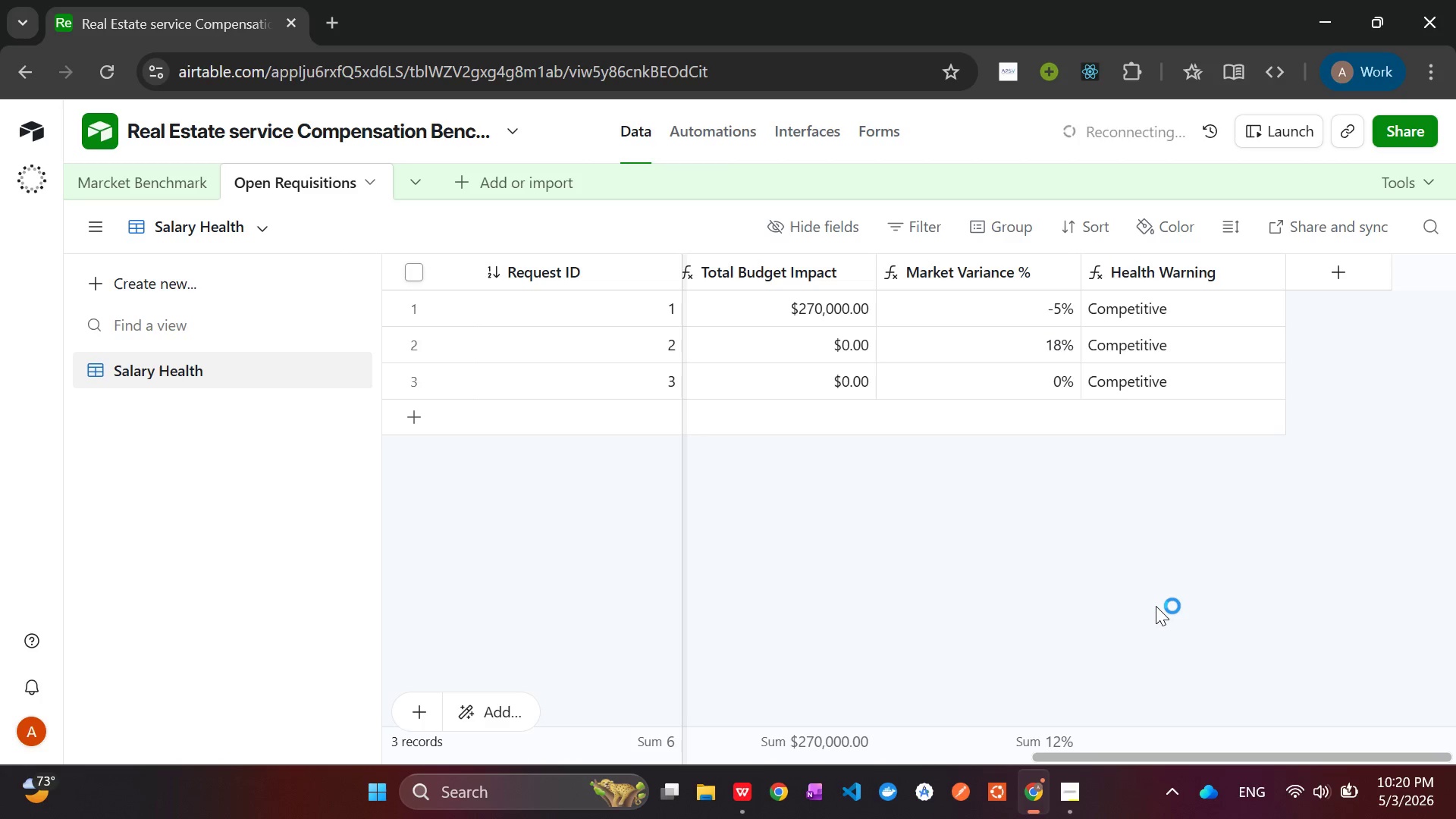 
wait(10.45)
 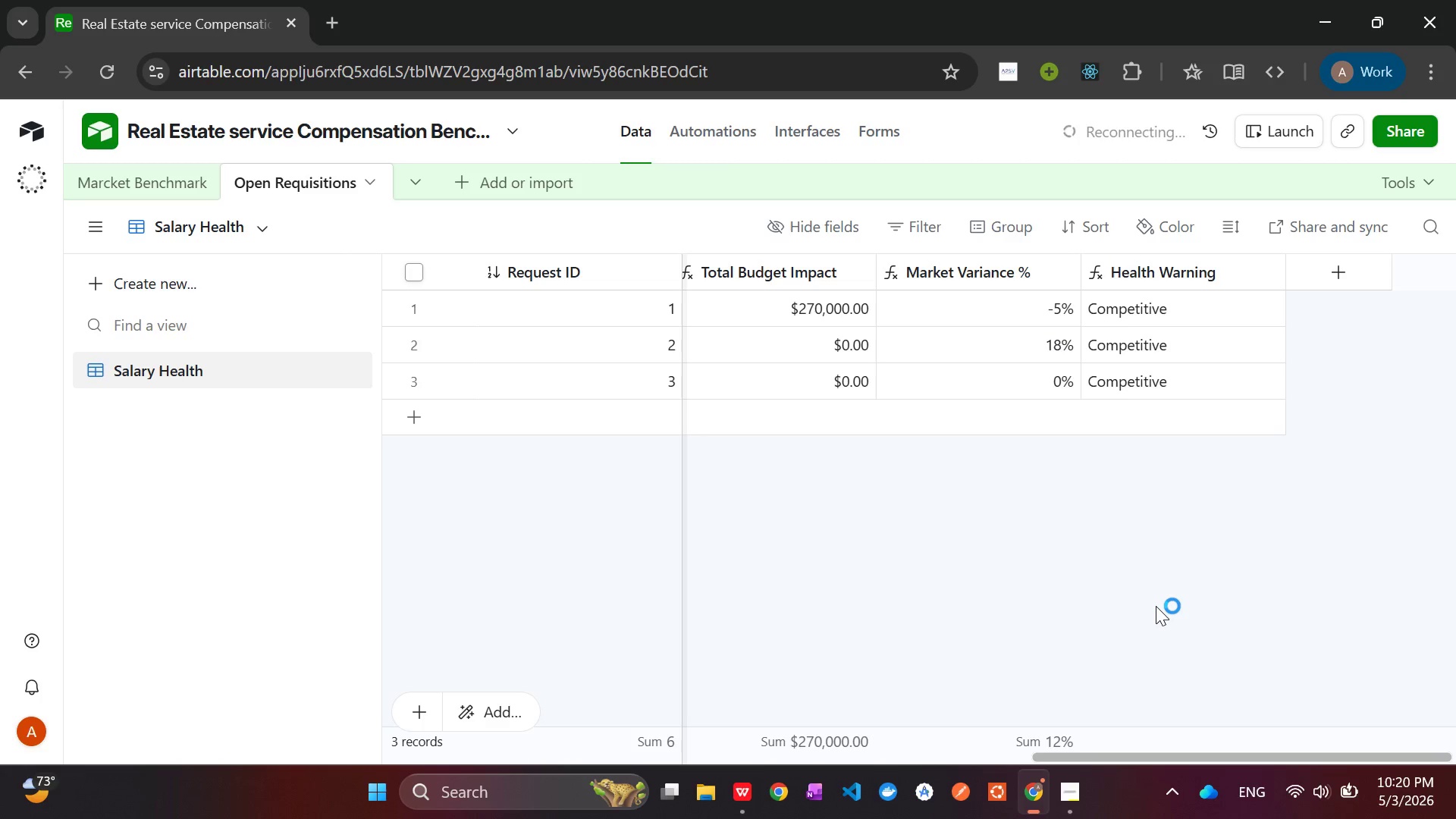 
left_click([1156, 606])
 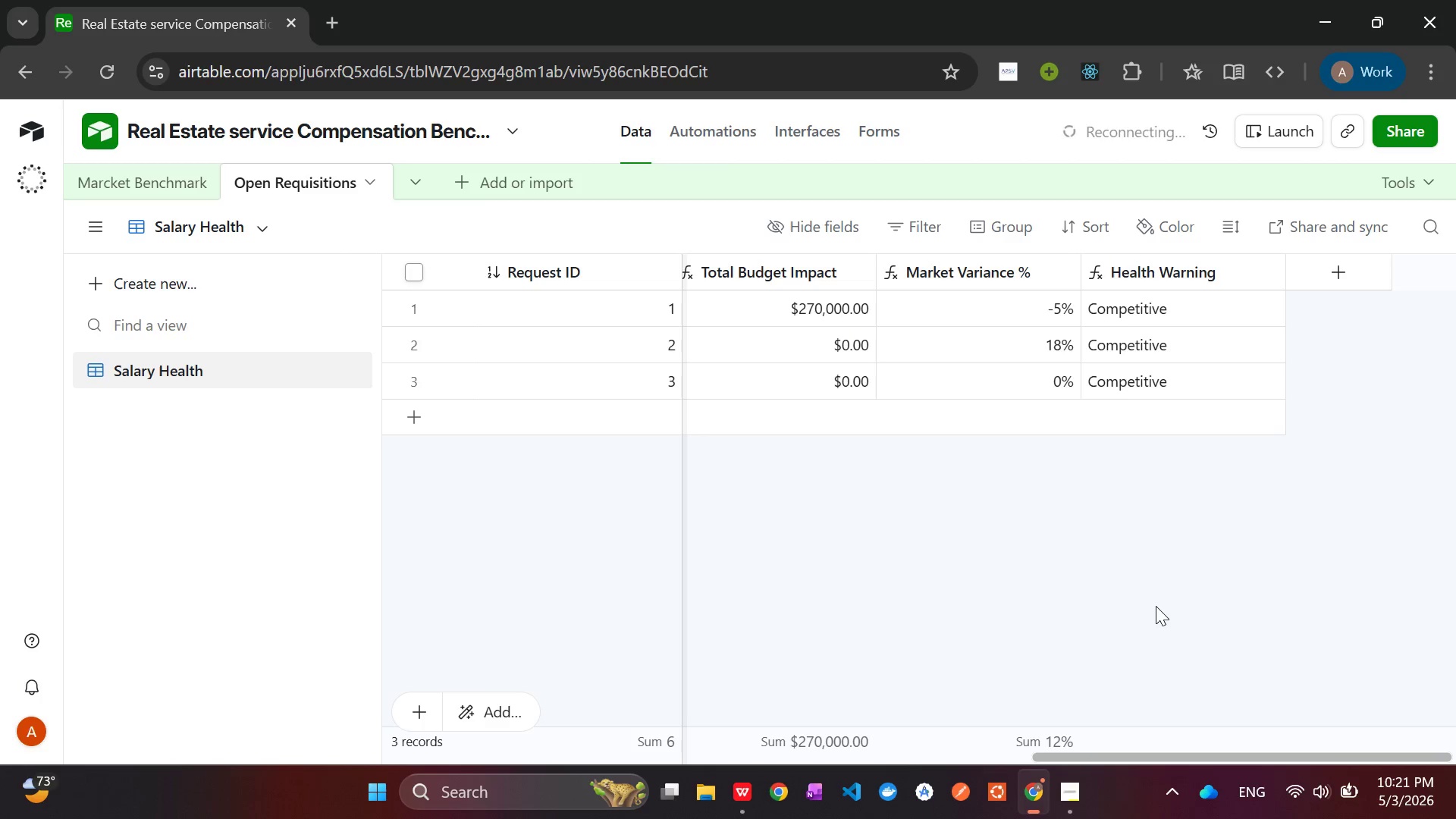 
wait(14.45)
 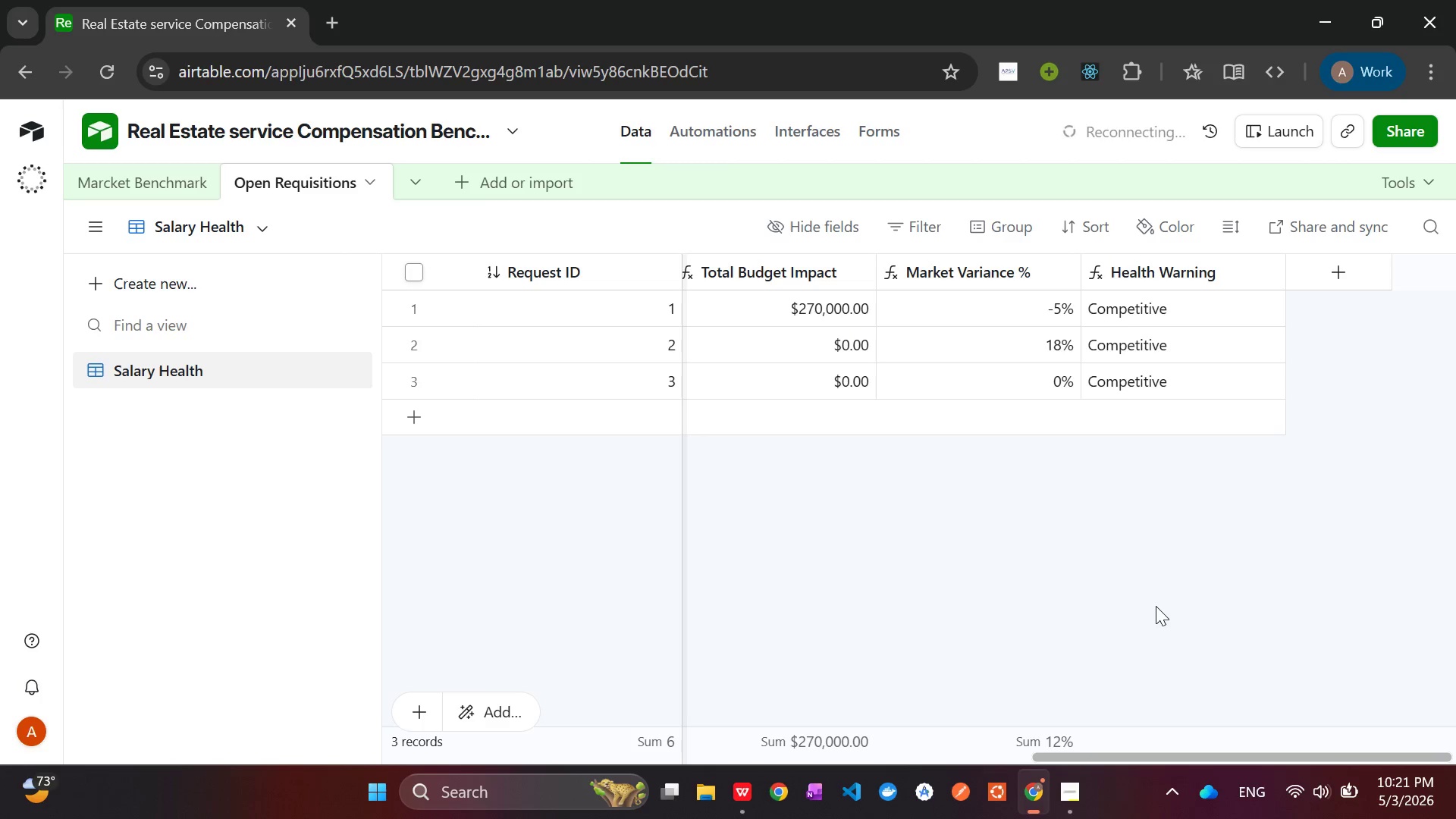 
scroll: coordinate [994, 473], scroll_direction: down, amount: 1.0
 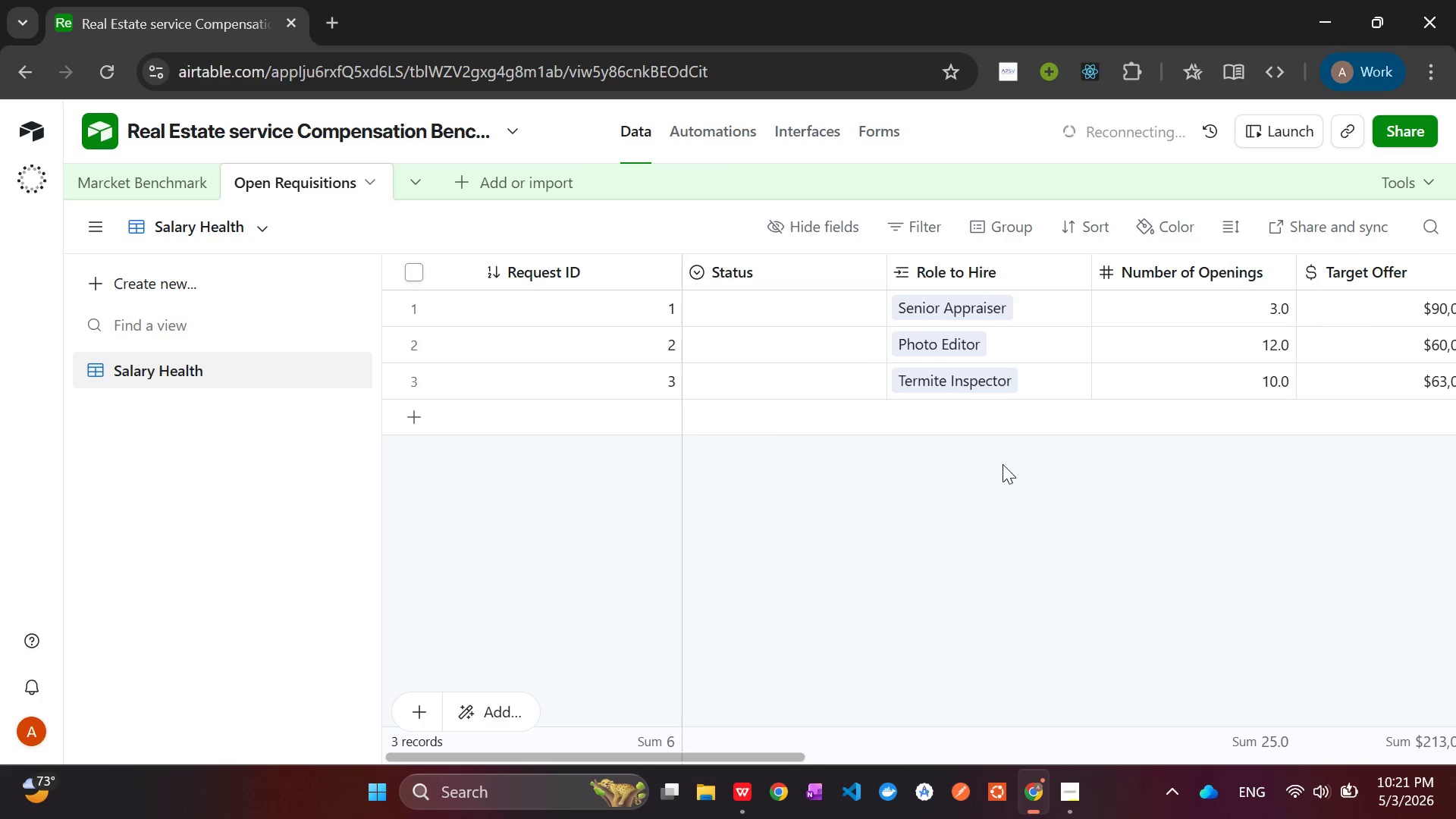 
left_click([857, 320])
 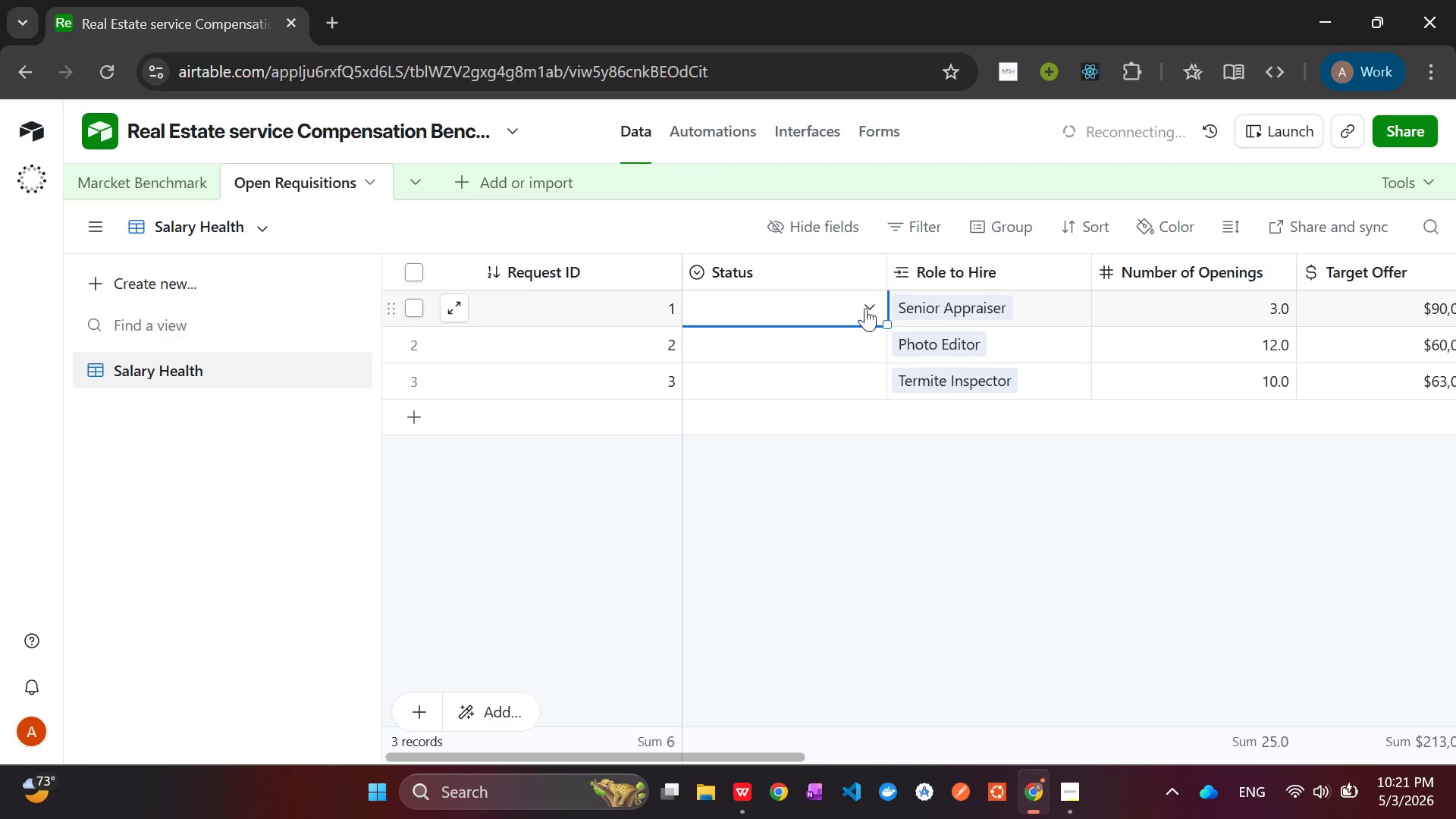 
left_click([868, 305])
 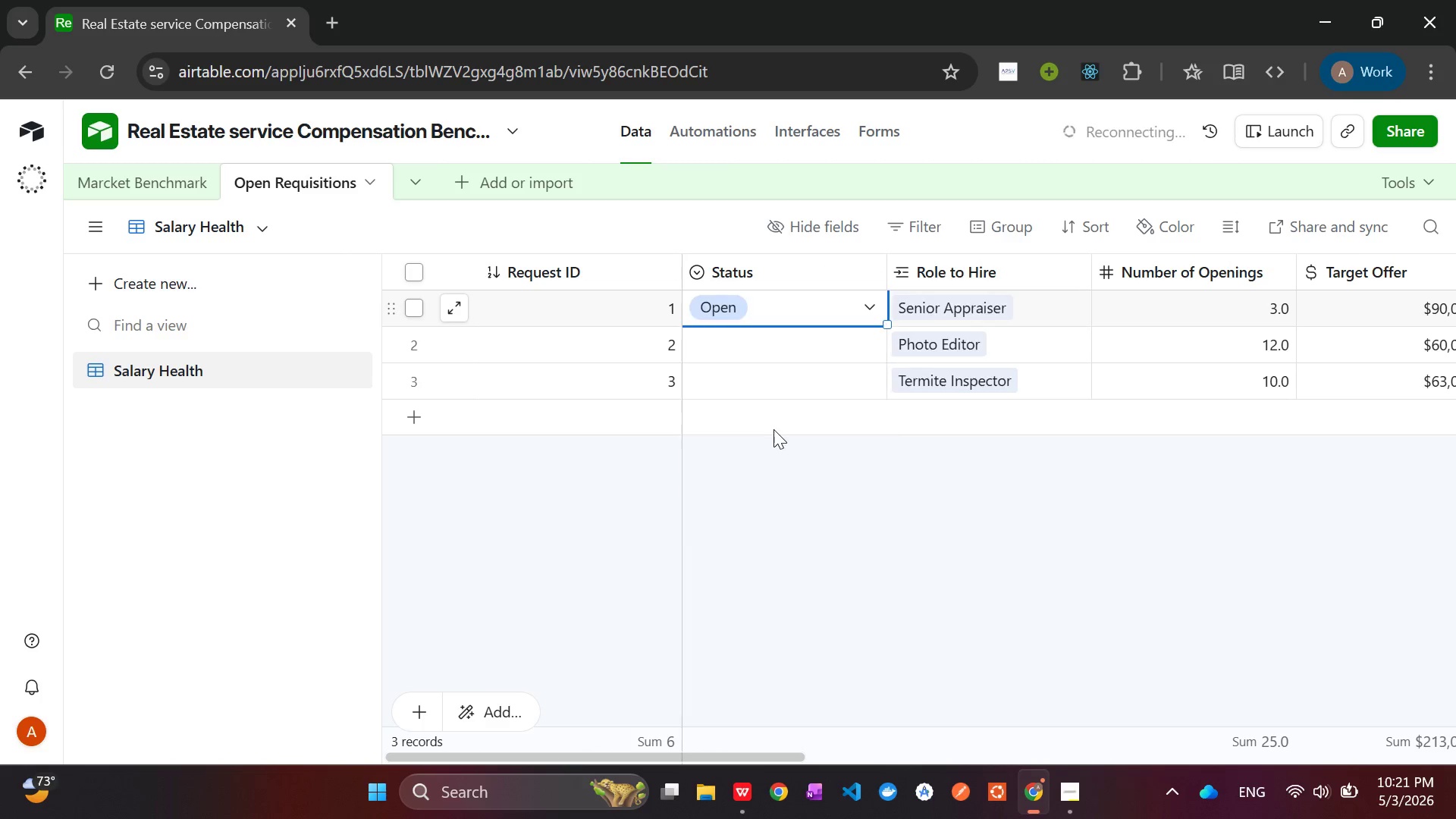 
left_click([781, 339])
 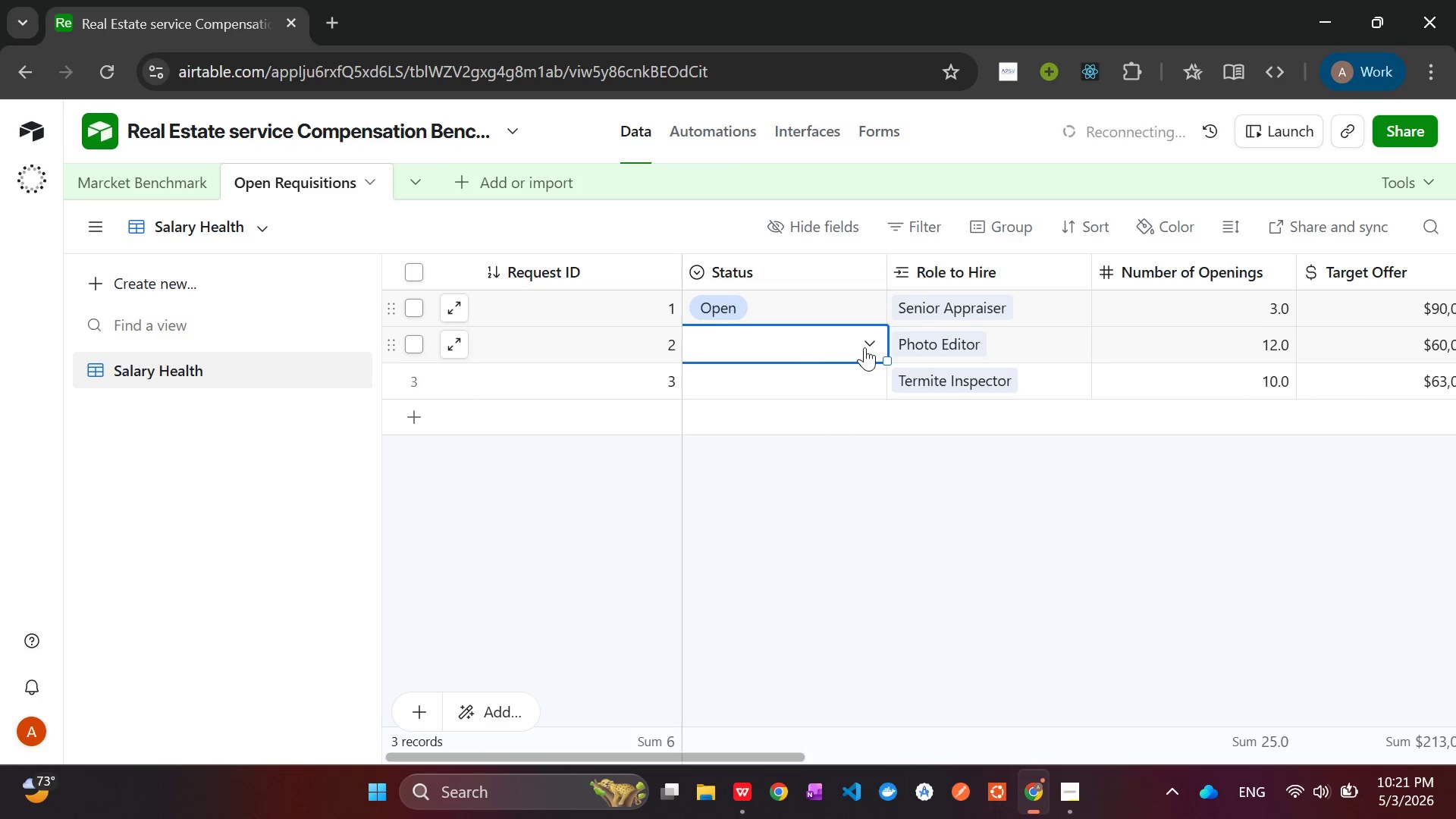 
left_click([865, 347])
 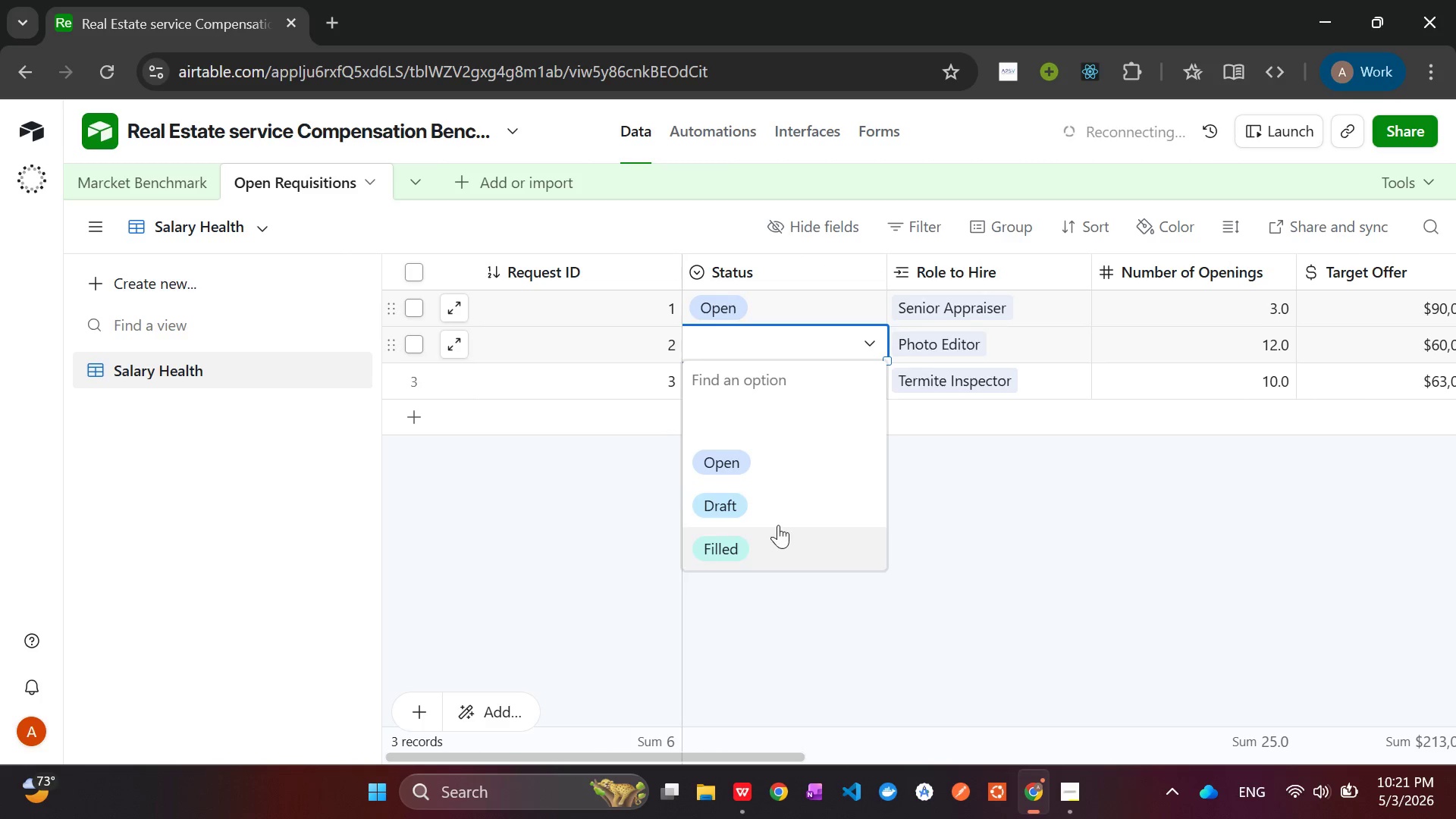 
left_click([774, 514])
 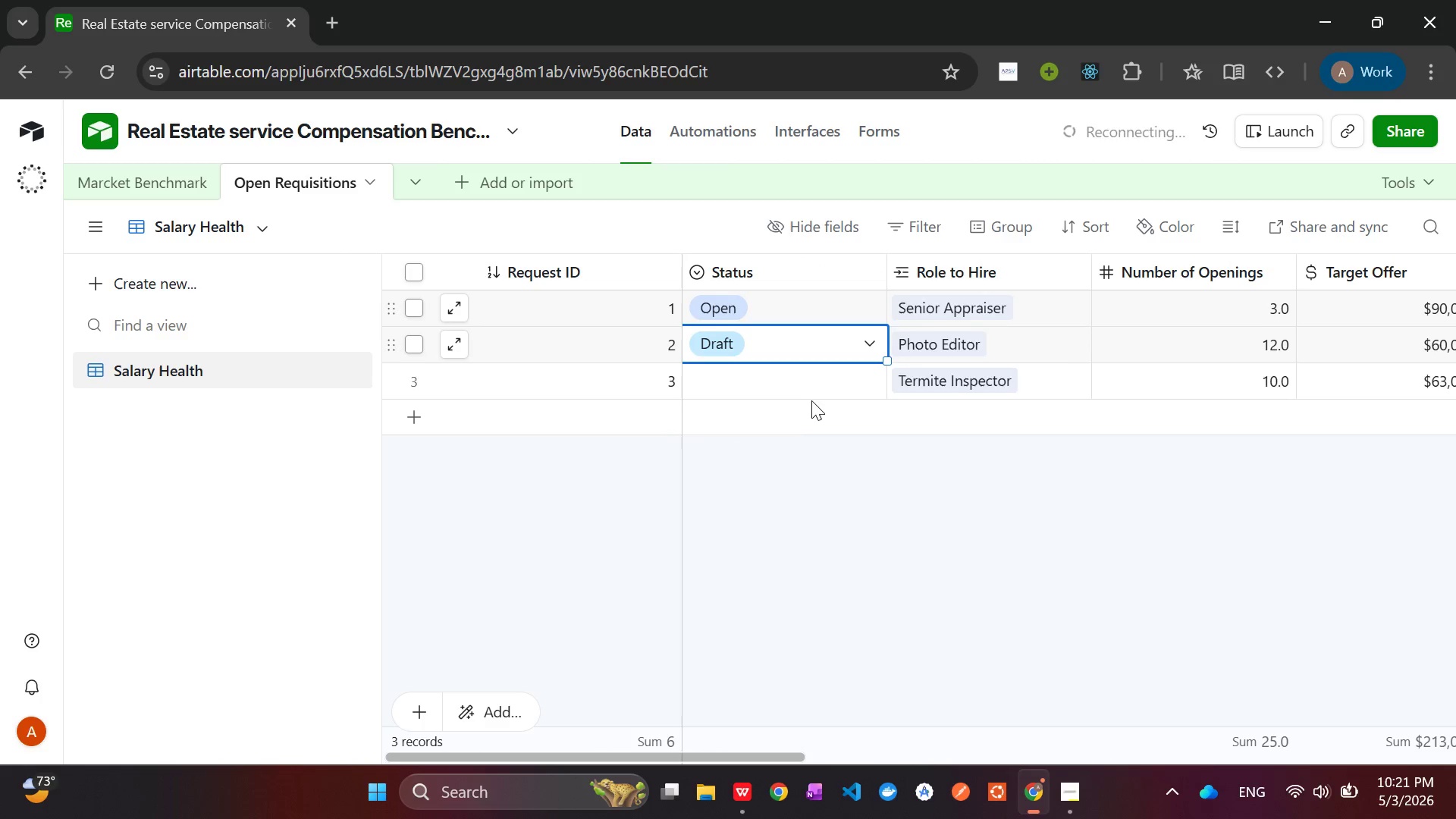 
left_click([820, 377])
 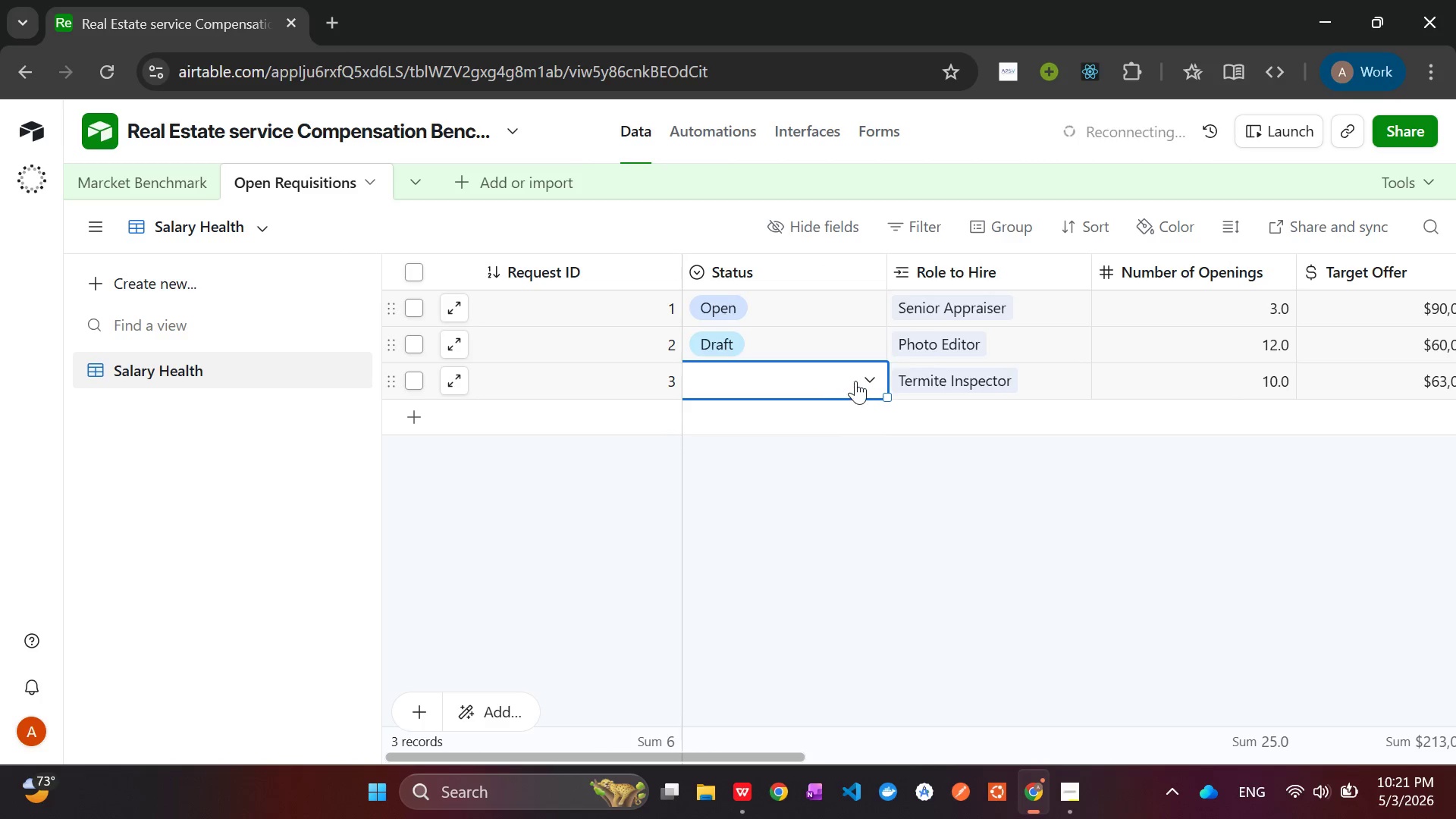 
left_click([857, 381])
 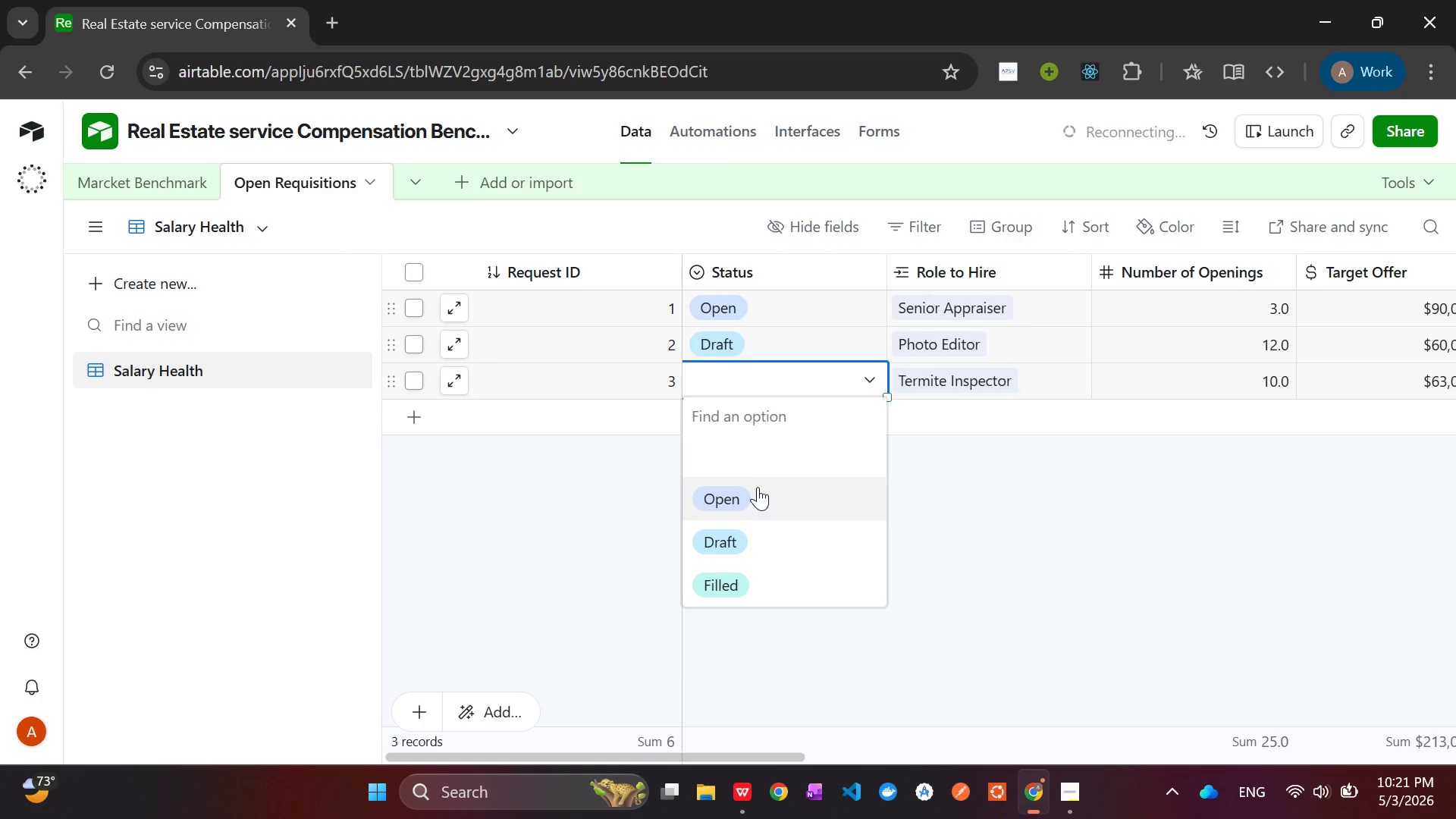 
left_click([756, 490])
 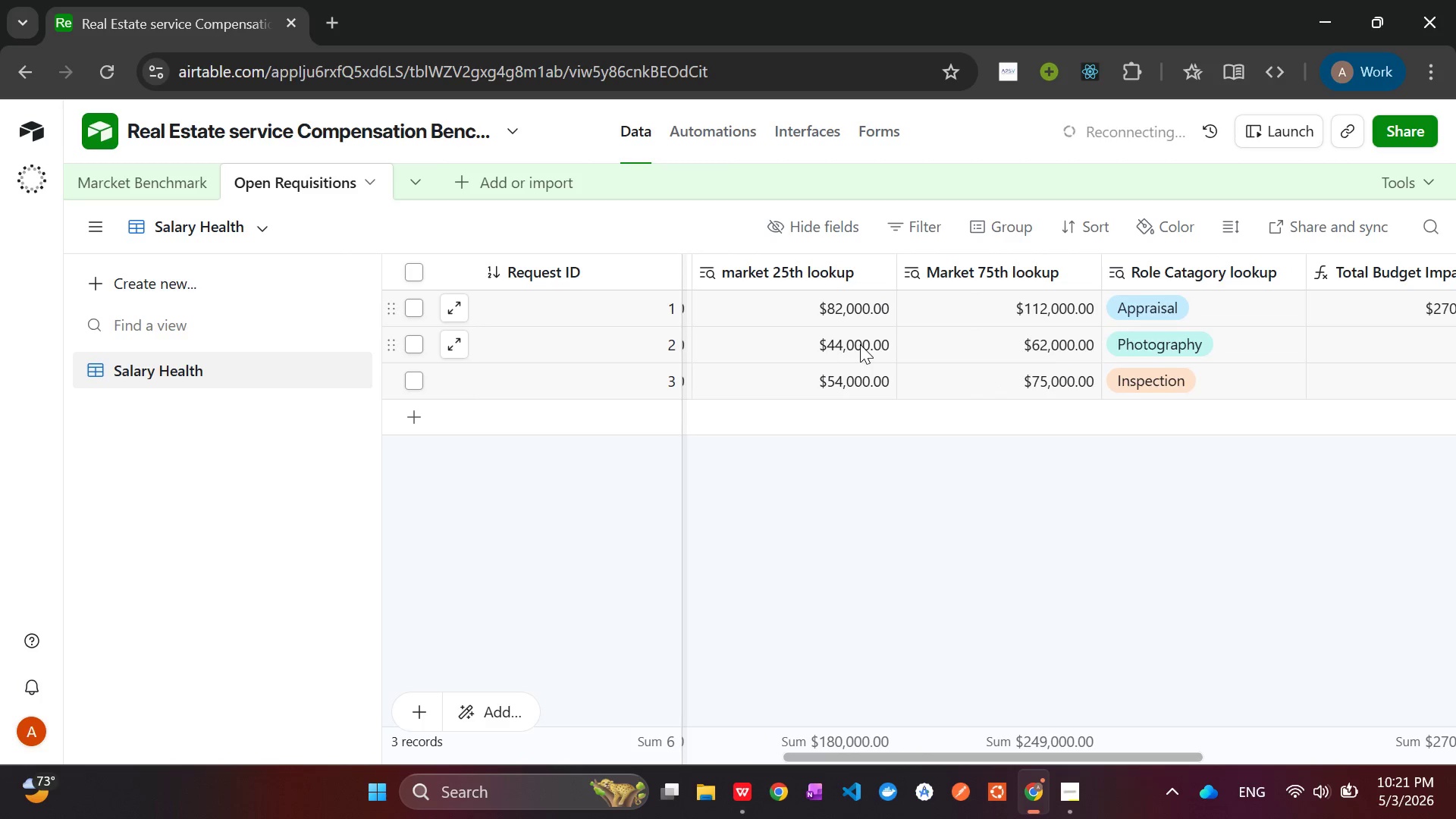 
wait(18.25)
 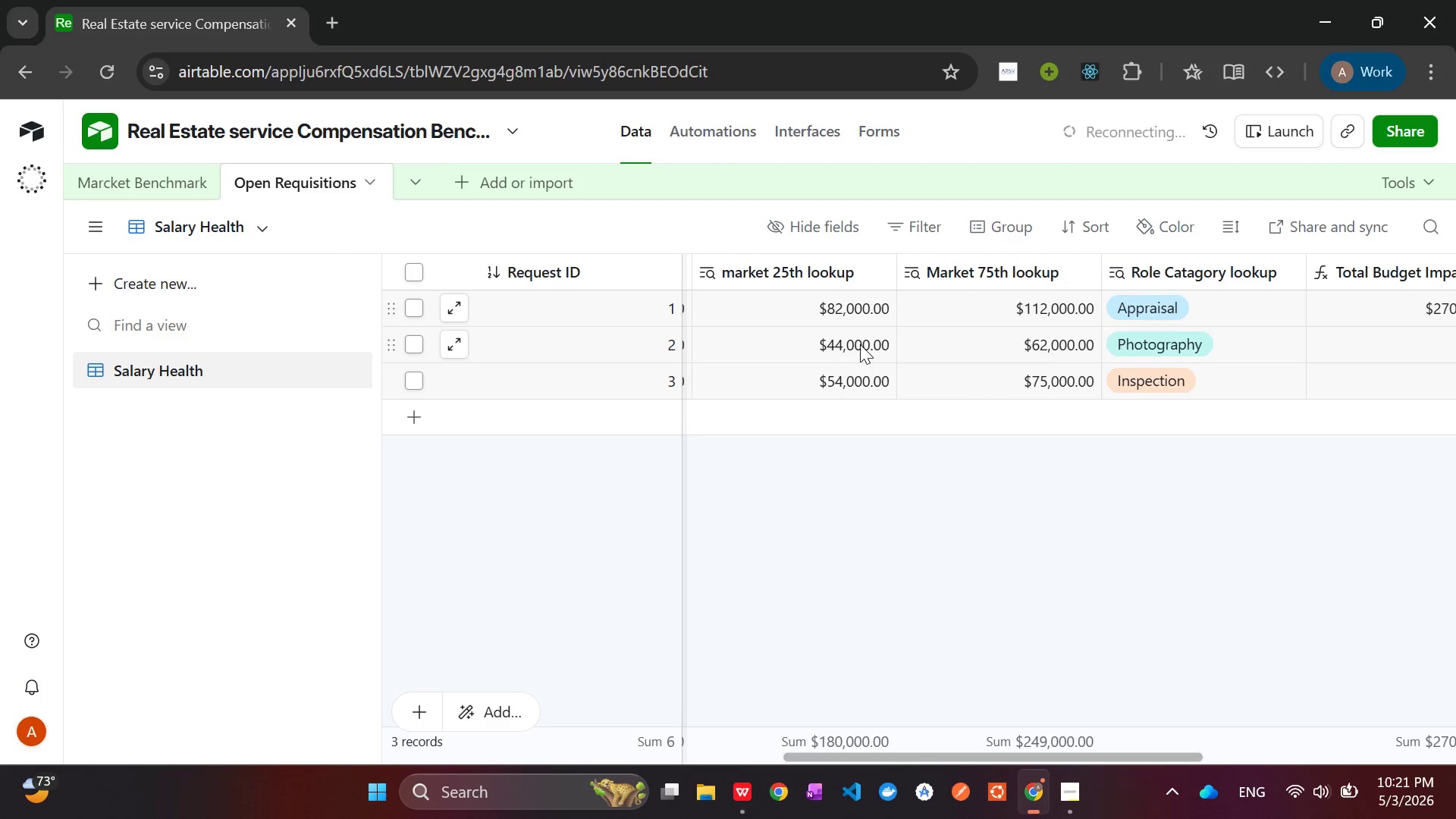 
double_click([864, 309])
 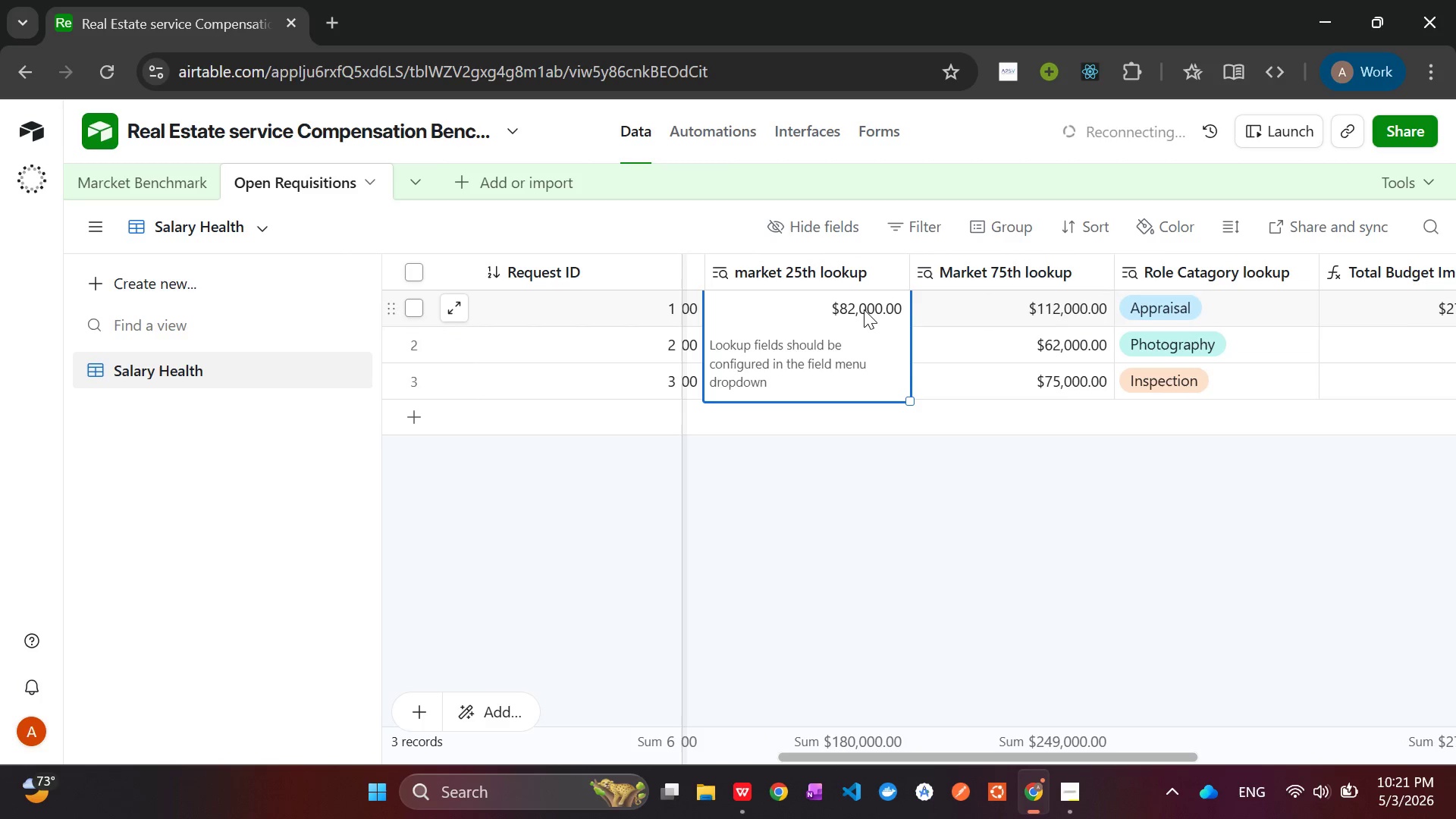 
left_click([864, 309])
 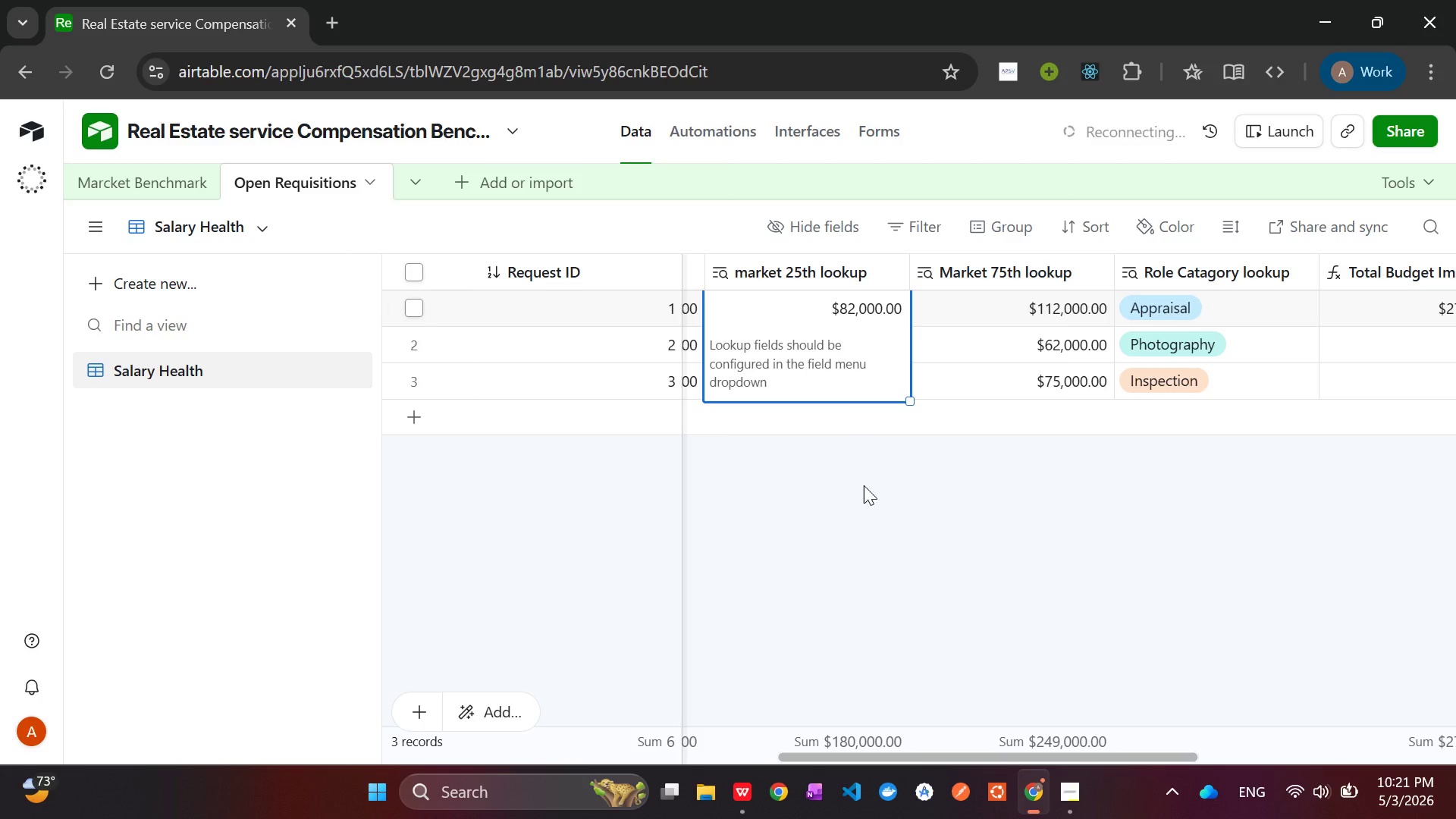 
left_click([883, 559])
 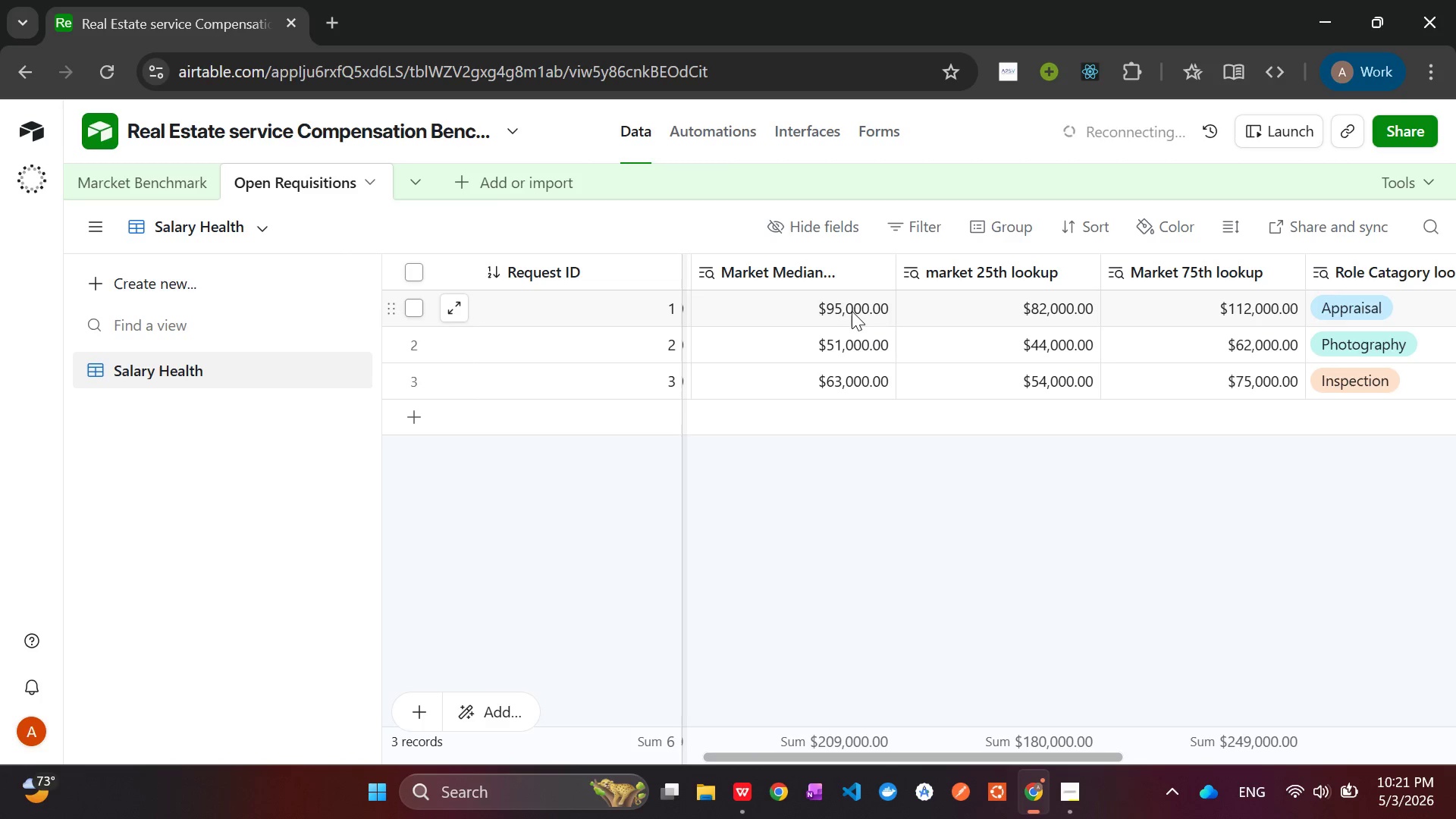 
wait(7.62)
 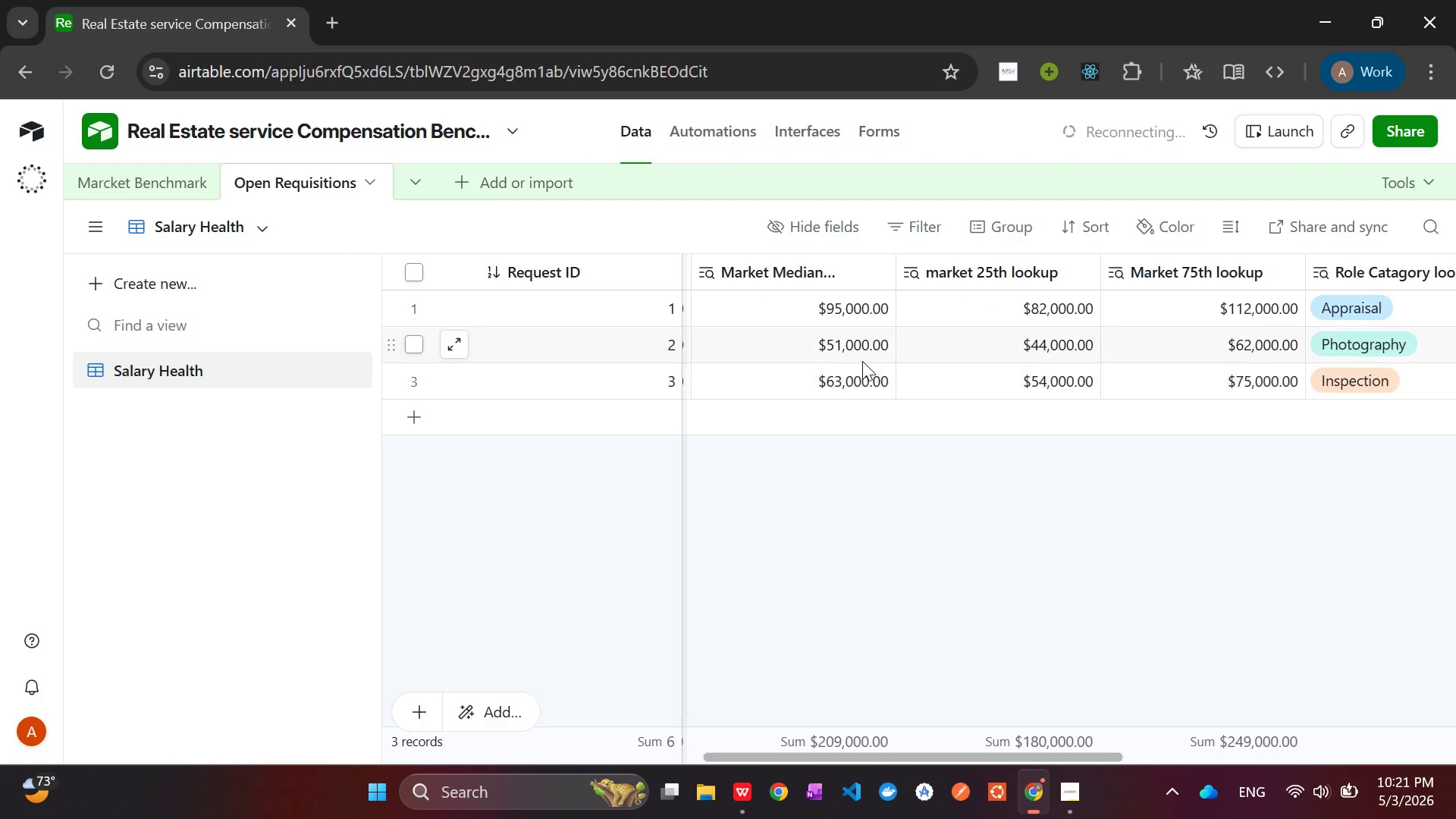 
double_click([855, 332])
 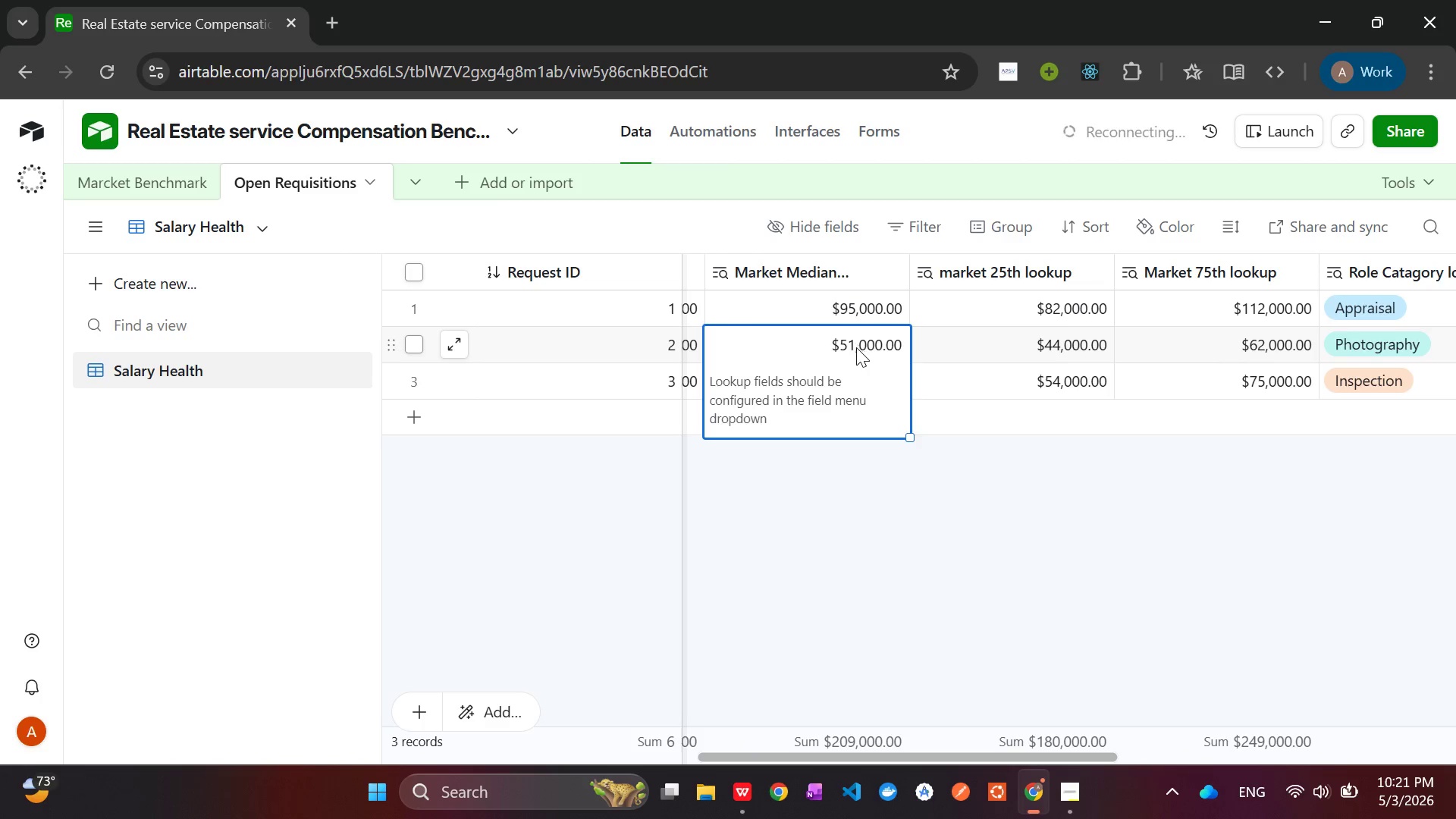 
left_click([850, 344])
 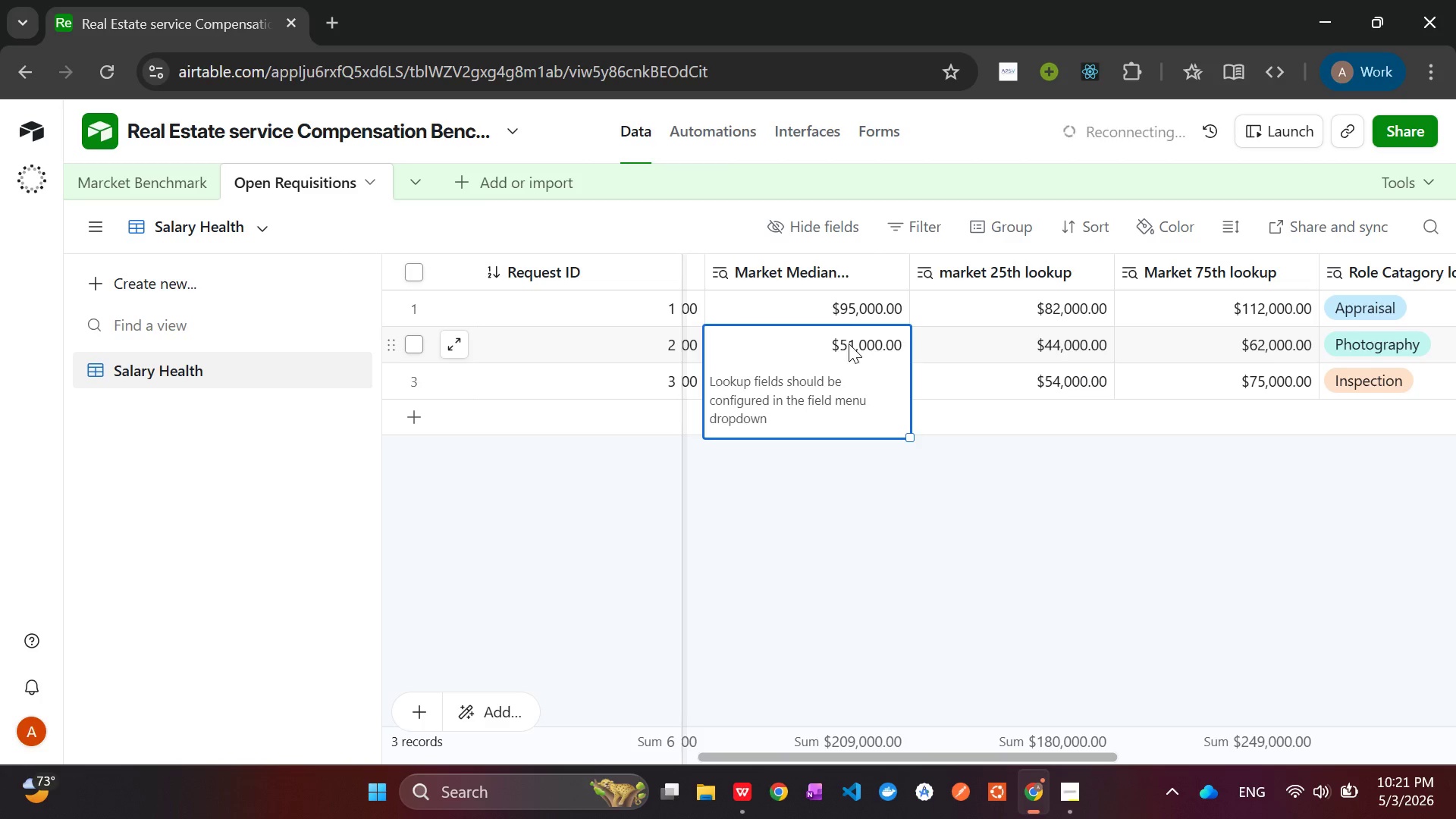 
left_click([912, 573])
 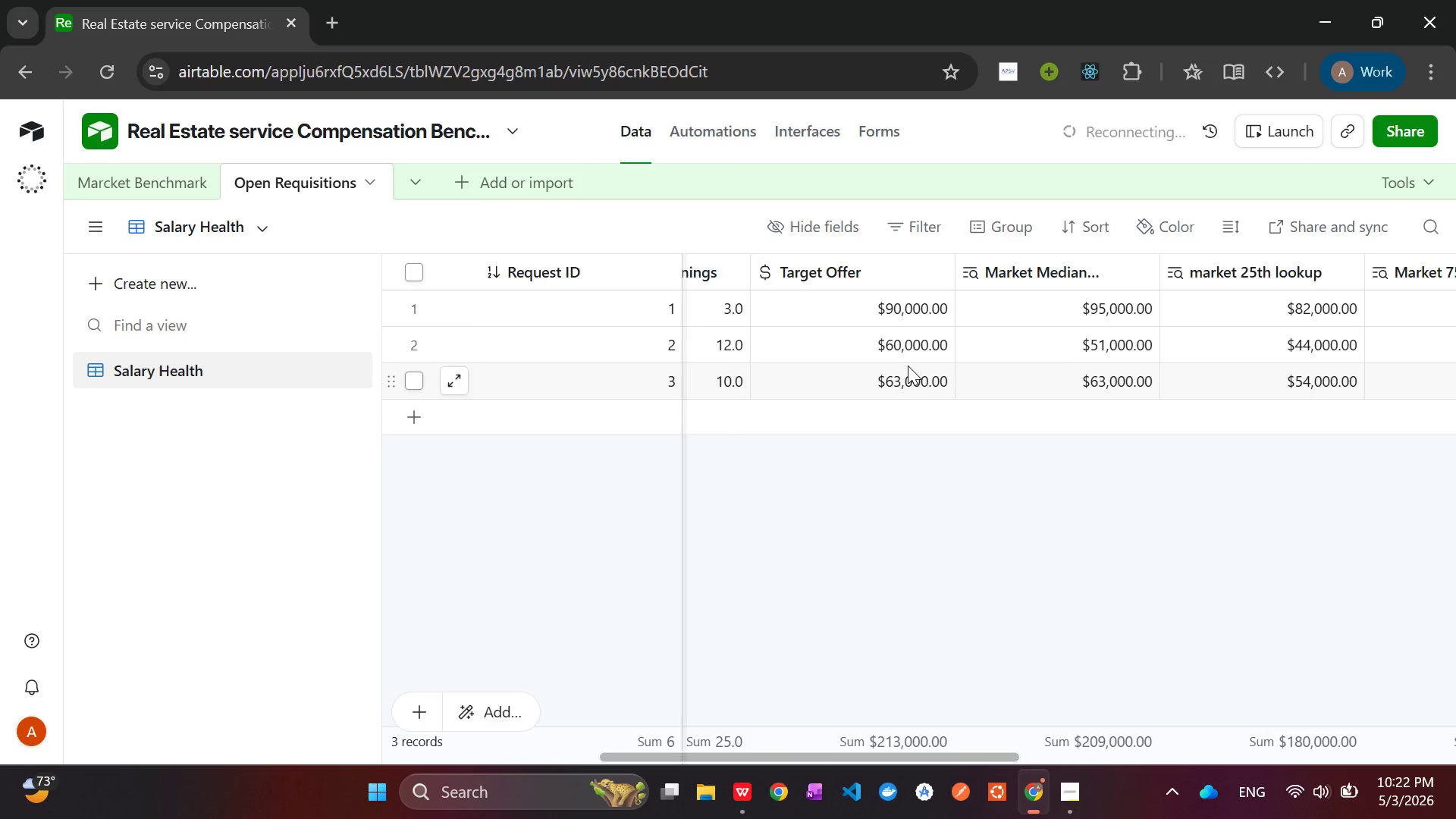 
double_click([908, 347])
 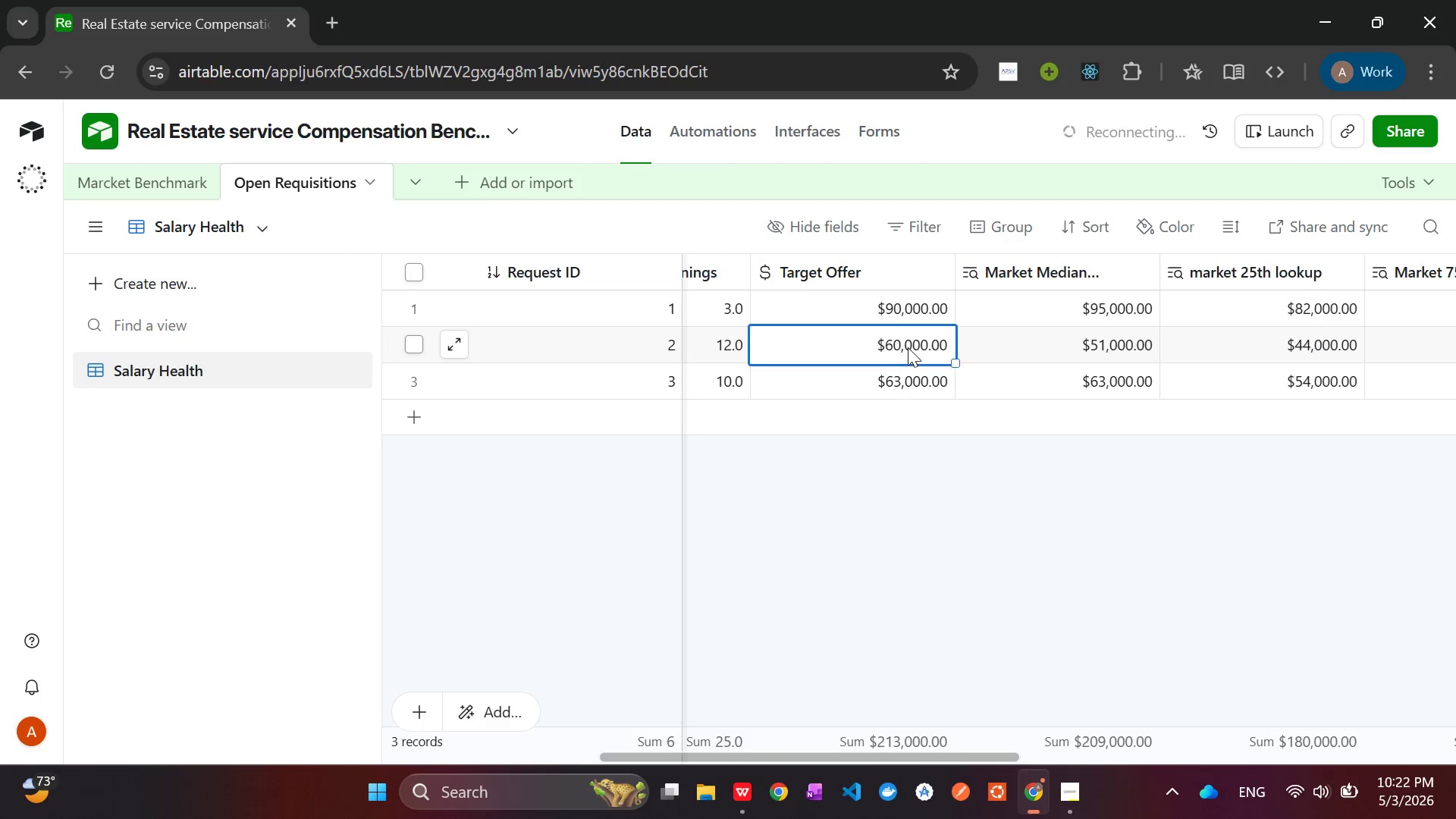 
triple_click([908, 347])
 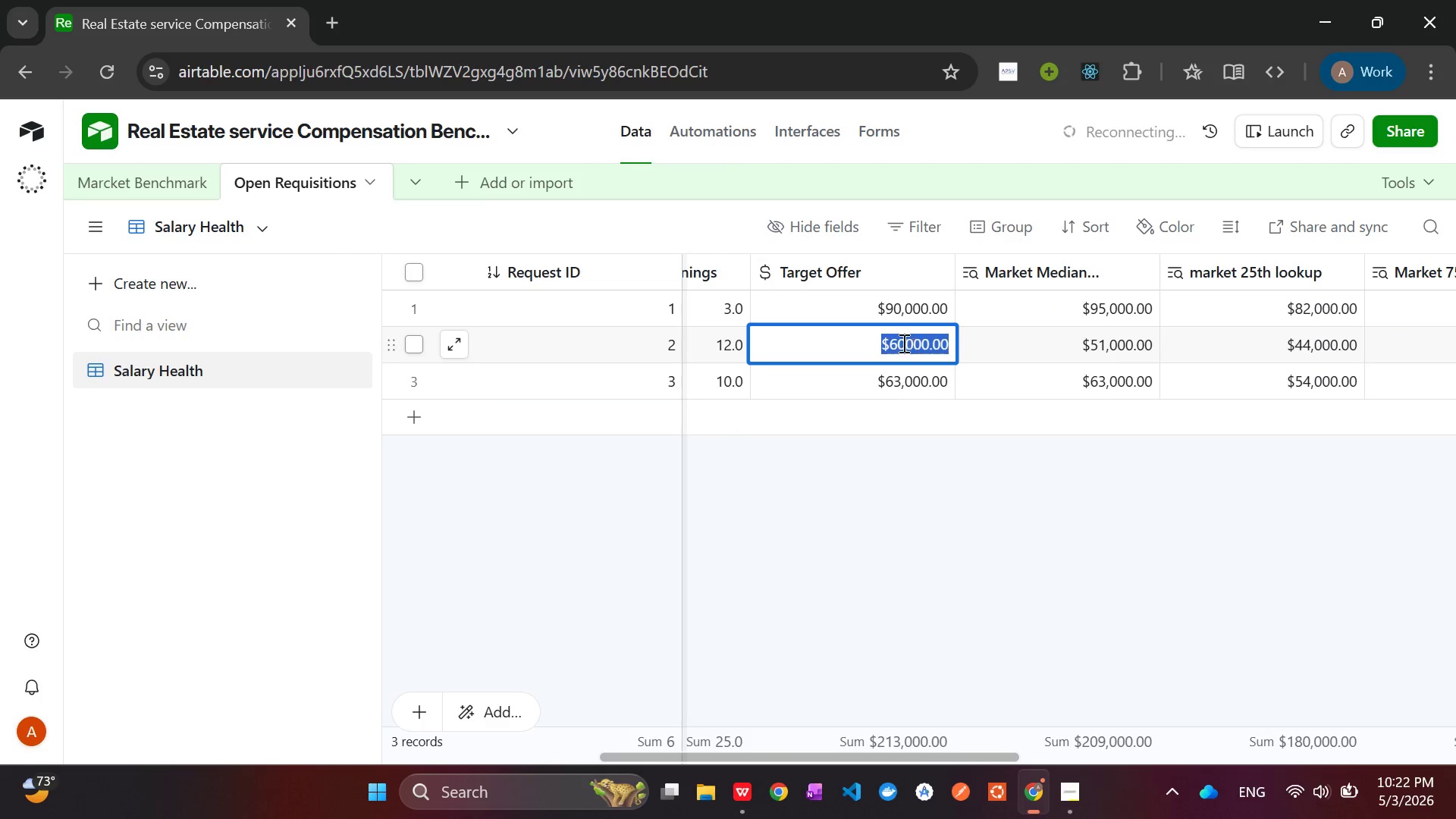 
left_click([900, 341])
 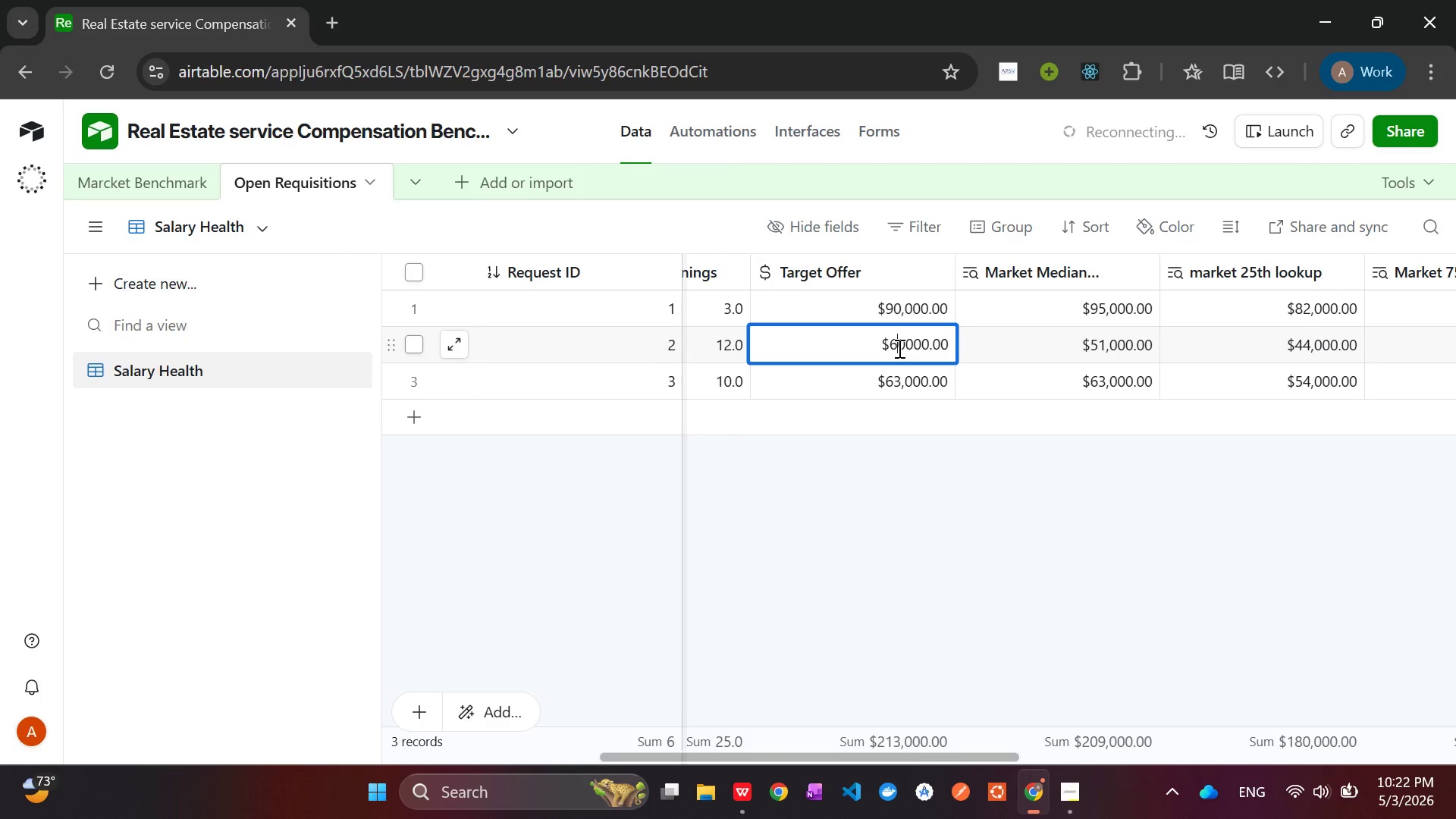 
key(Backspace)
 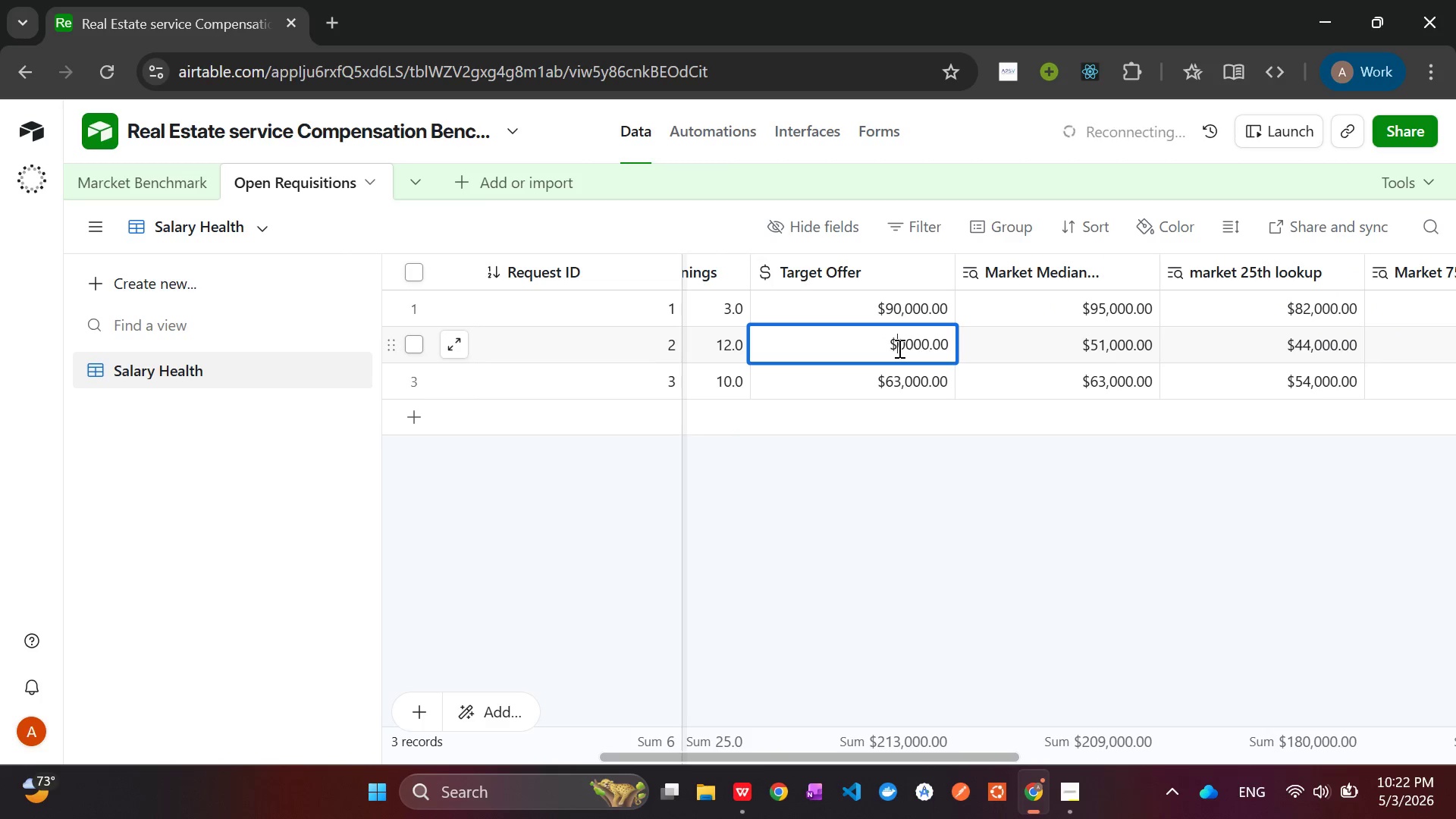 
key(7)
 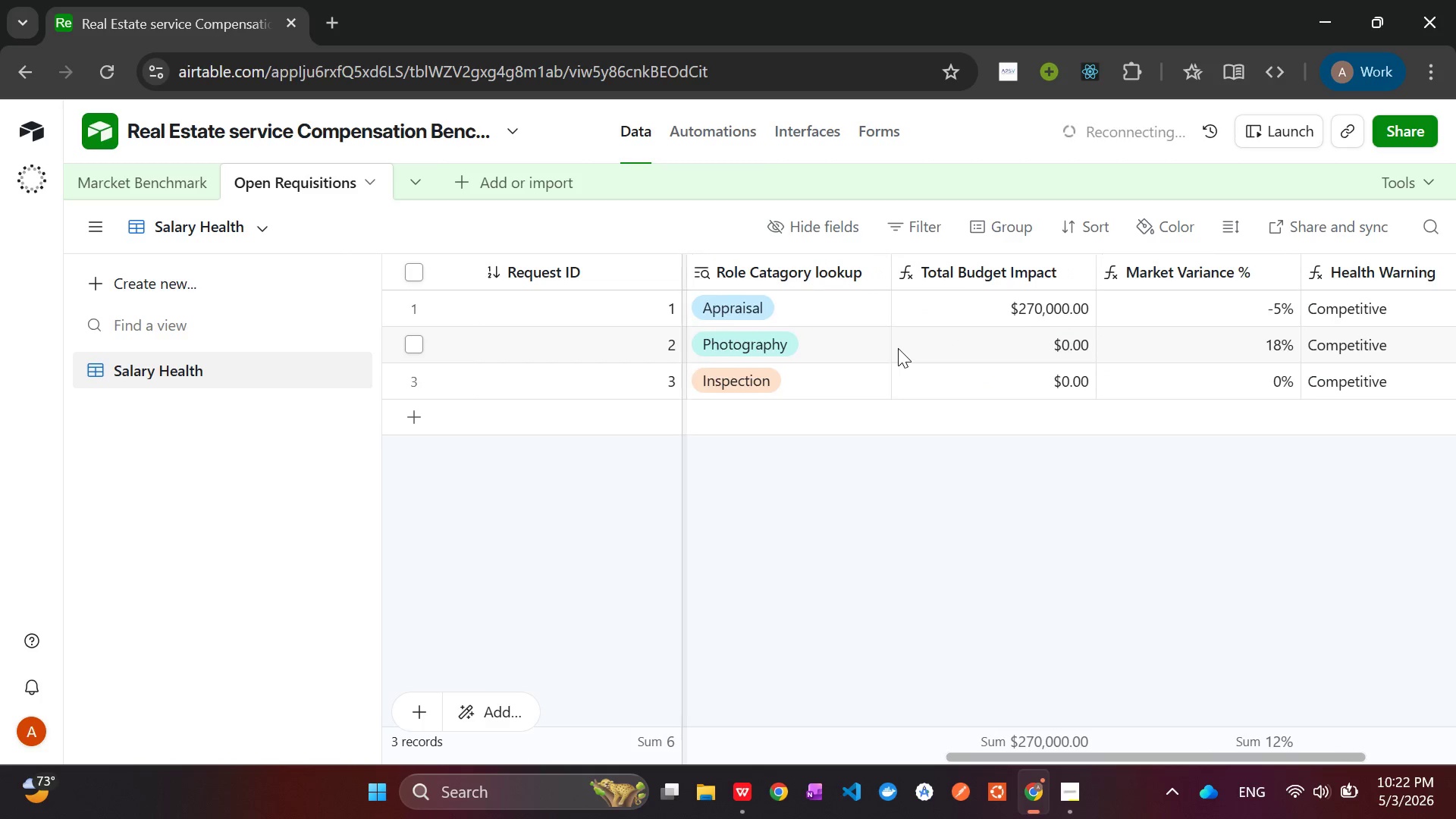 
wait(5.41)
 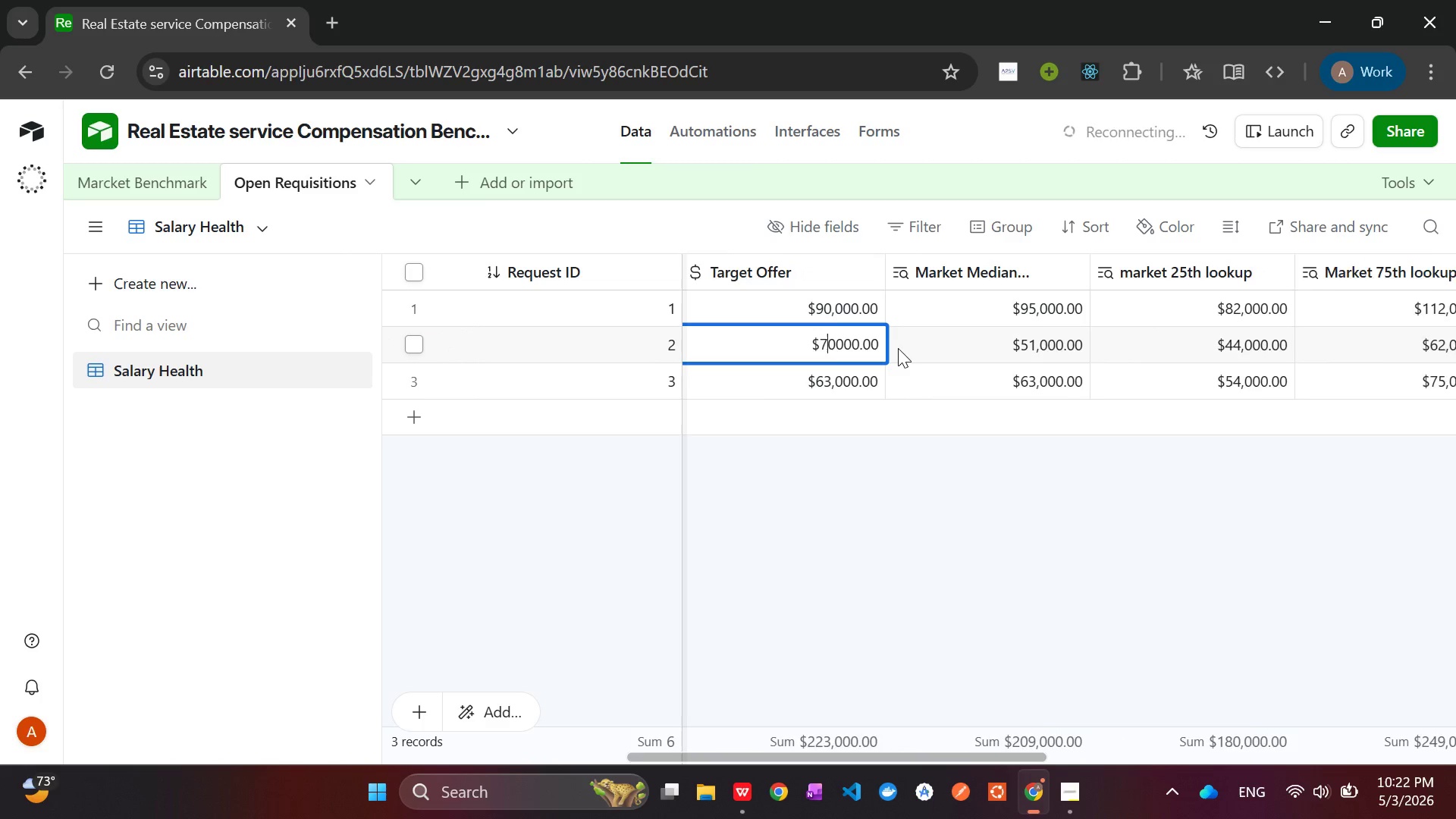 
key(Enter)
 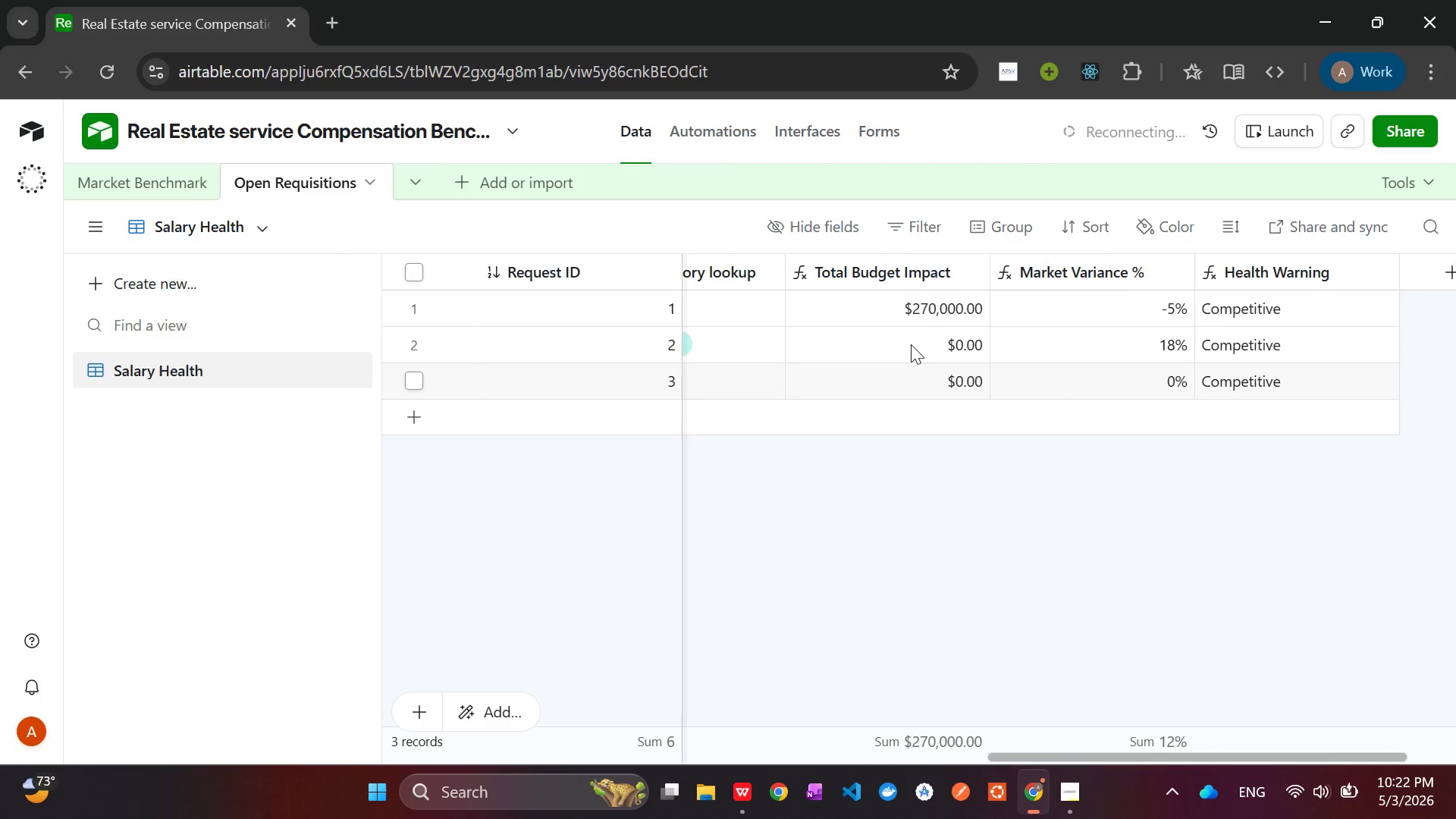 
left_click([1249, 344])
 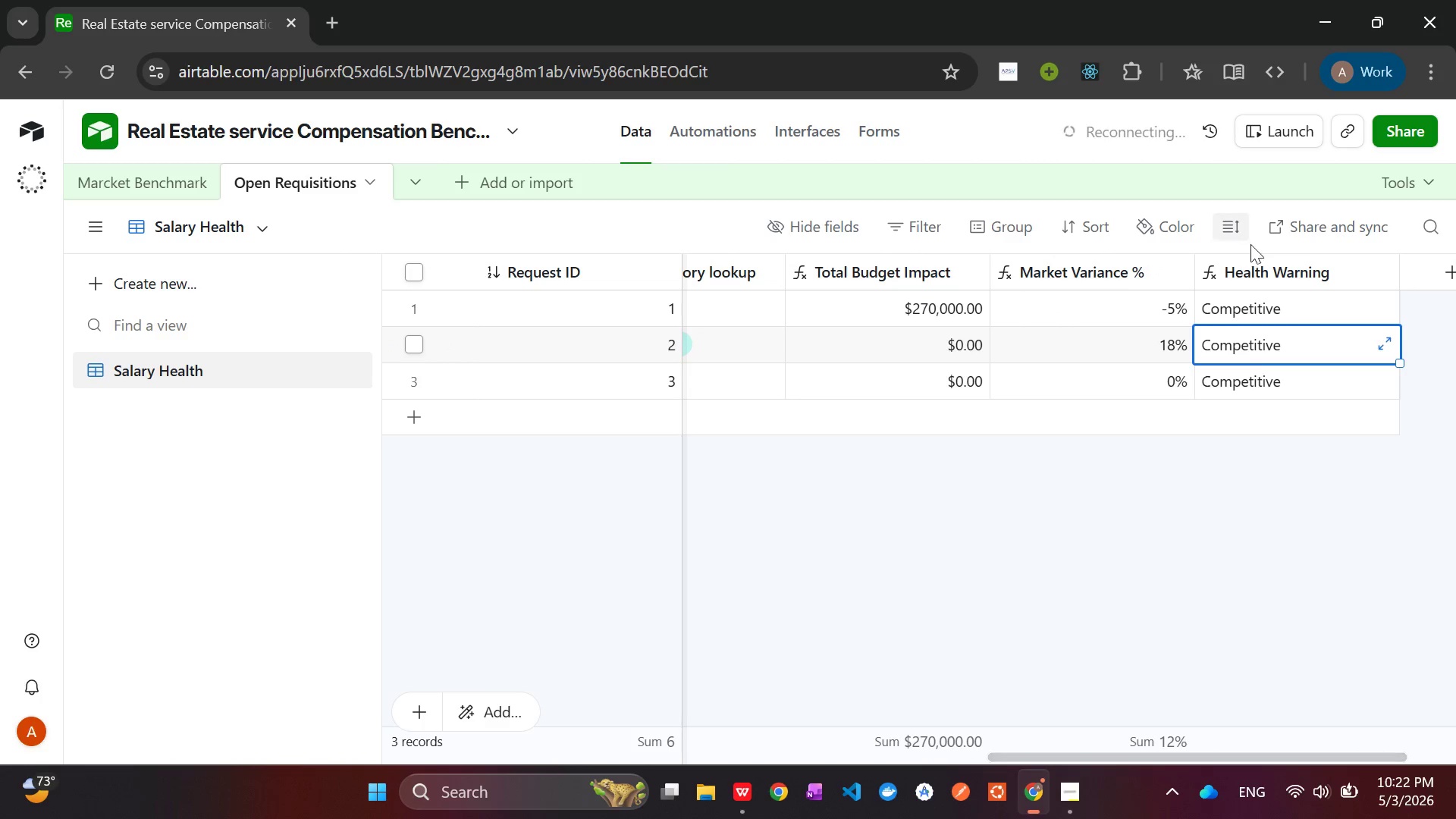 
right_click([1263, 270])
 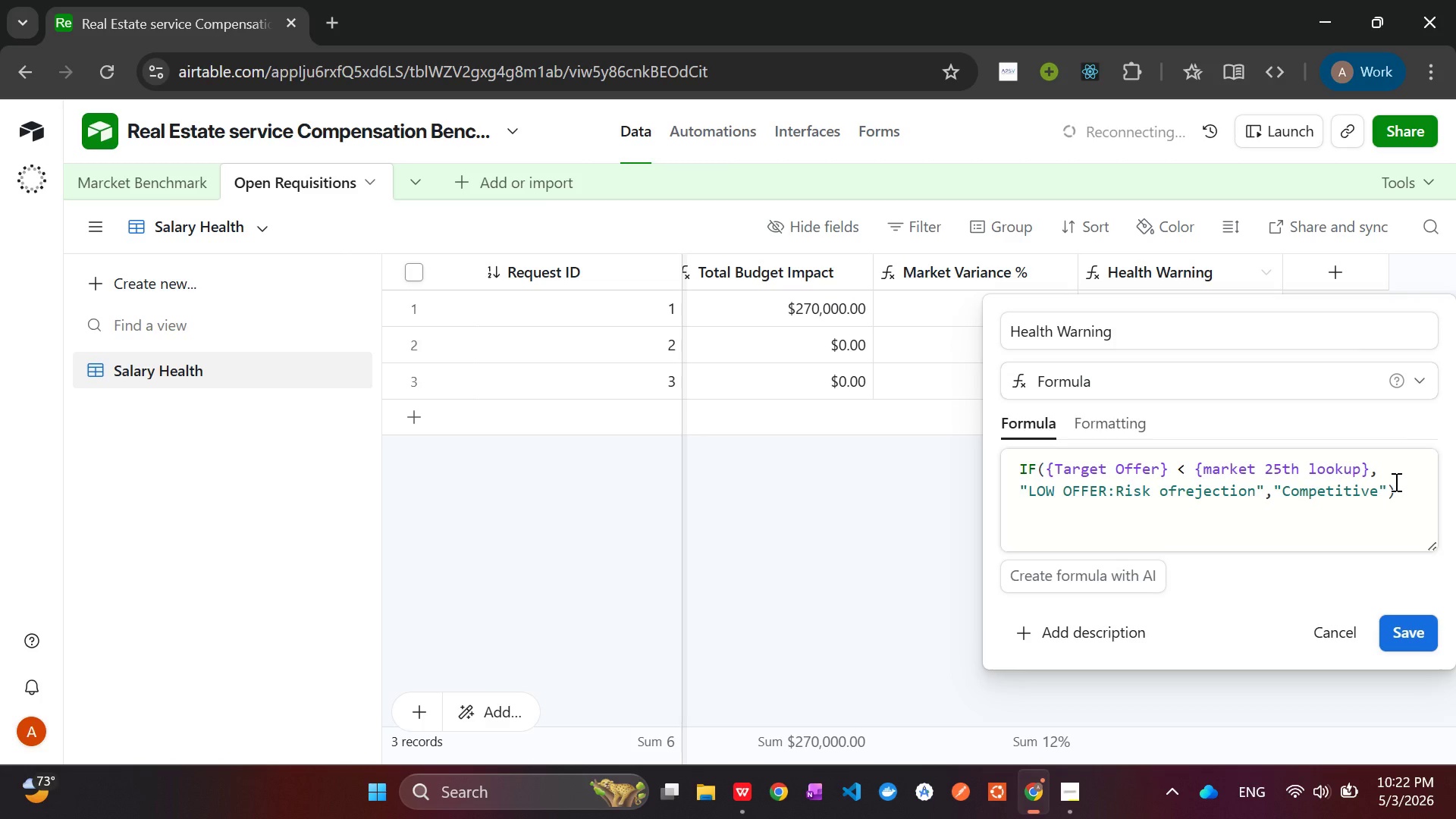 
wait(21.69)
 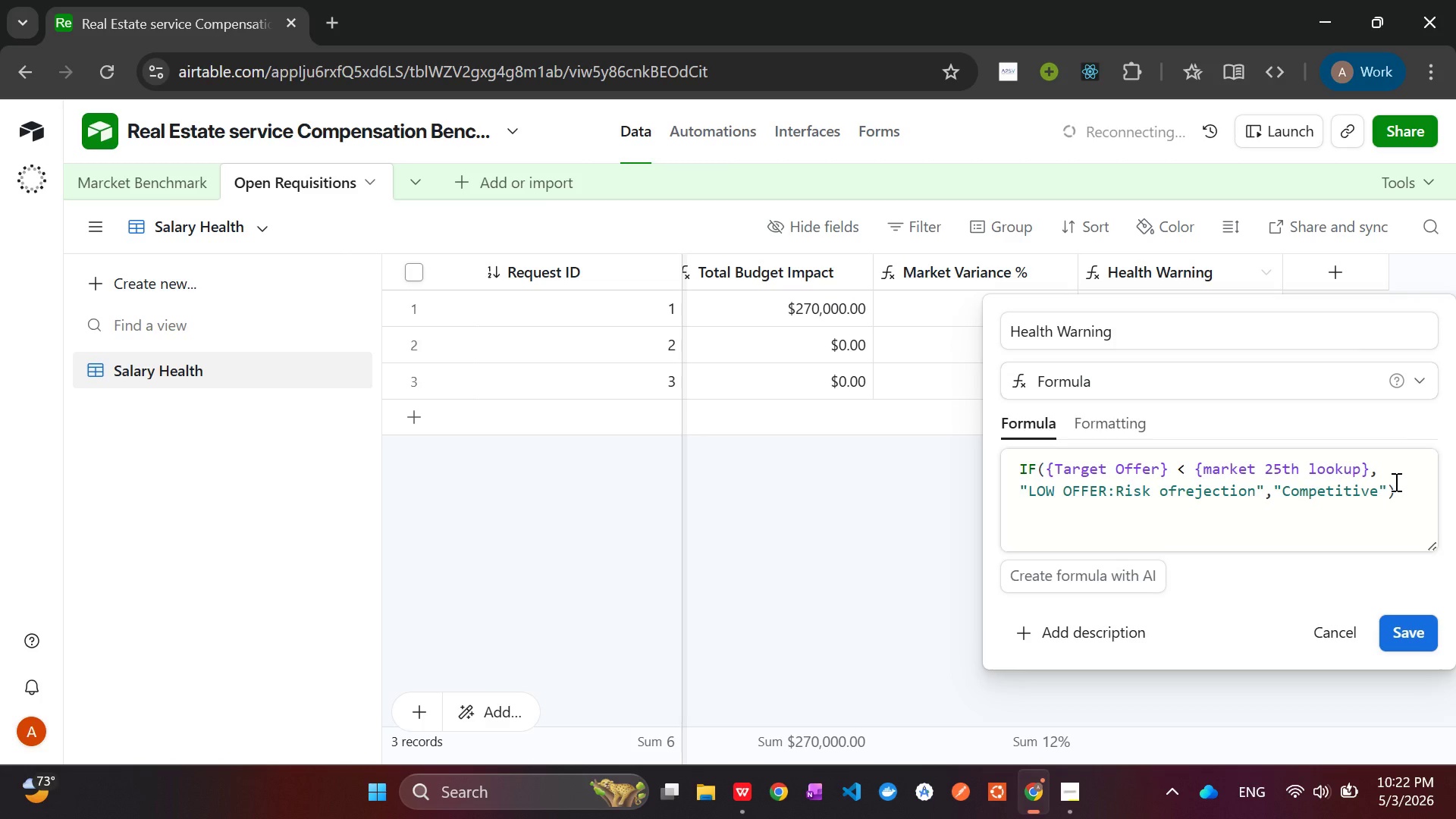 
left_click([1178, 492])
 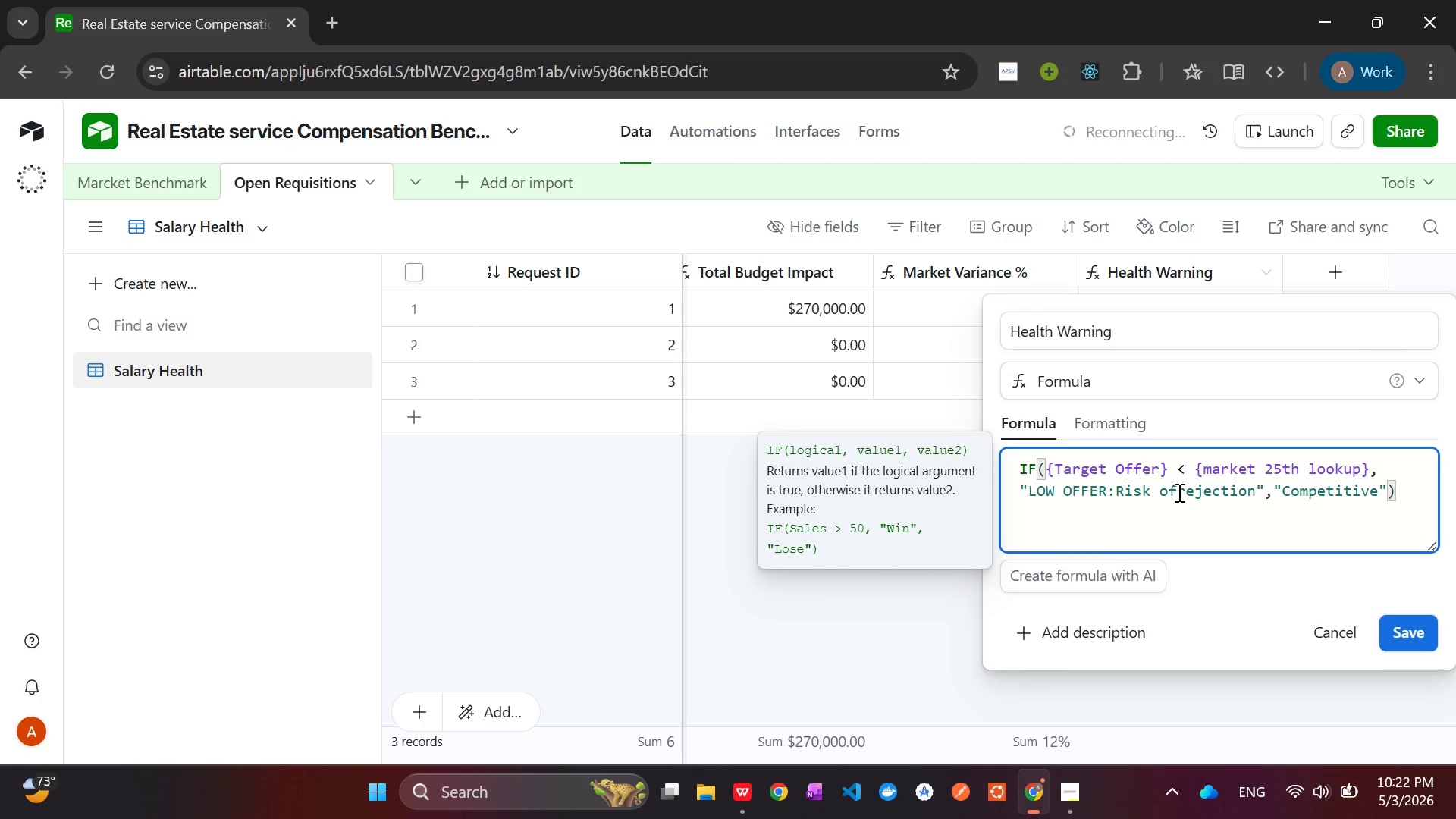 
key(Space)
 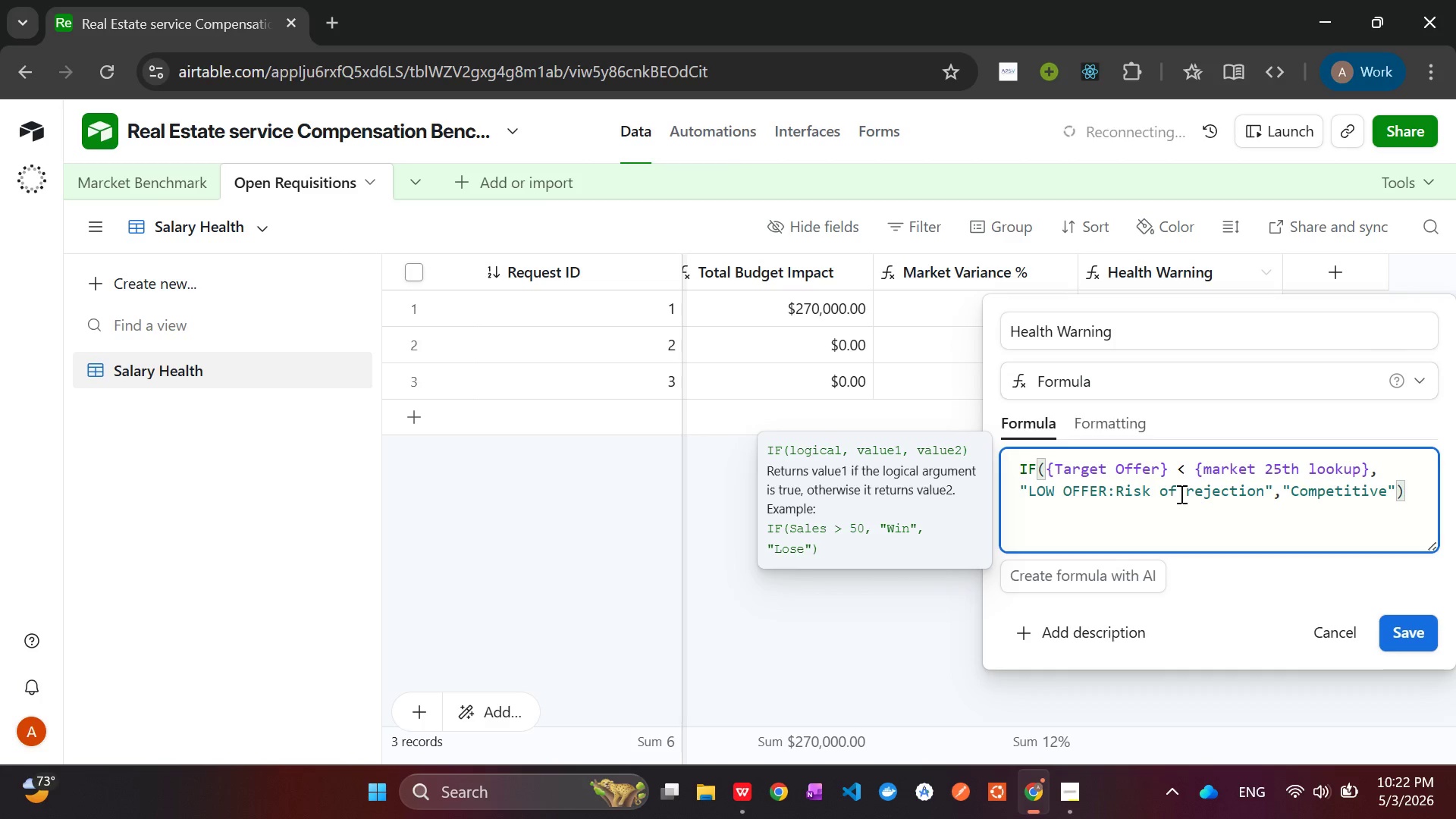 
key(ArrowRight)
 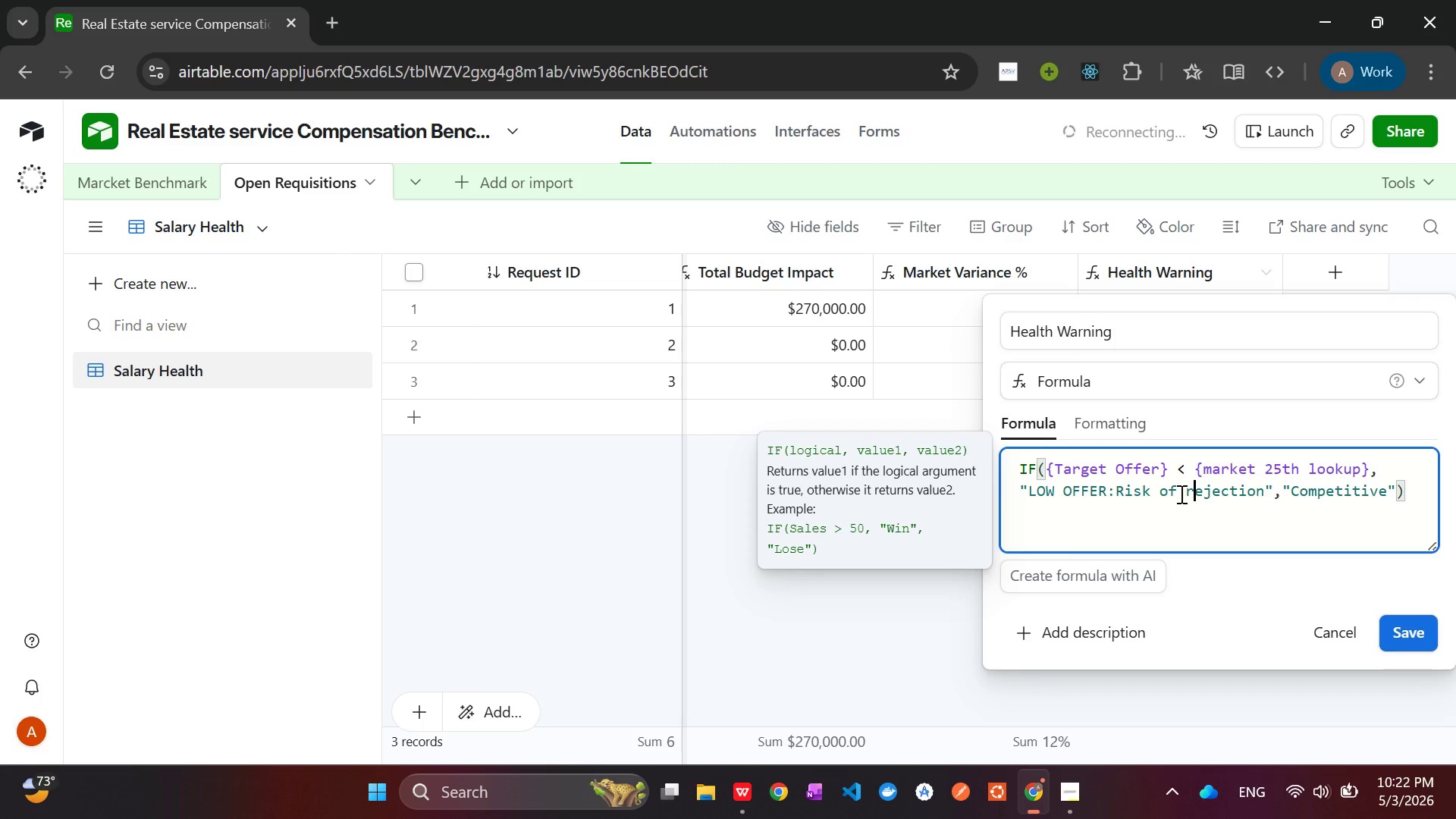 
key(Backspace)
 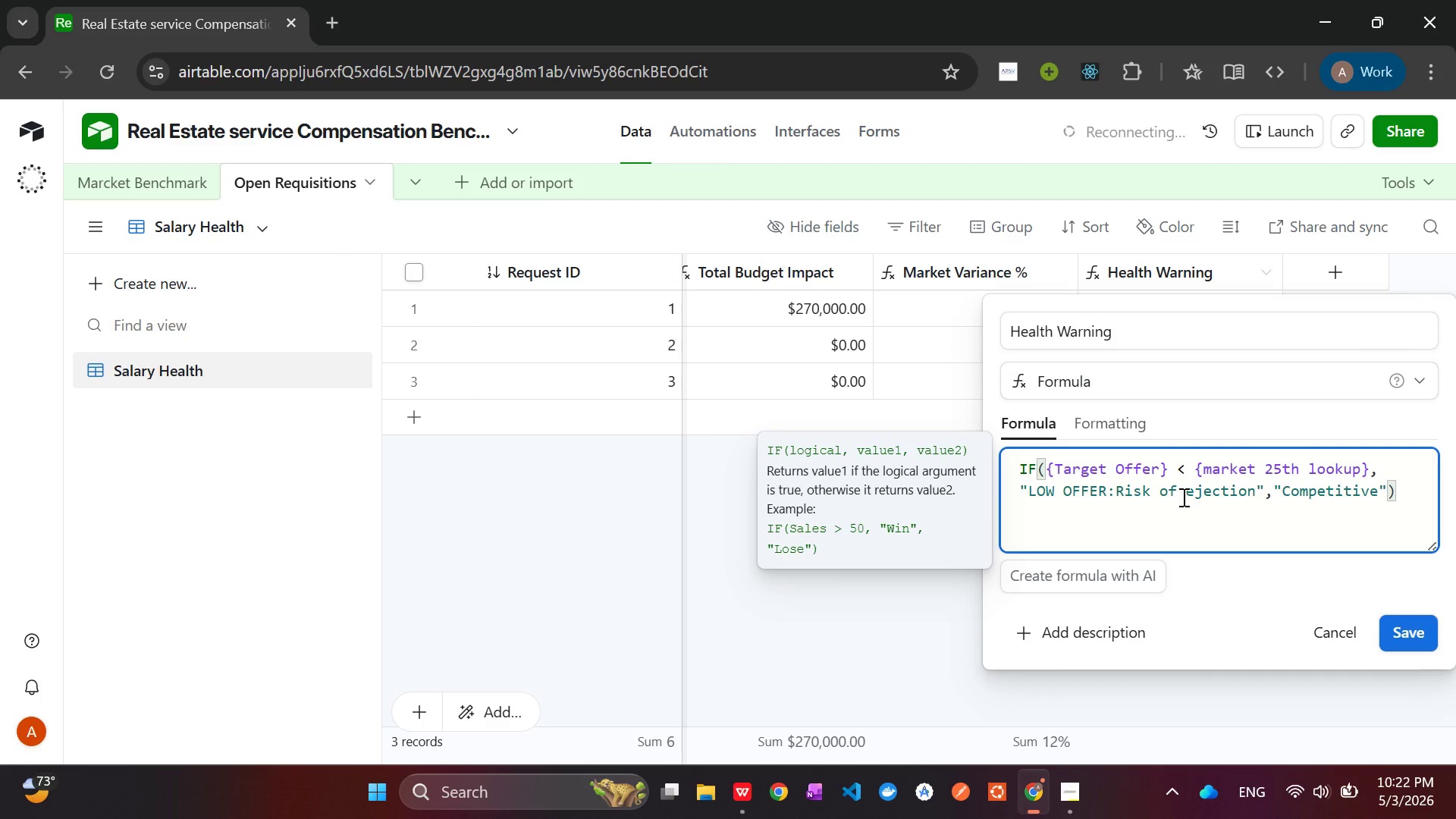 
key(Shift+R)
 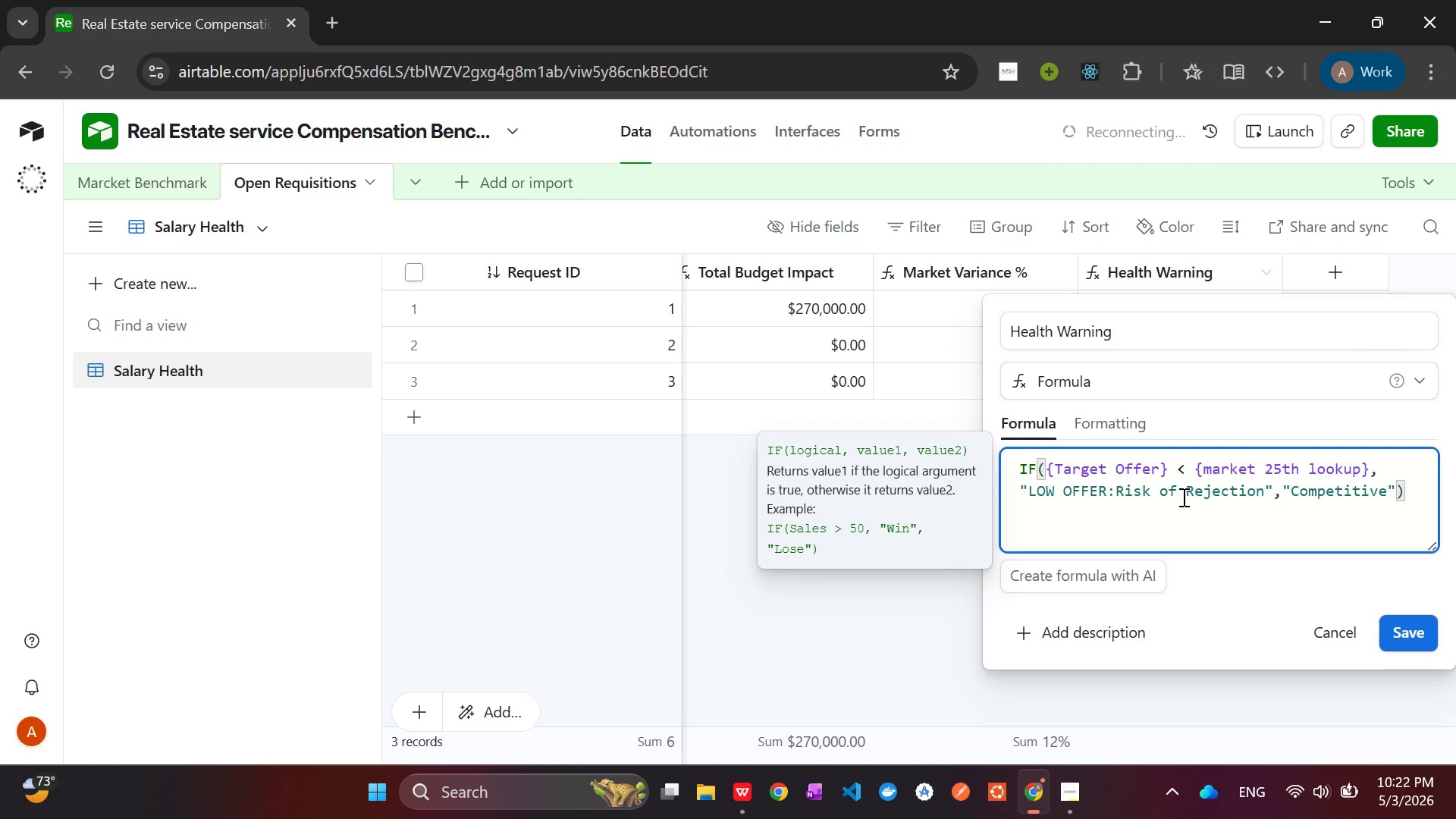 
scroll: coordinate [1182, 497], scroll_direction: none, amount: 0.0
 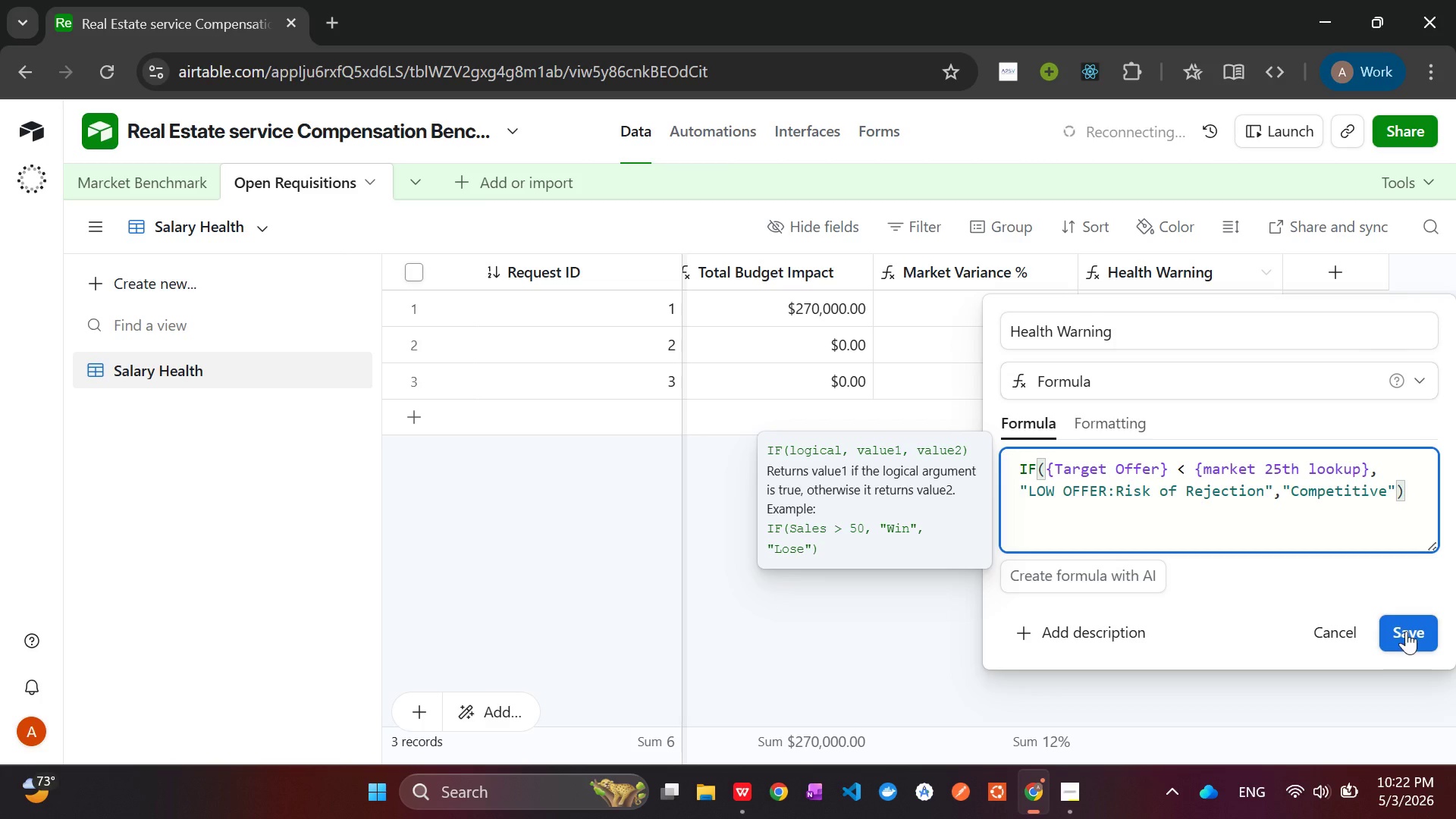 
left_click([1410, 640])
 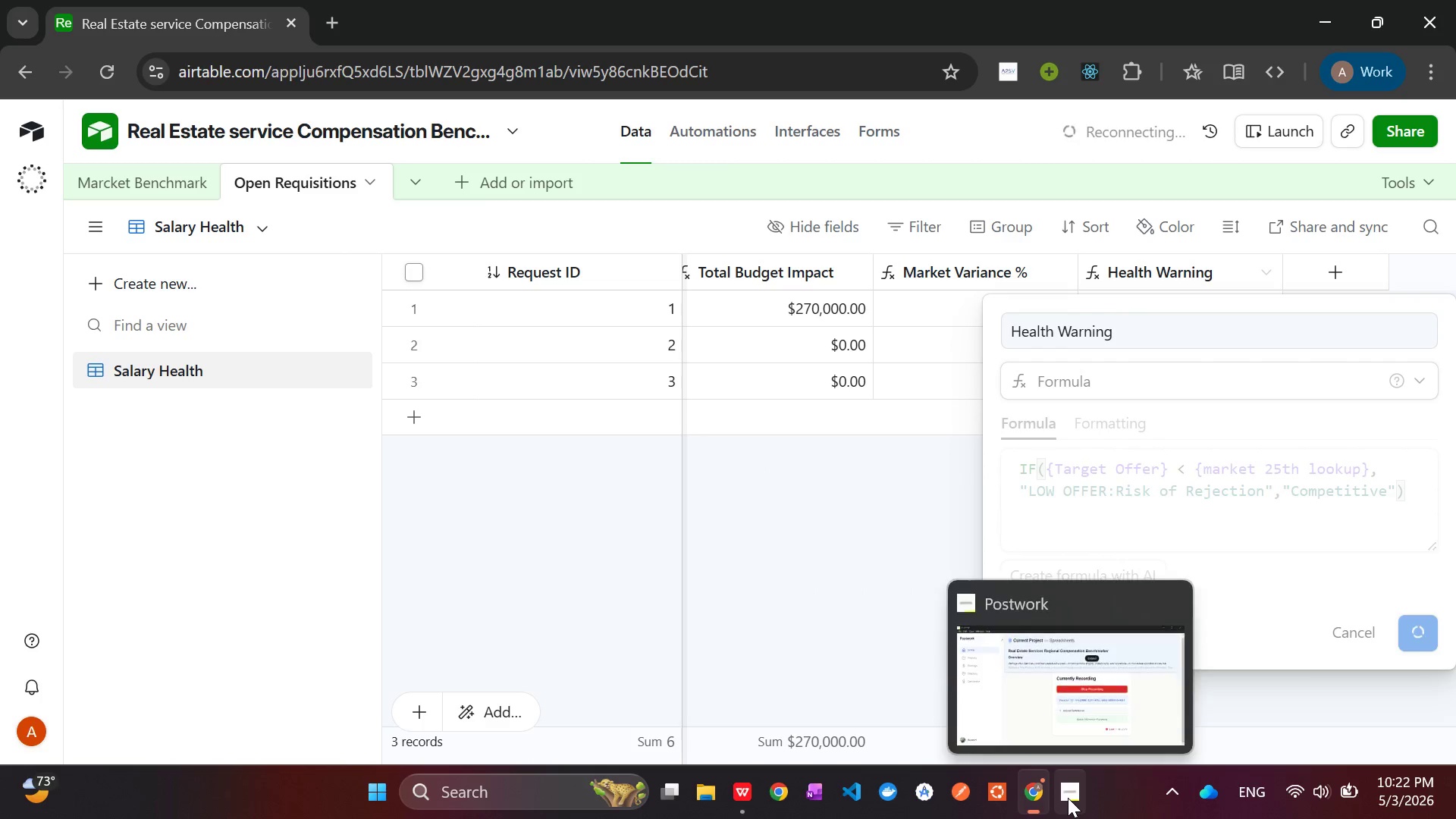 
left_click([1068, 798])